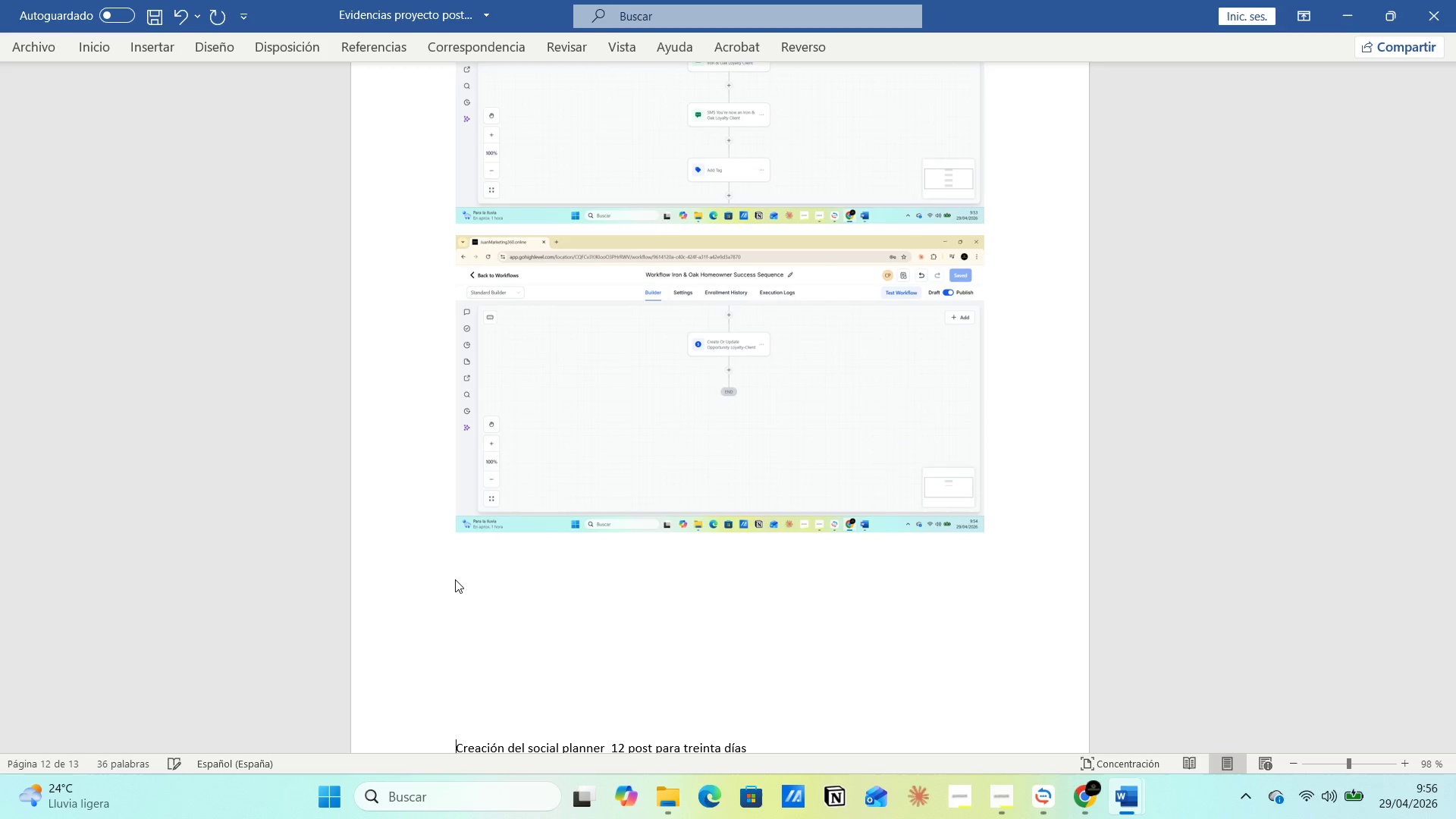 
key(Enter)
 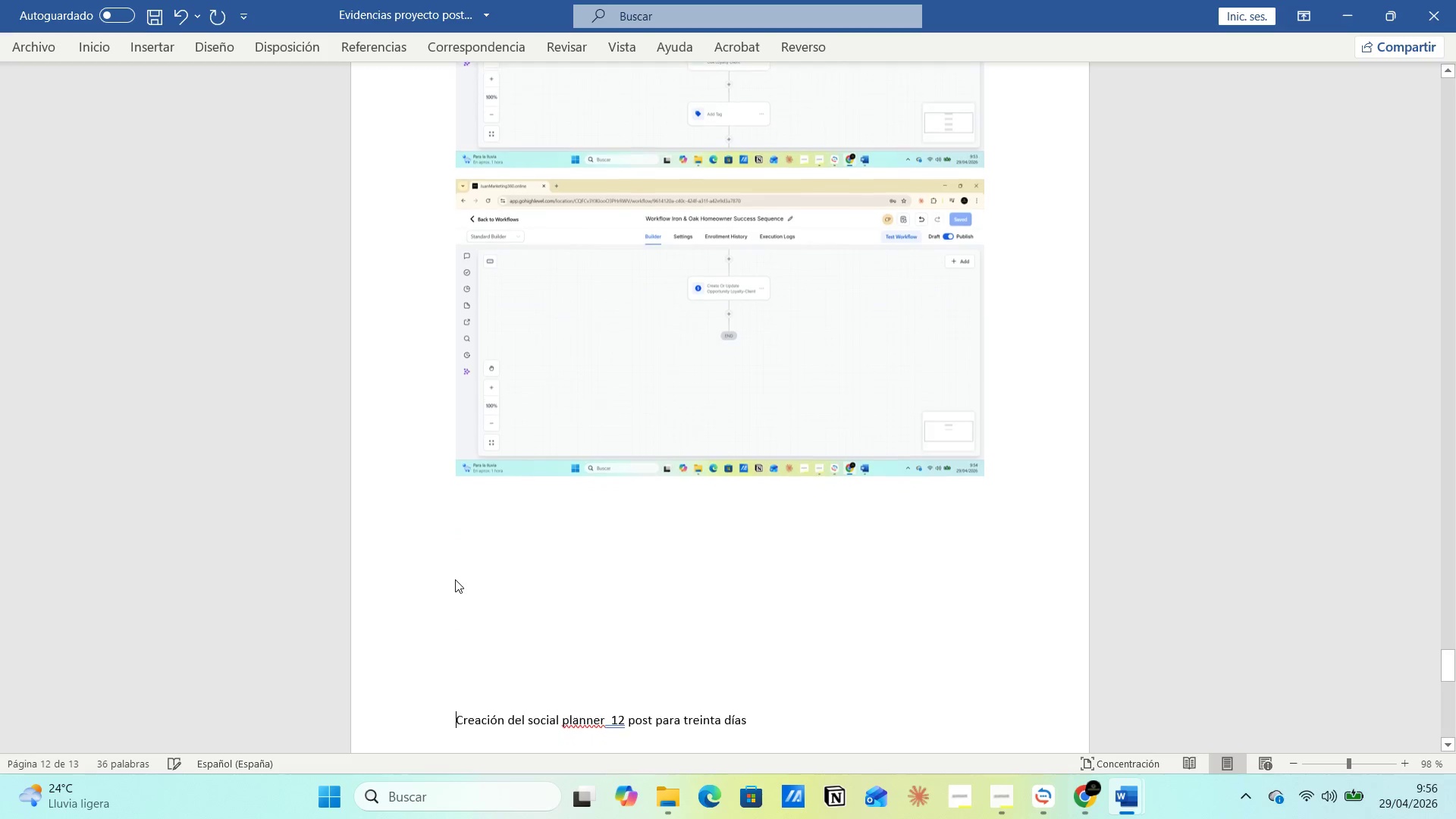 
key(Enter)
 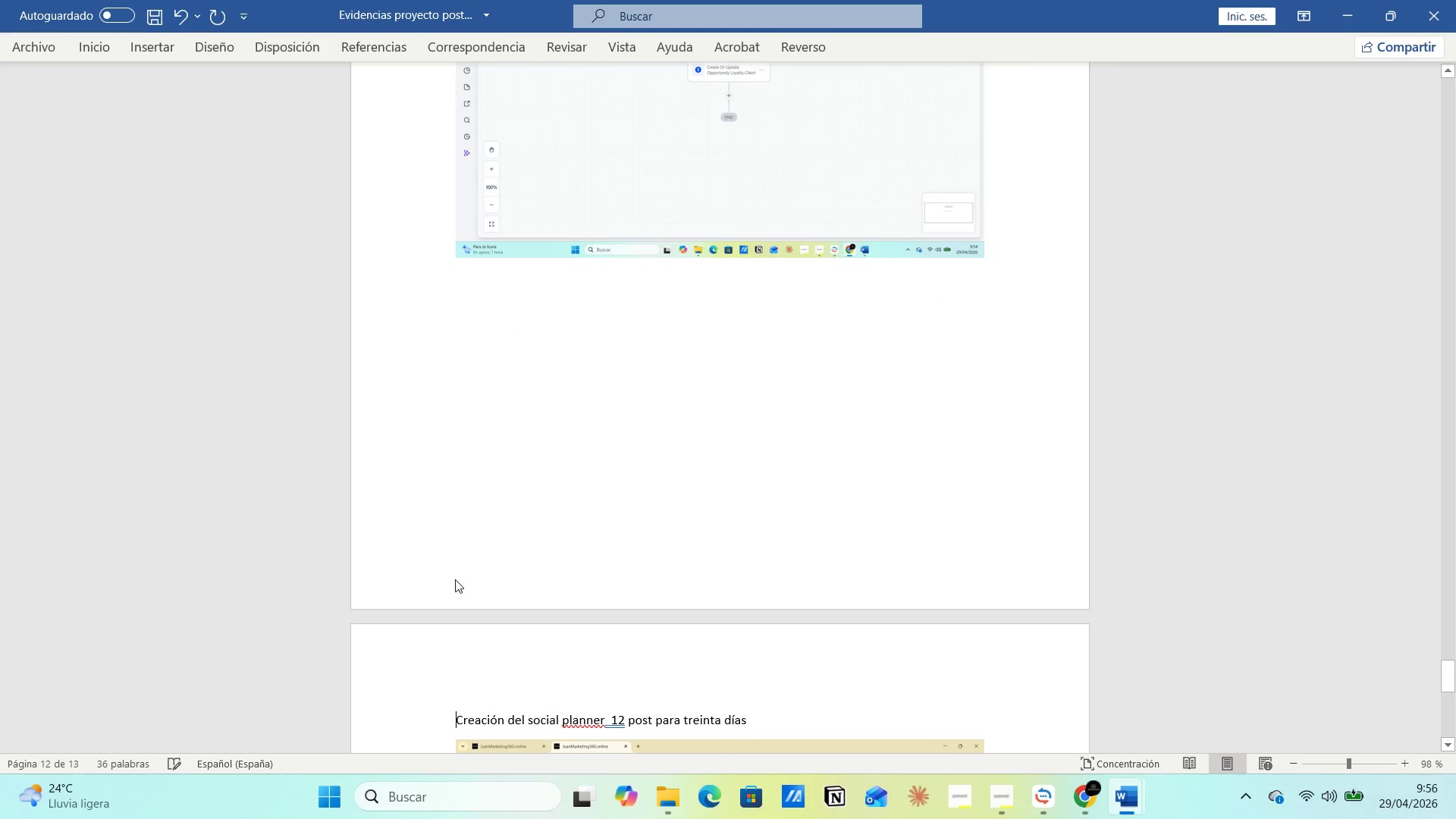 
scroll: coordinate [686, 610], scroll_direction: down, amount: 8.0
 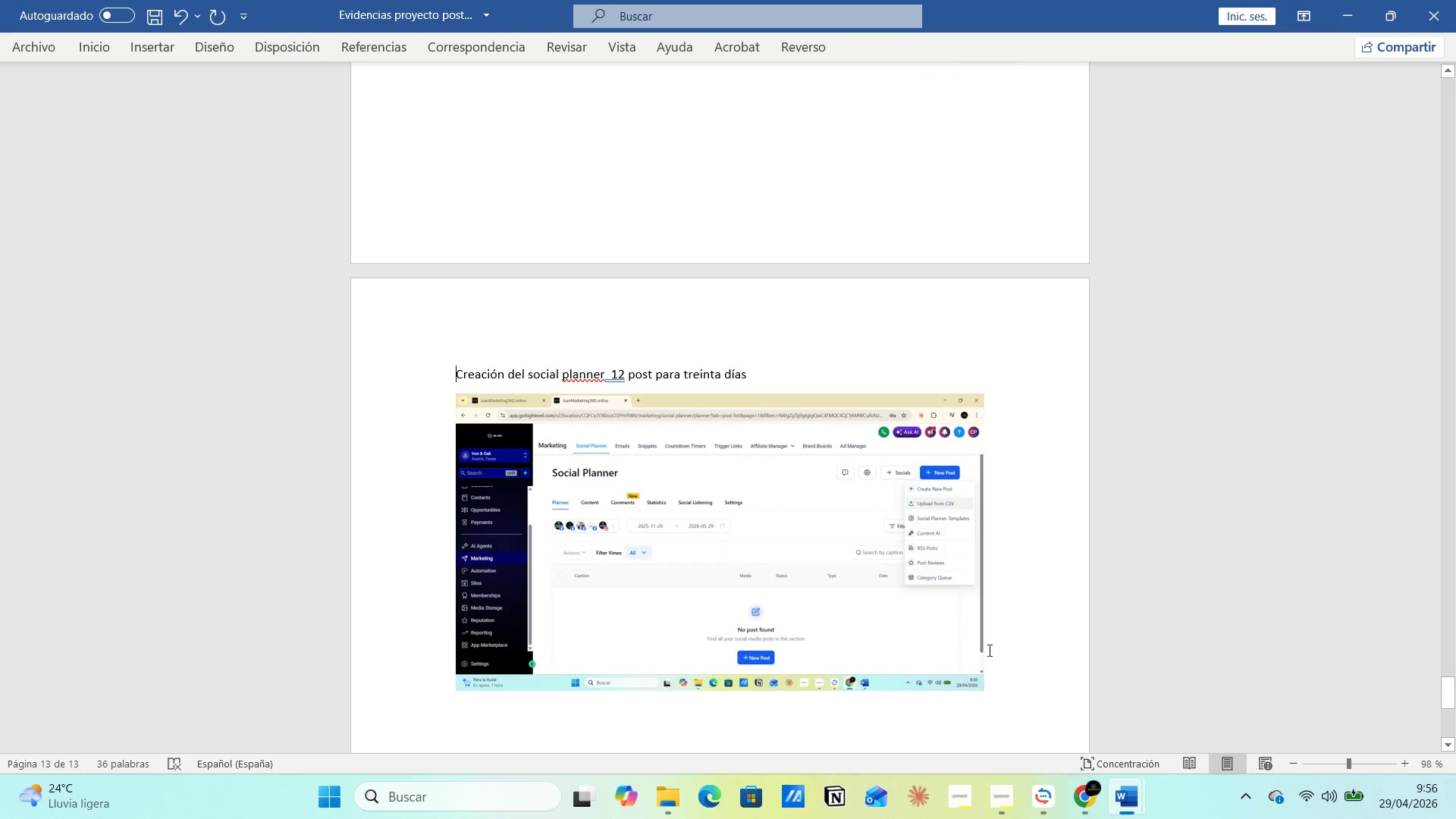 
left_click([998, 651])
 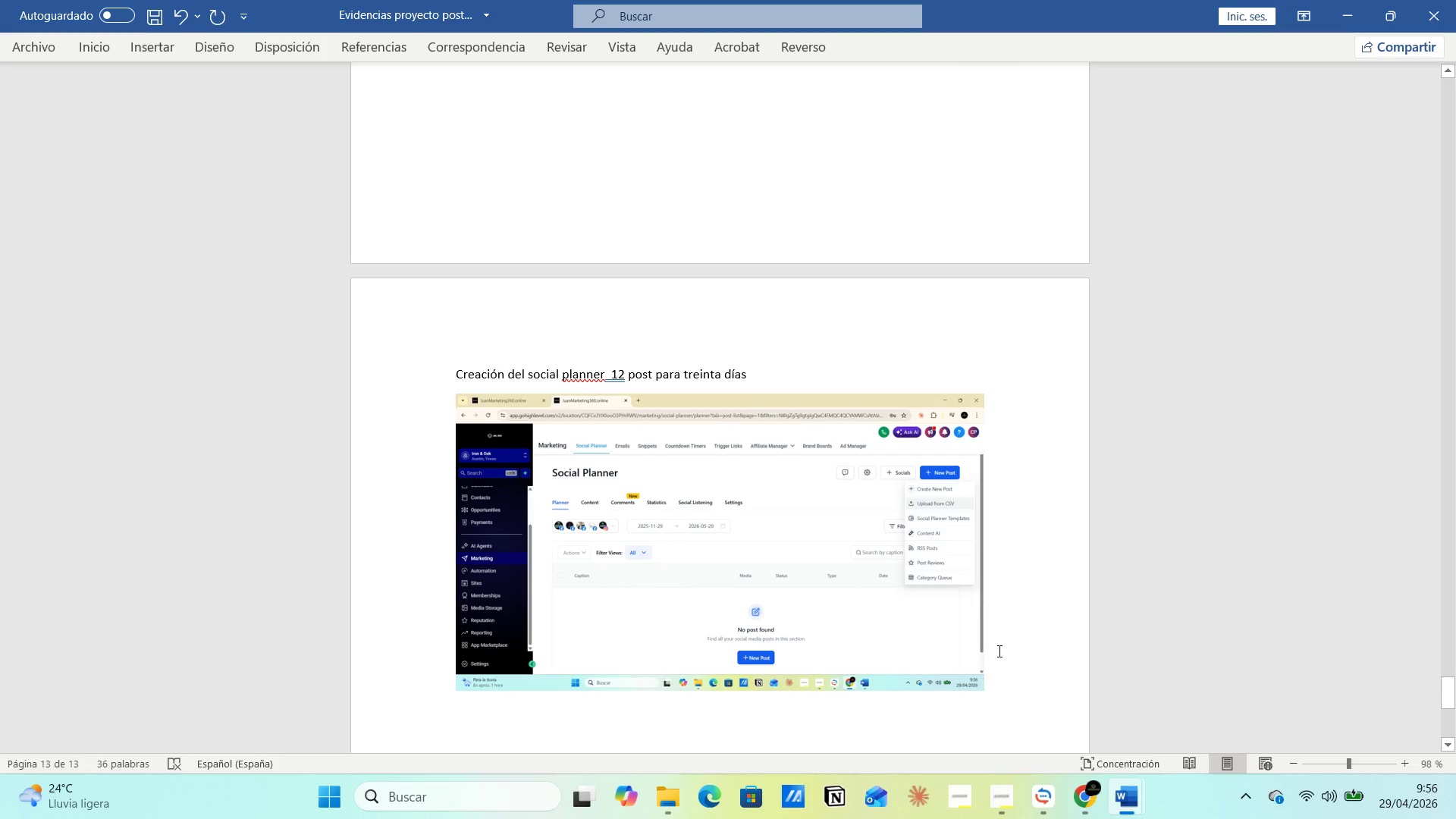 
key(Enter)
 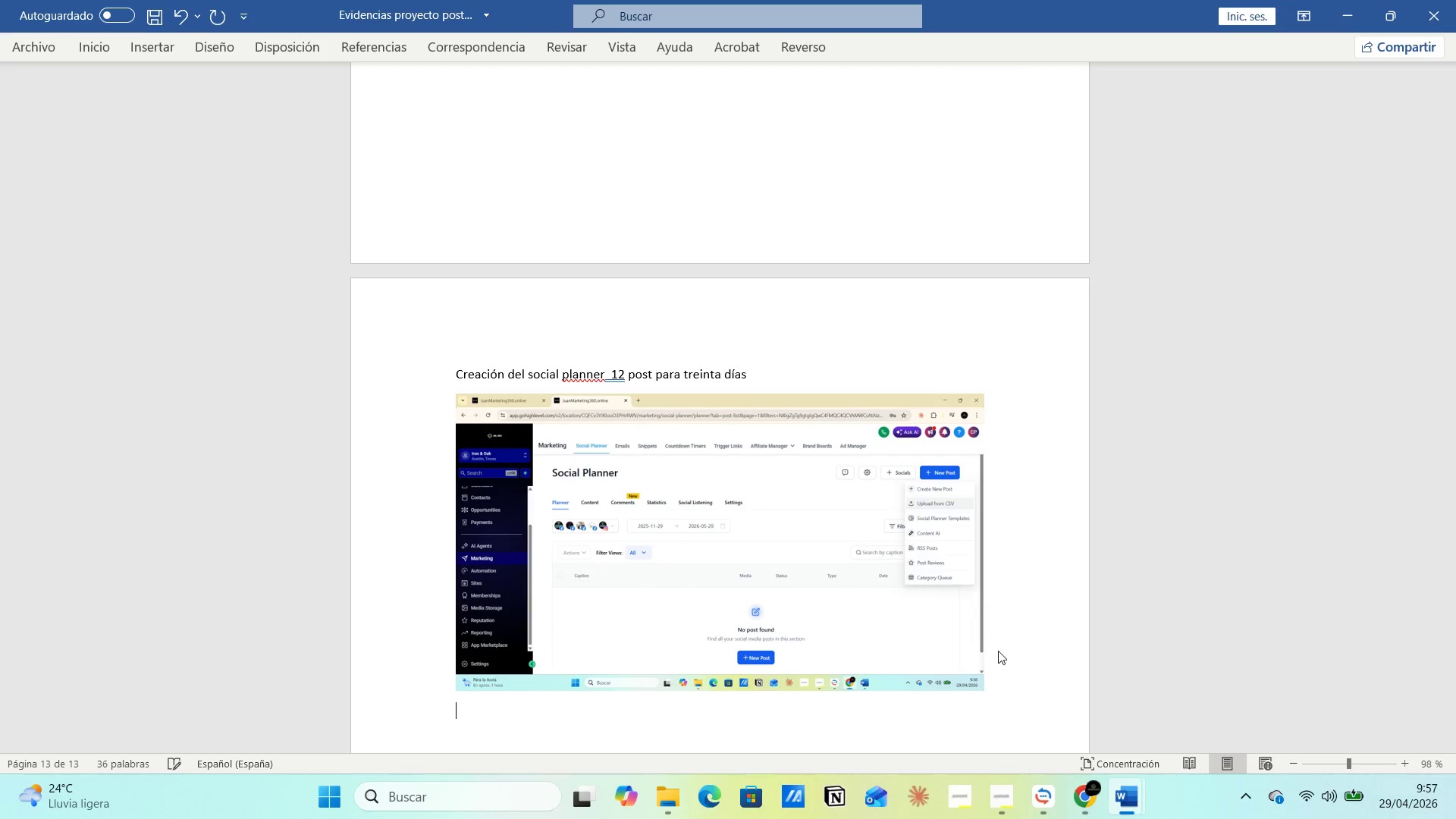 
key(Alt+AltLeft)
 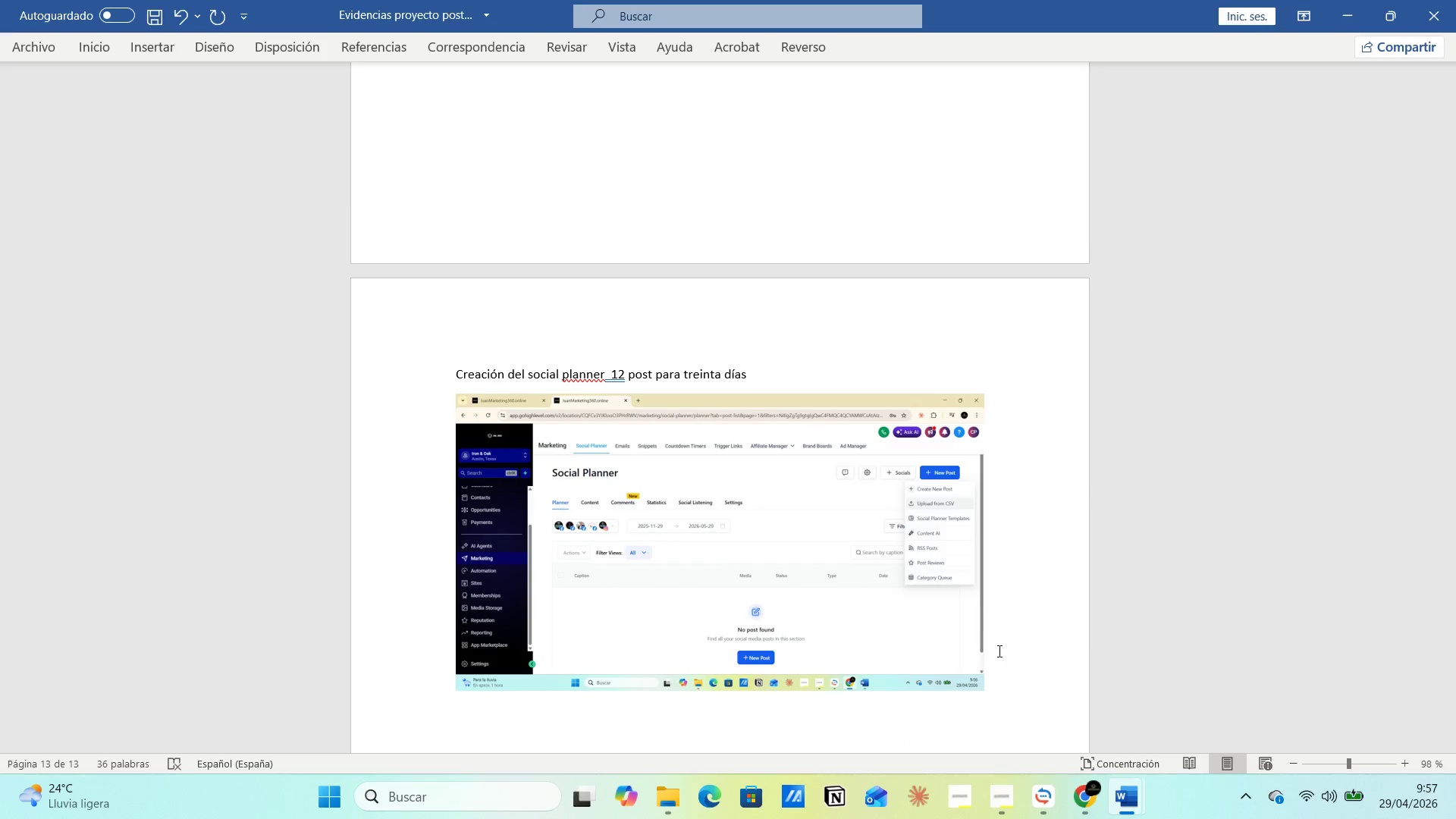 
key(Alt+Tab)
 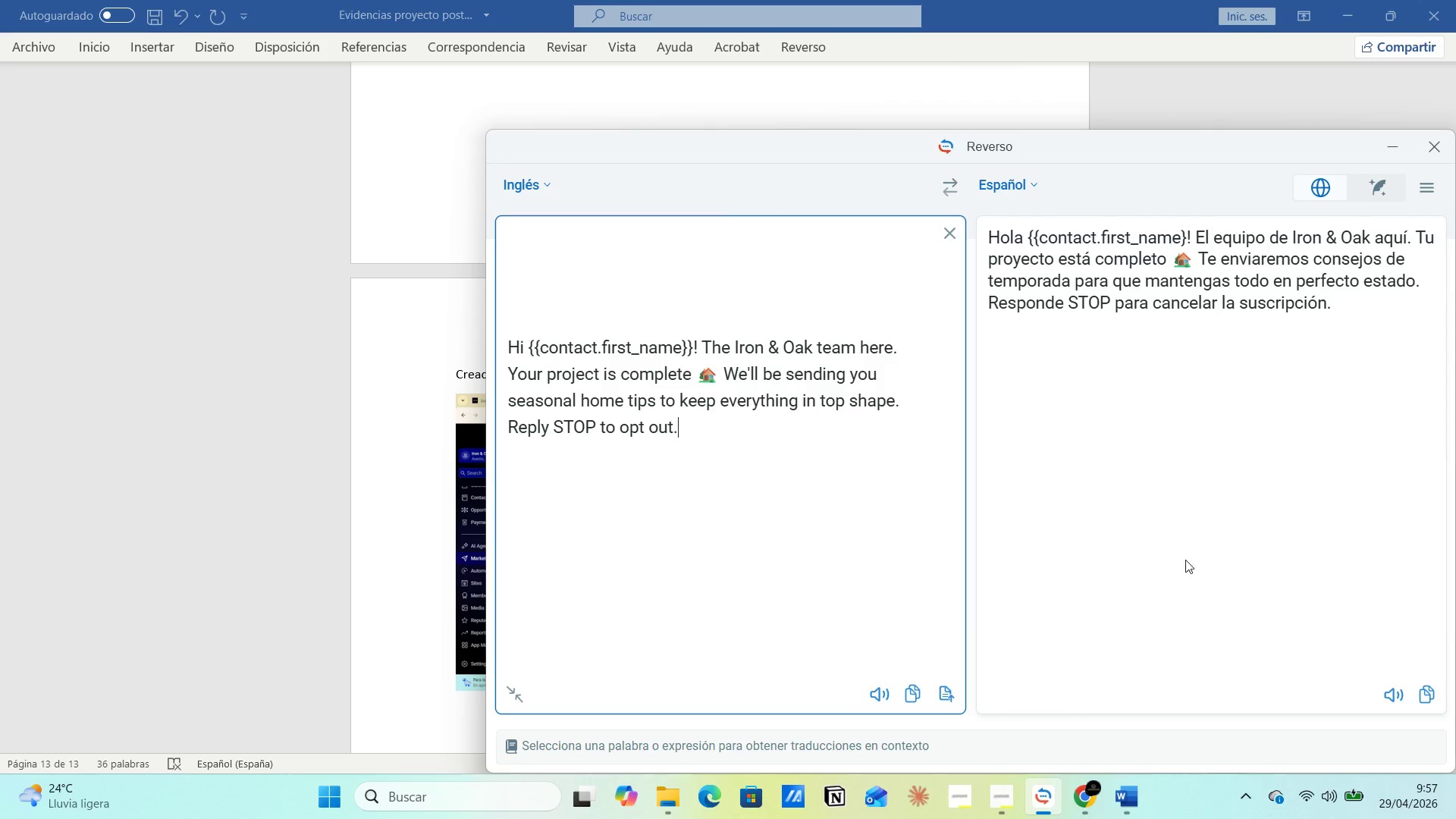 
key(Alt+AltLeft)
 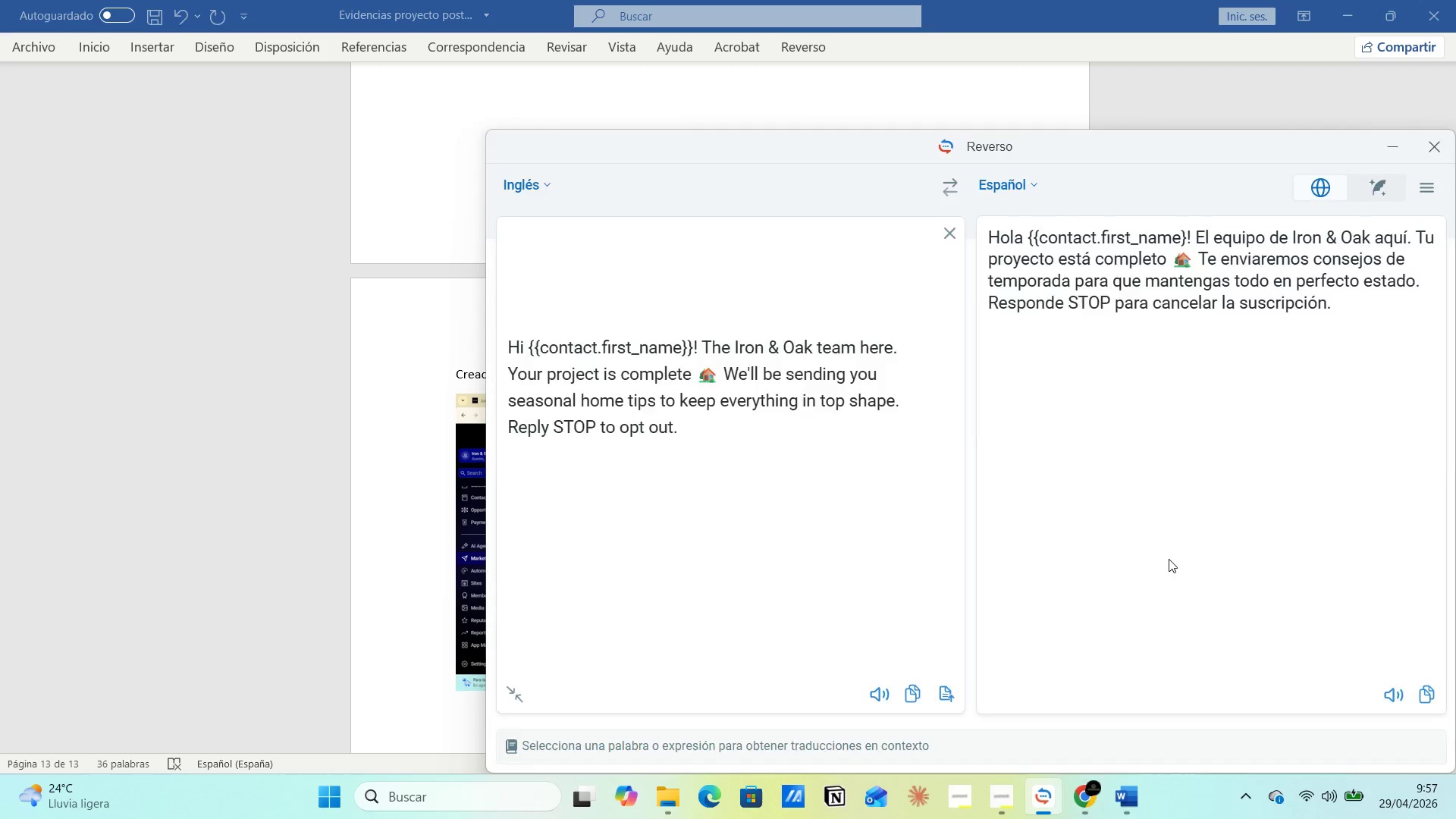 
key(Alt+Tab)
 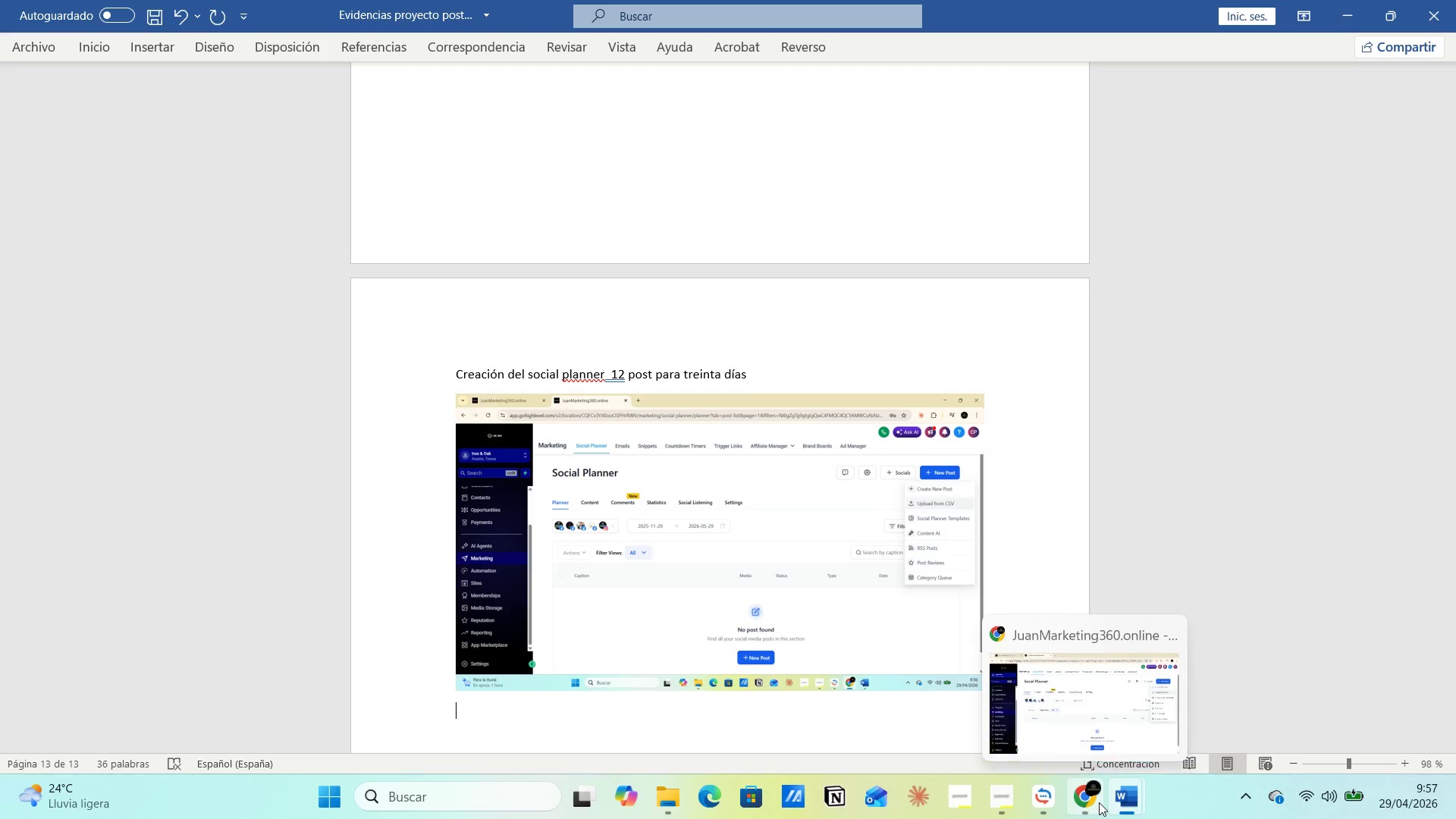 
left_click([1085, 730])
 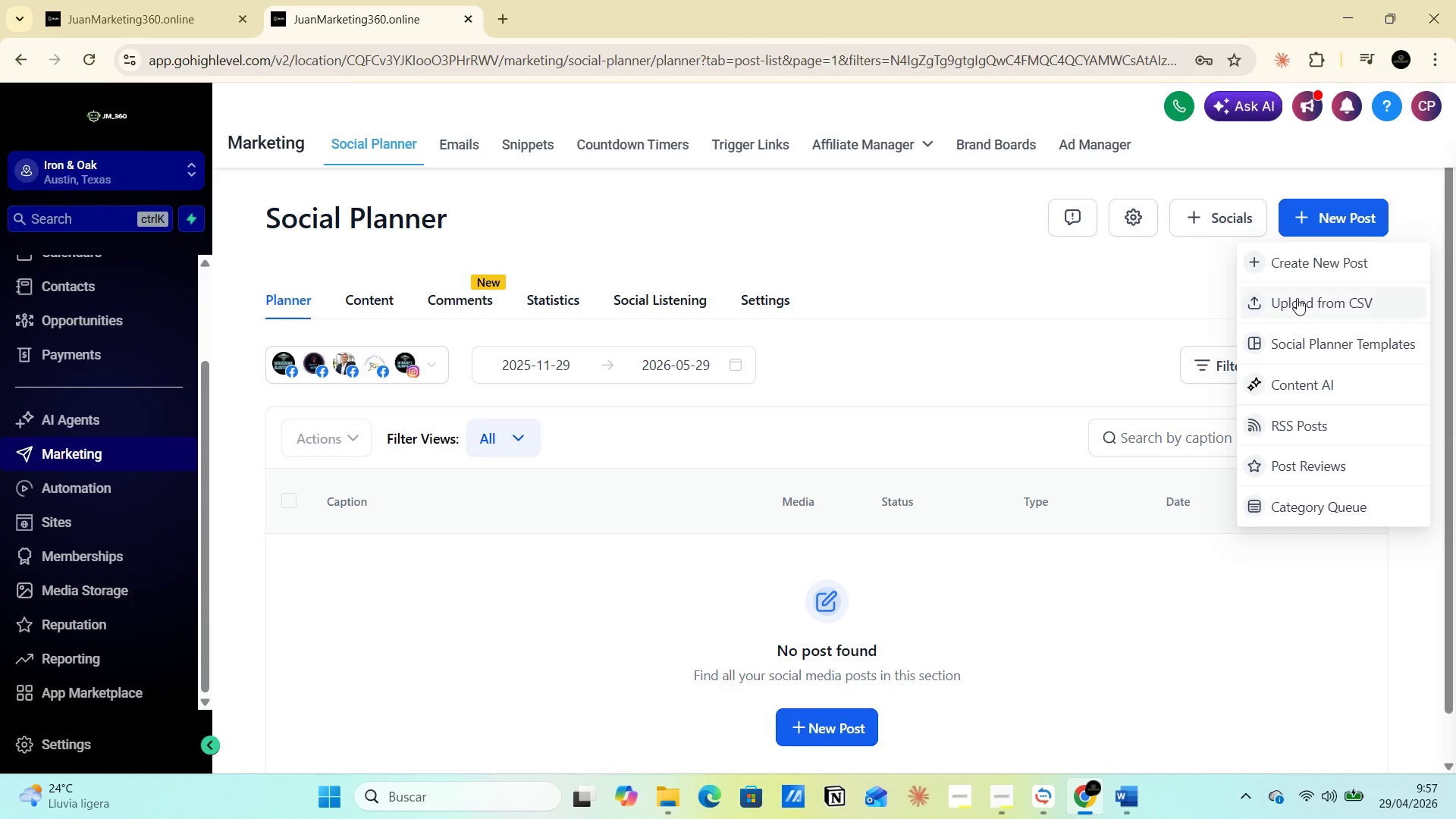 
left_click([1297, 298])
 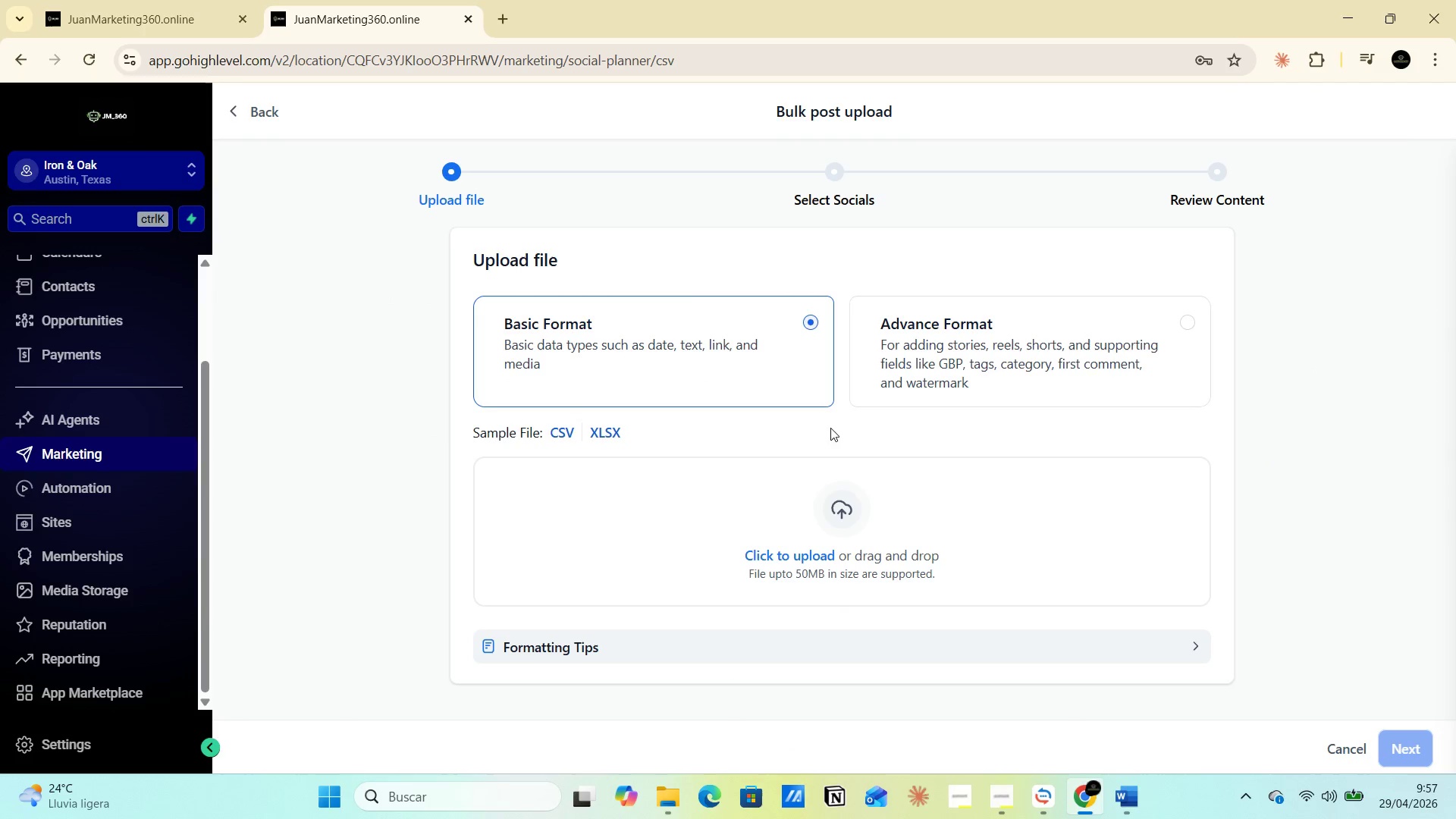 
left_click([843, 509])
 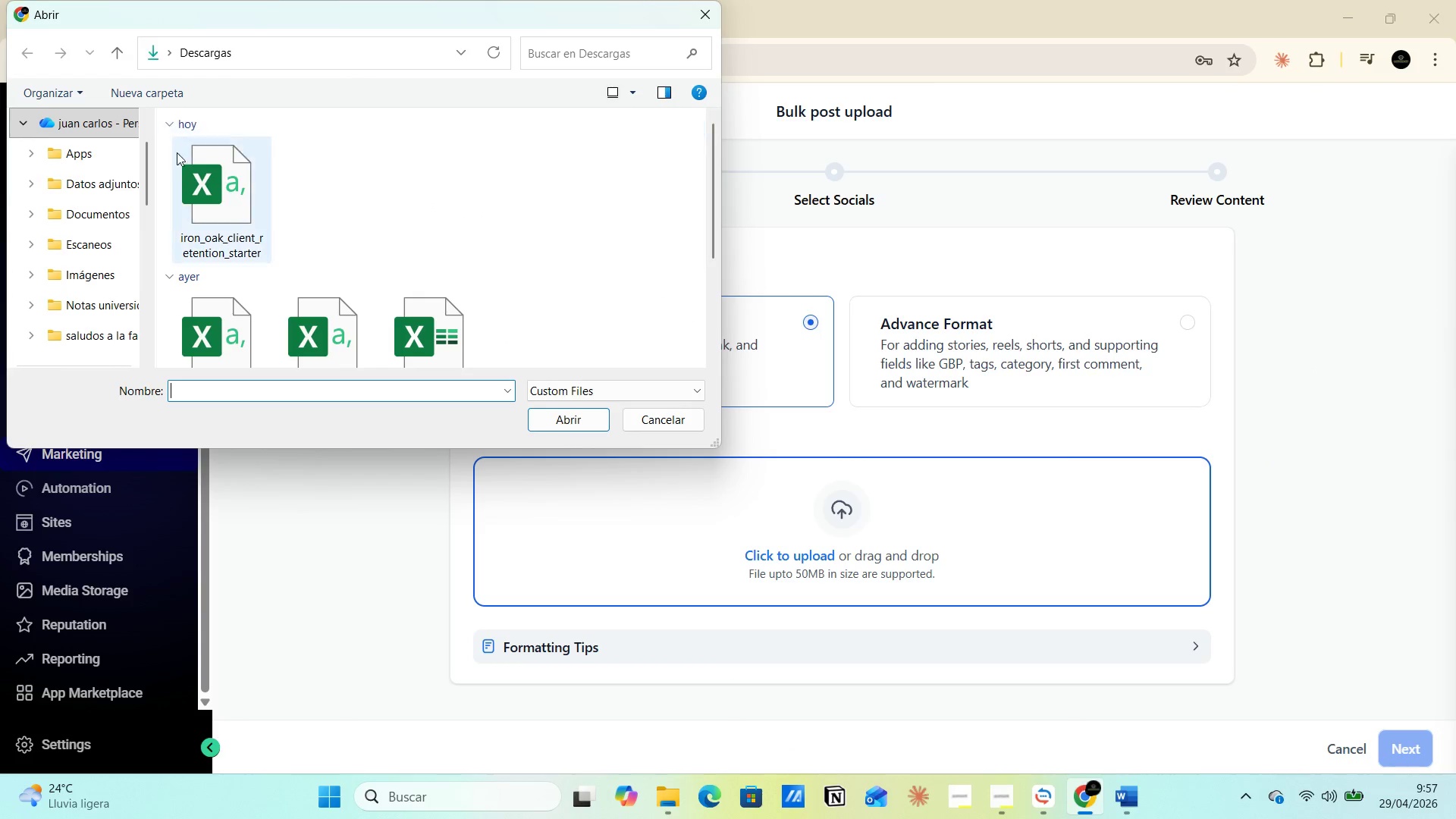 
left_click_drag(start_coordinate=[149, 174], to_coordinate=[146, 372])
 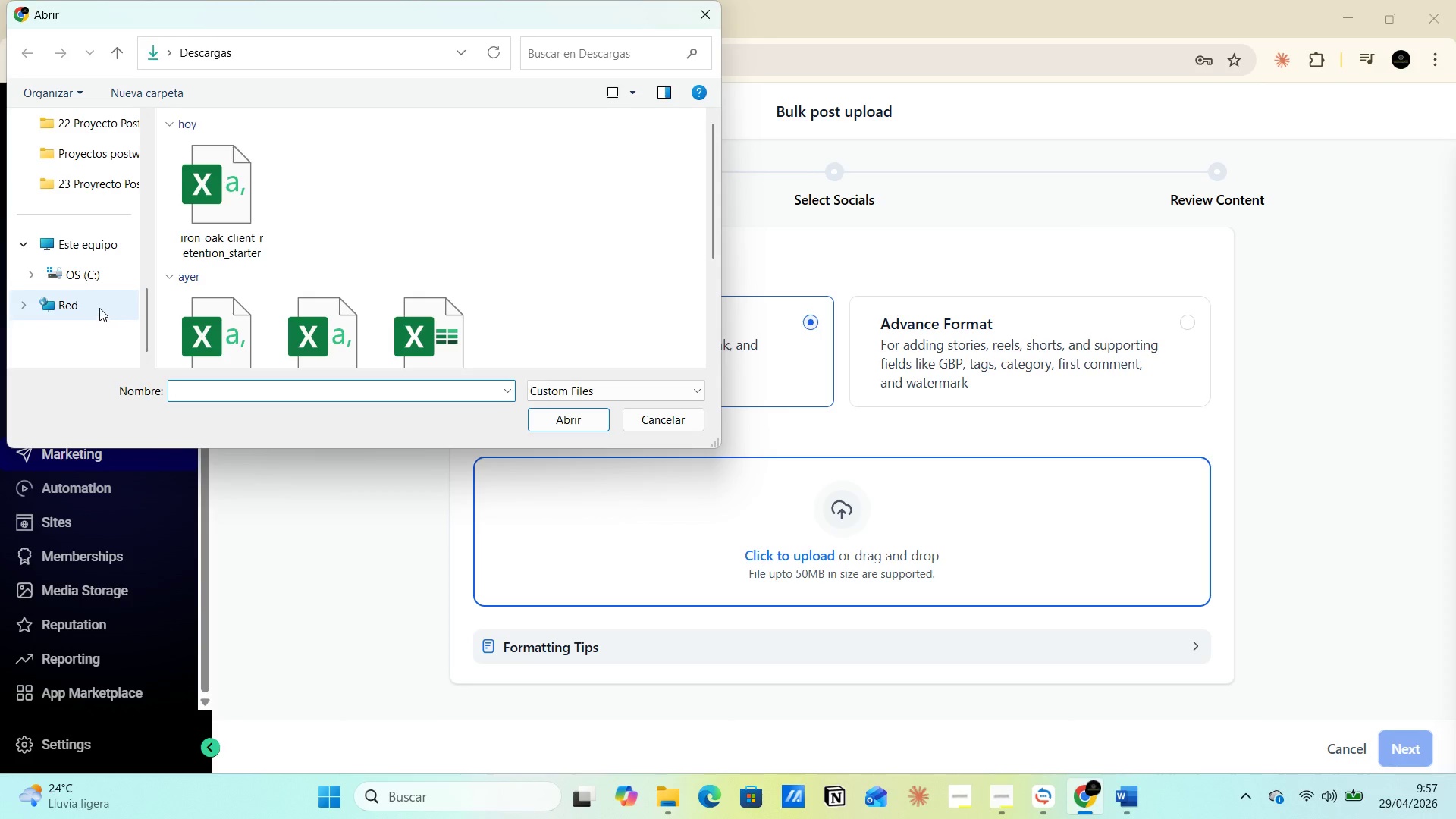 
left_click([93, 278])
 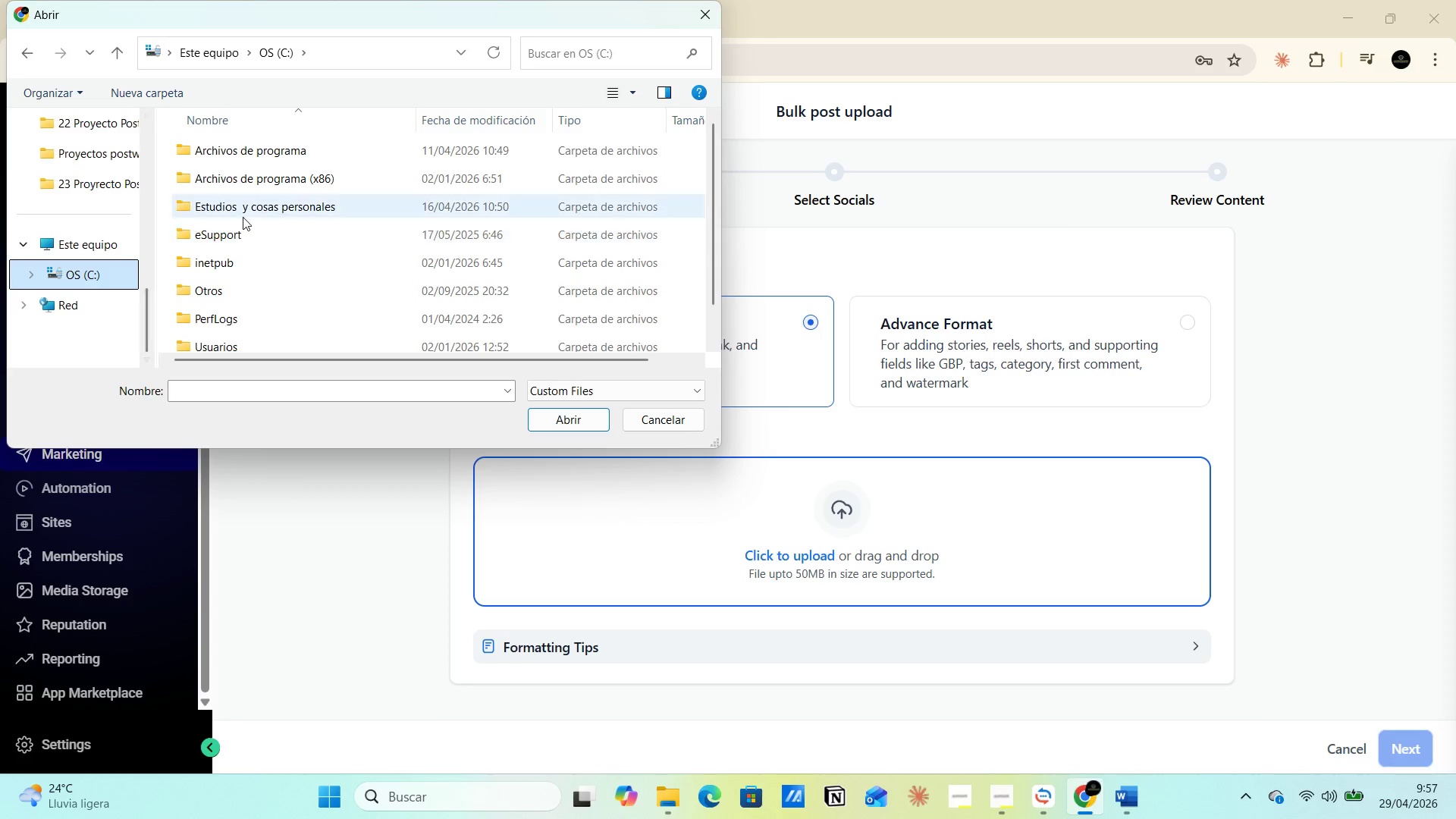 
double_click([243, 215])
 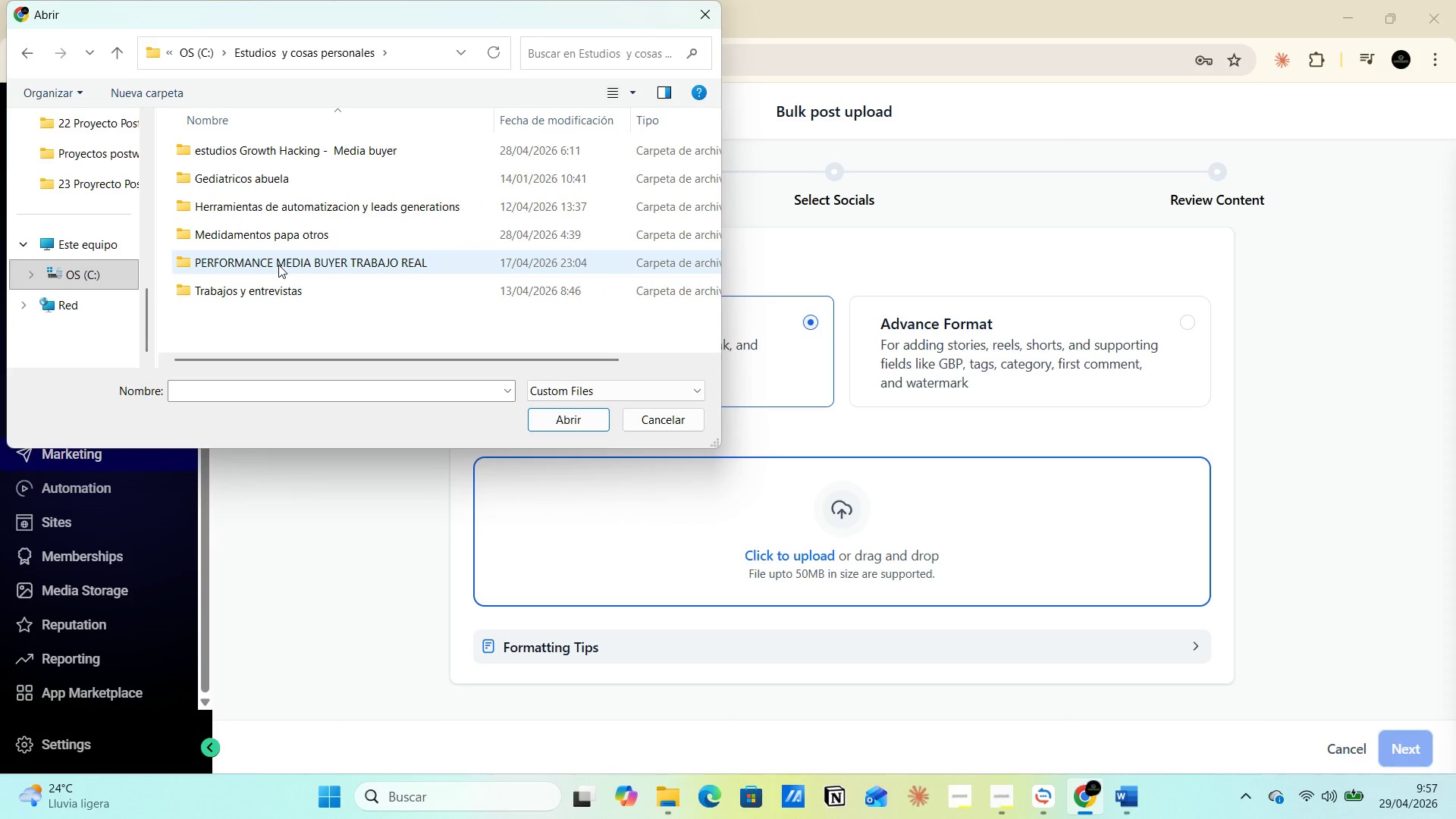 
double_click([278, 262])
 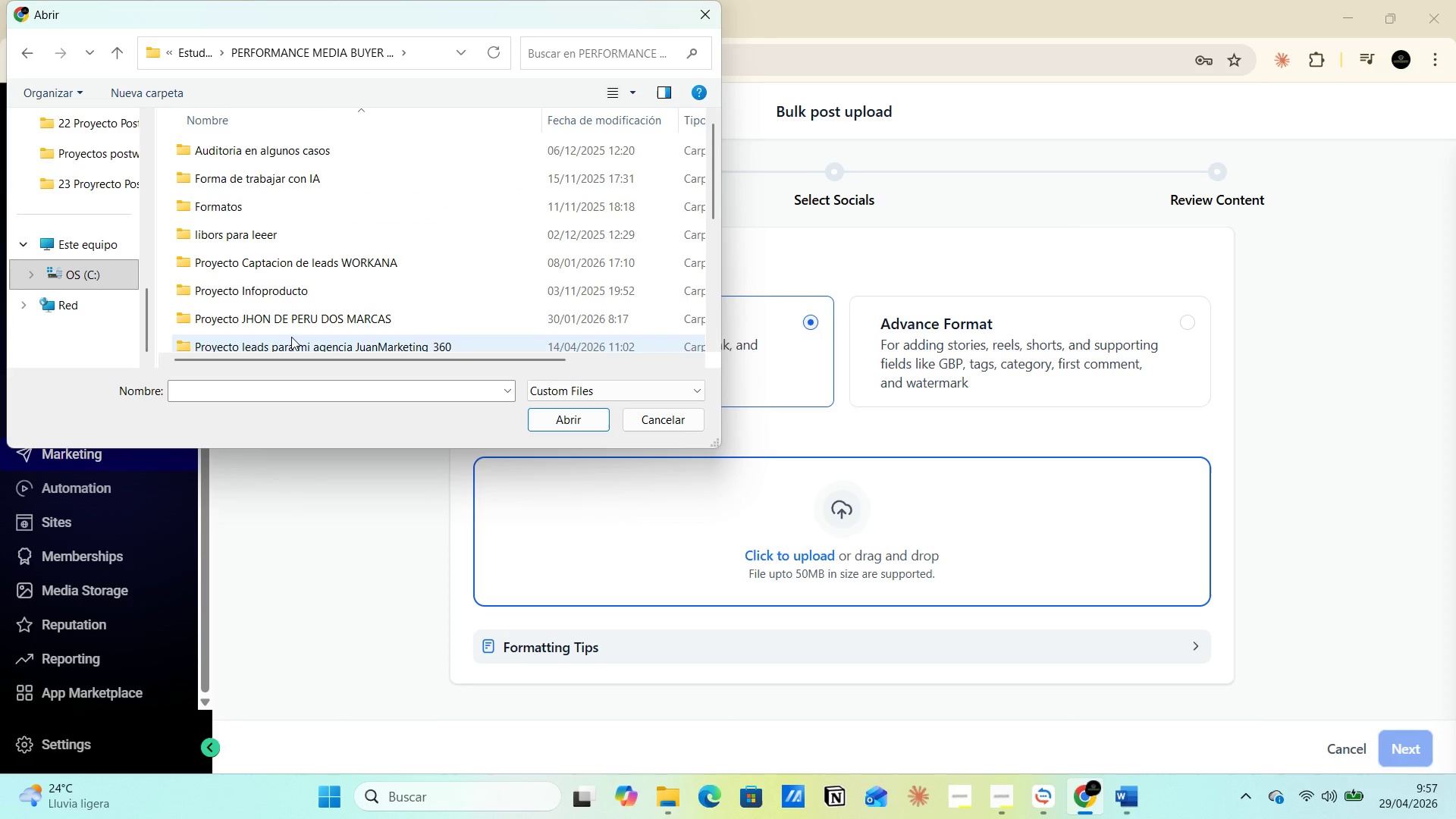 
double_click([291, 337])
 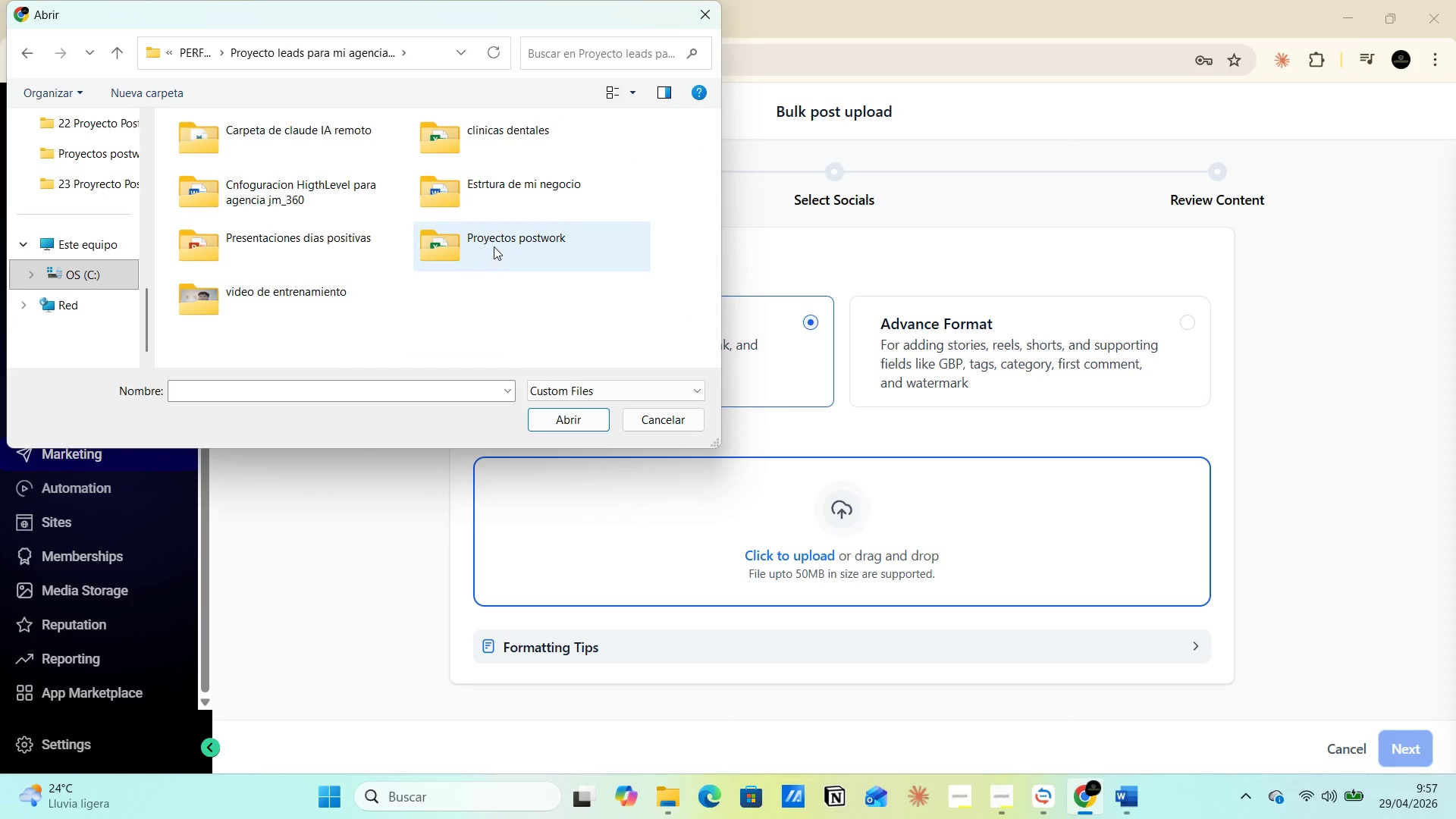 
double_click([494, 244])
 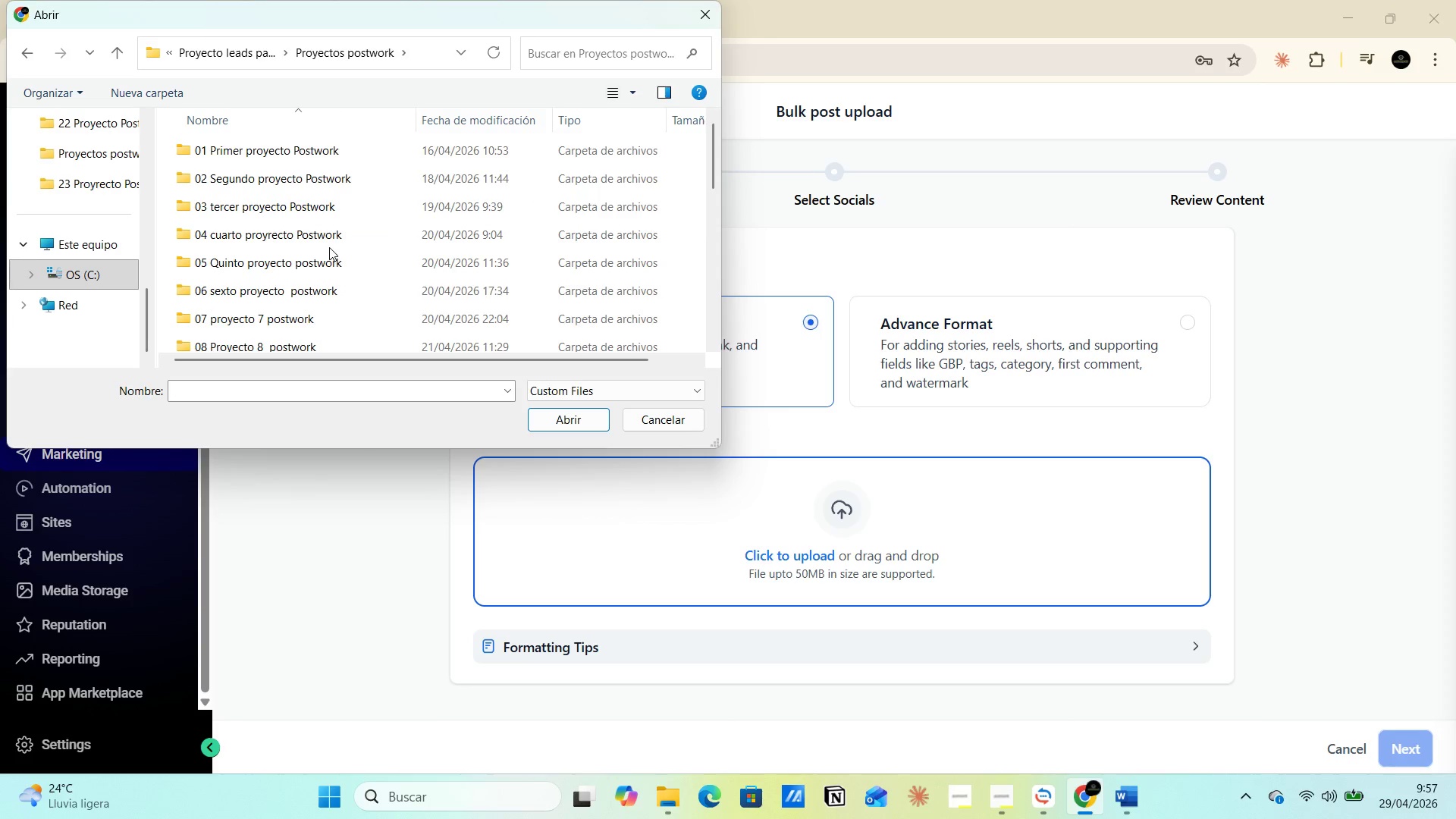 
scroll: coordinate [292, 265], scroll_direction: down, amount: 12.0
 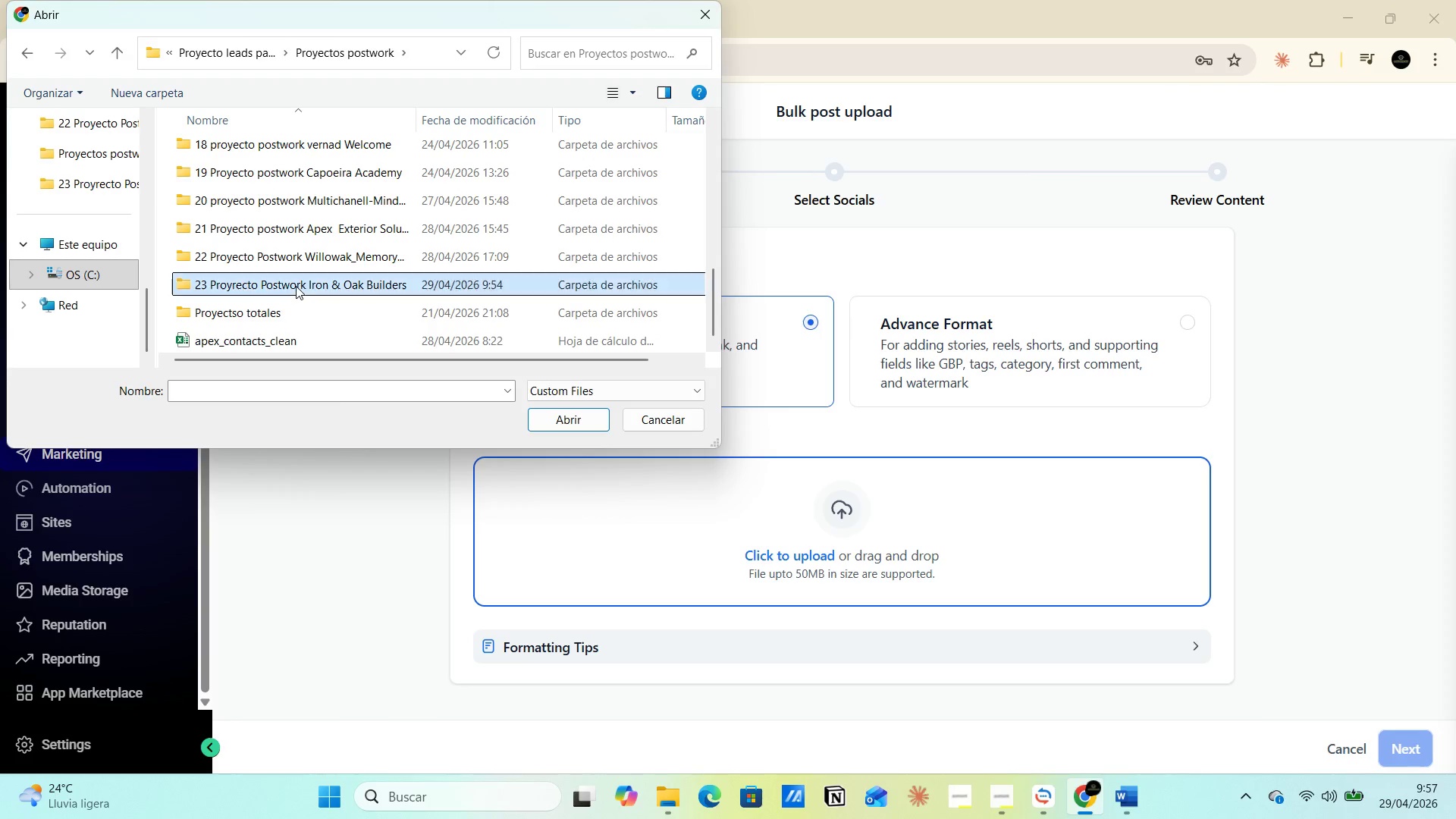 
double_click([296, 286])
 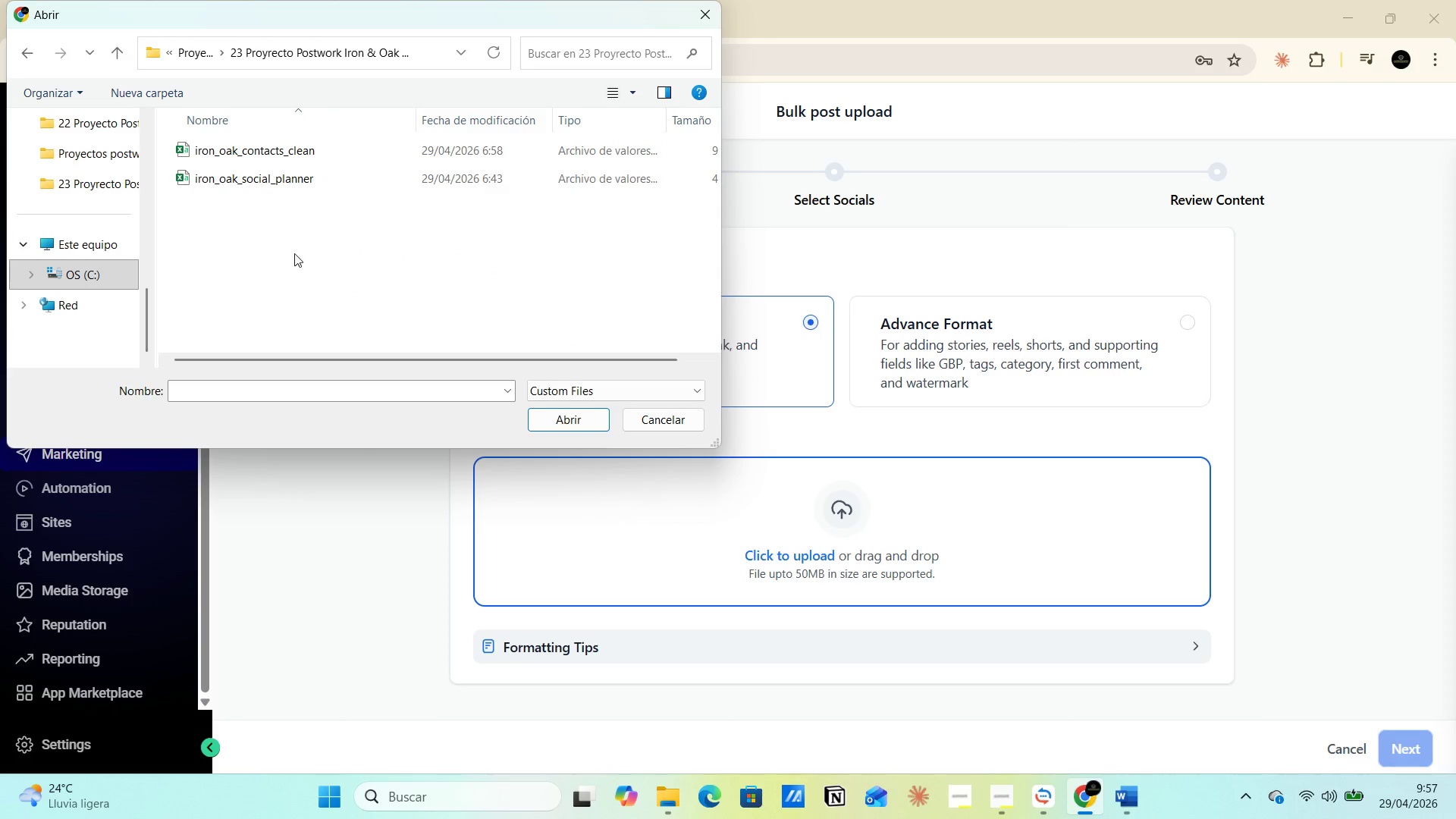 
left_click([277, 186])
 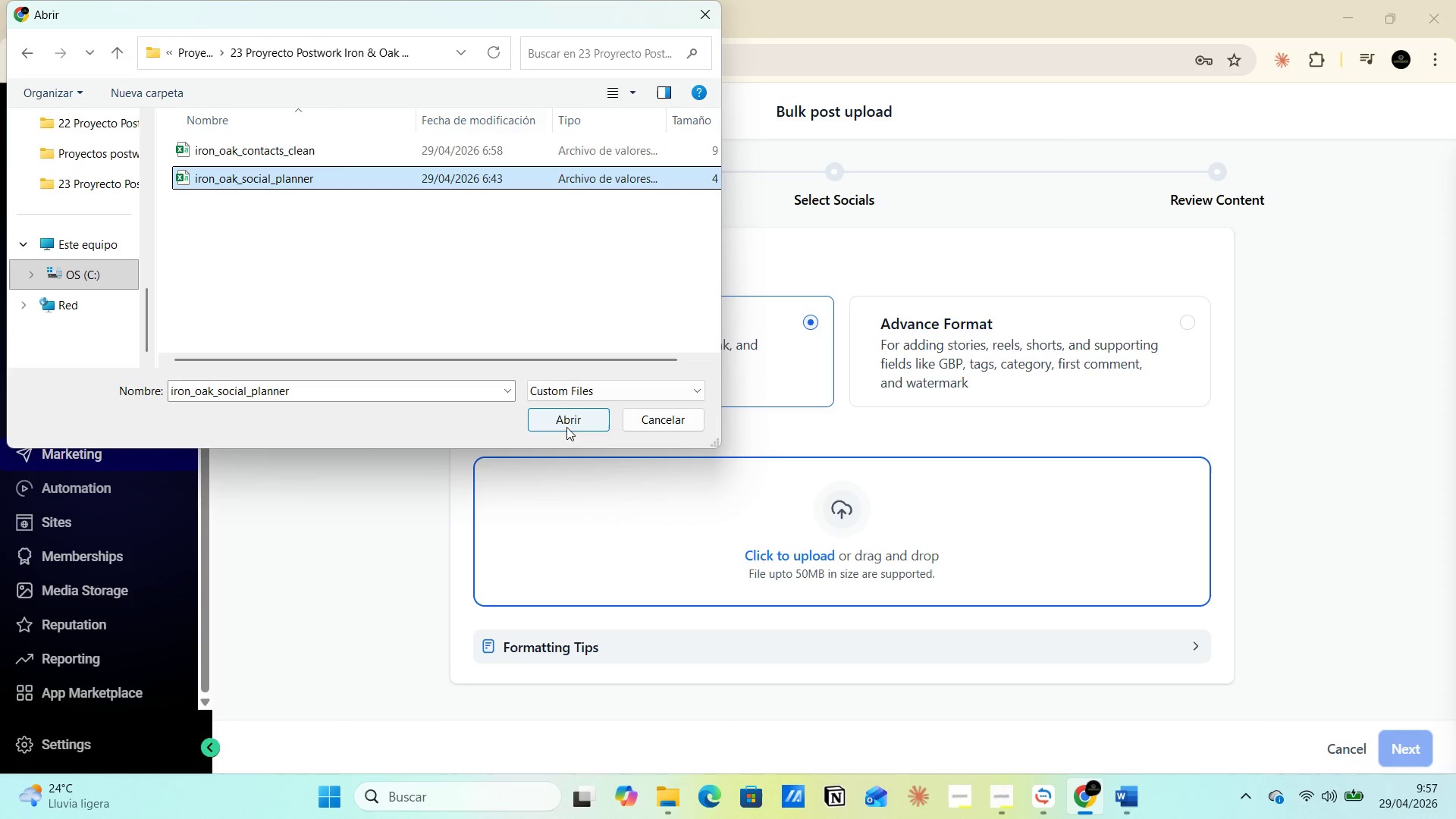 
left_click([566, 425])
 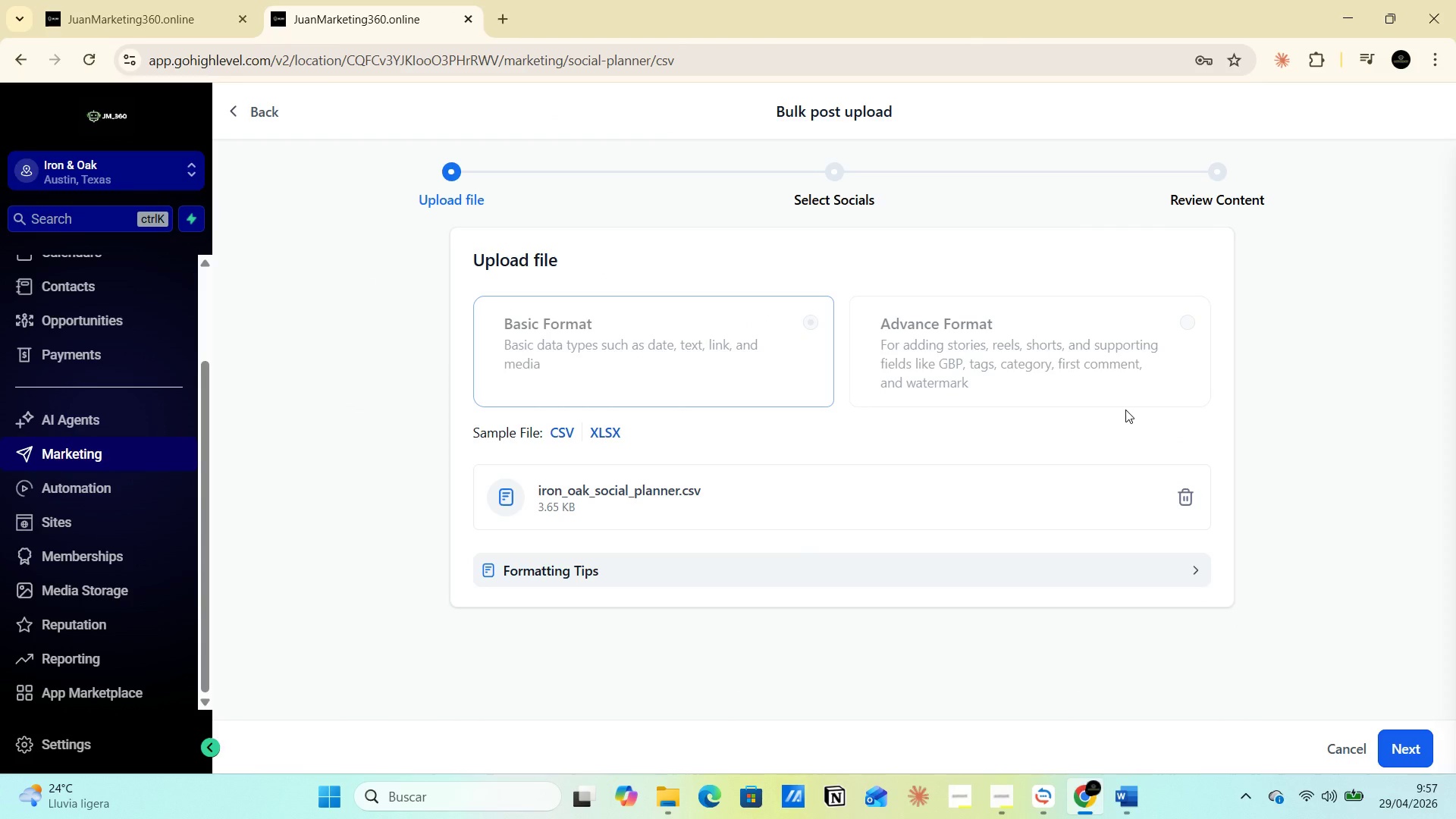 
key(PrintScreen)
 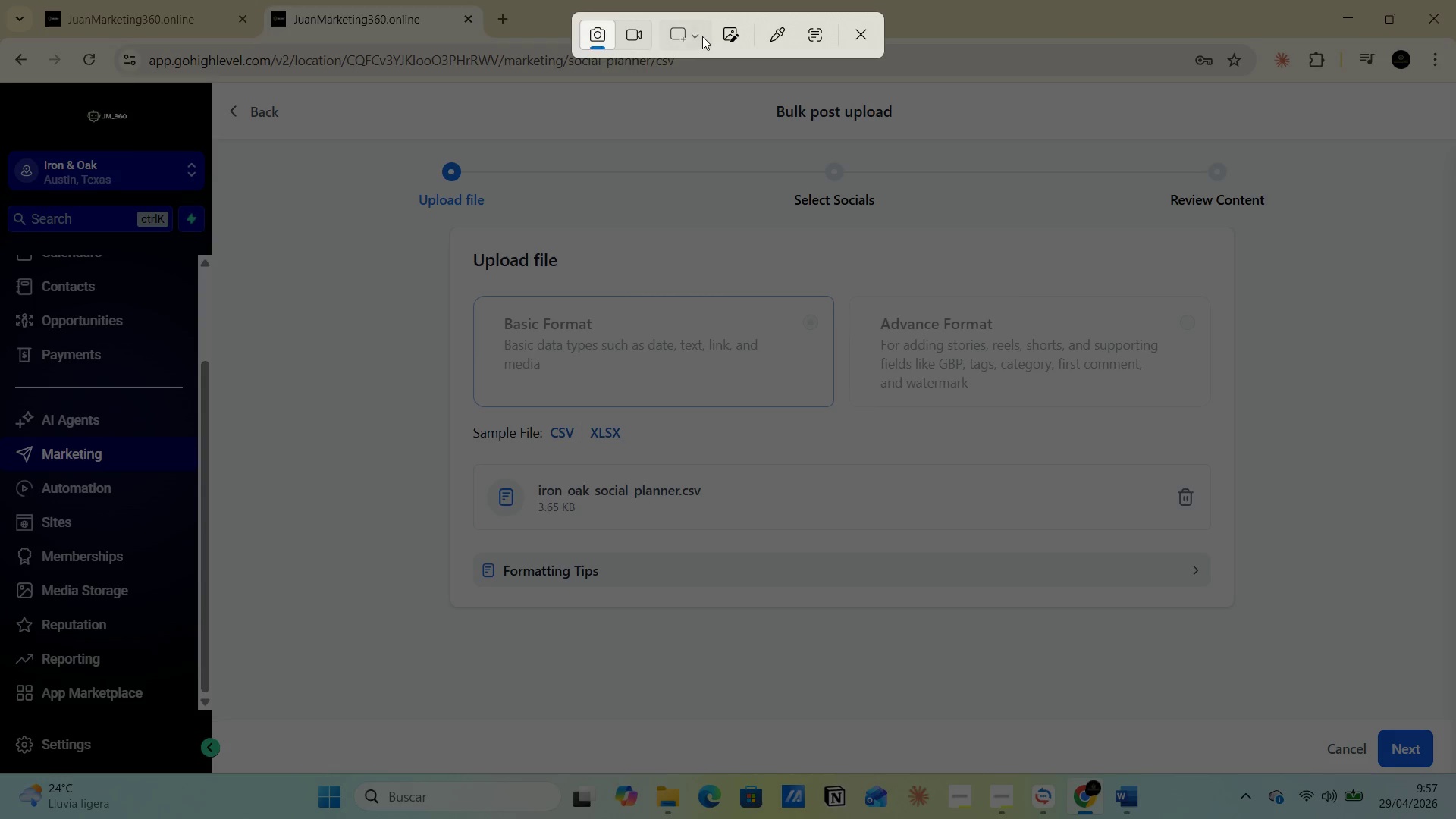 
left_click([716, 108])
 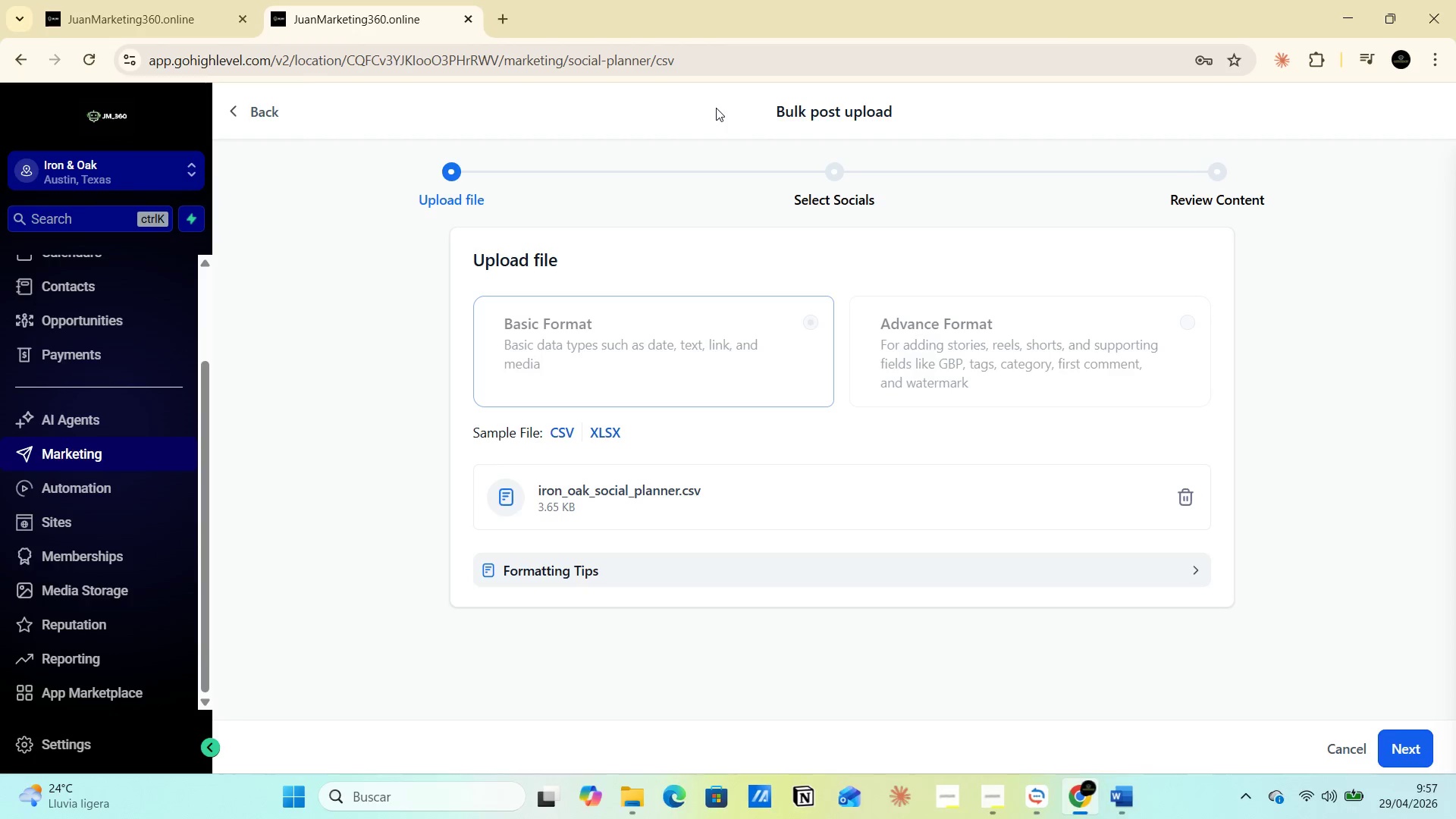 
key(Alt+AltLeft)
 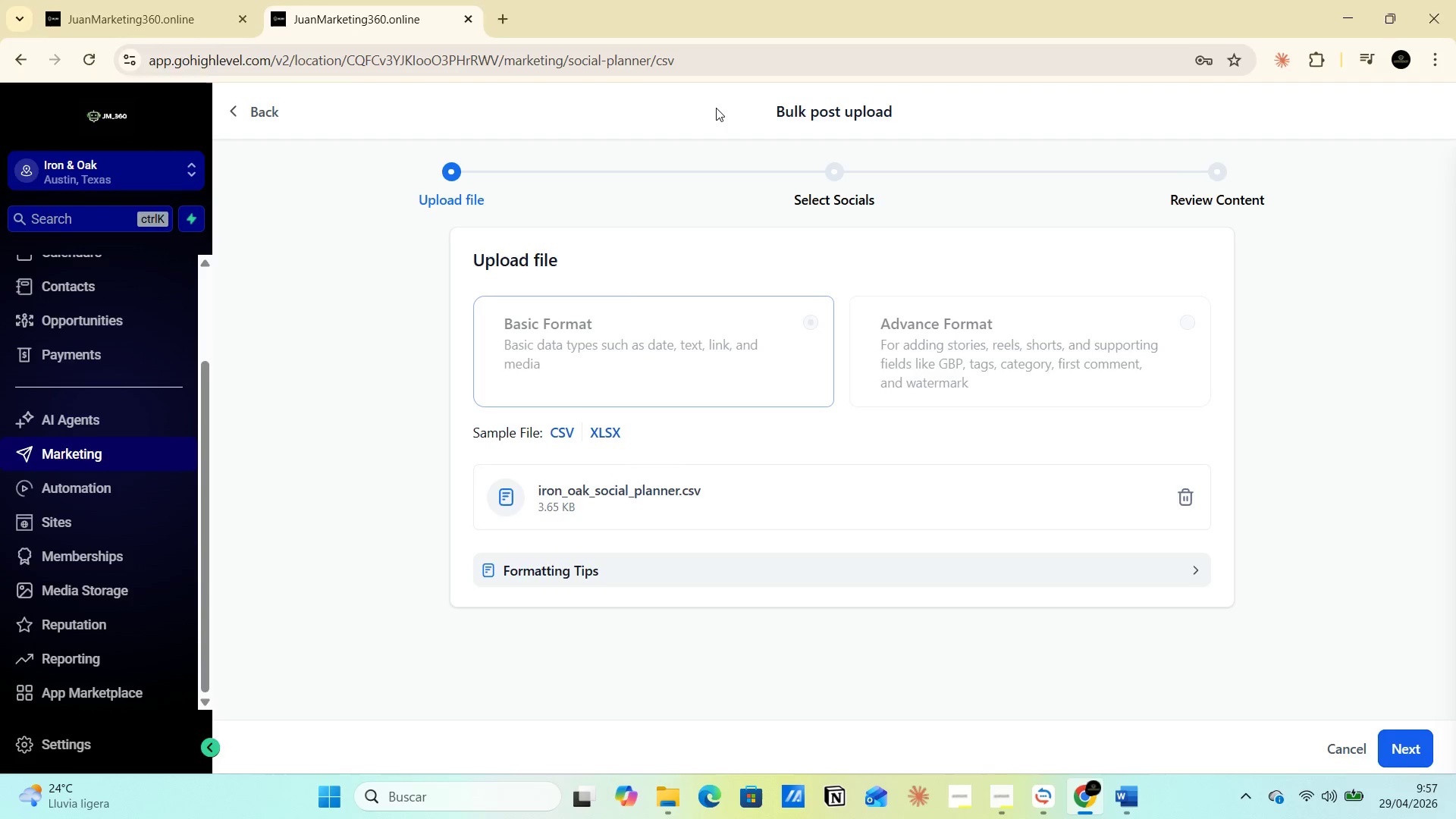 
key(Alt+Tab)
 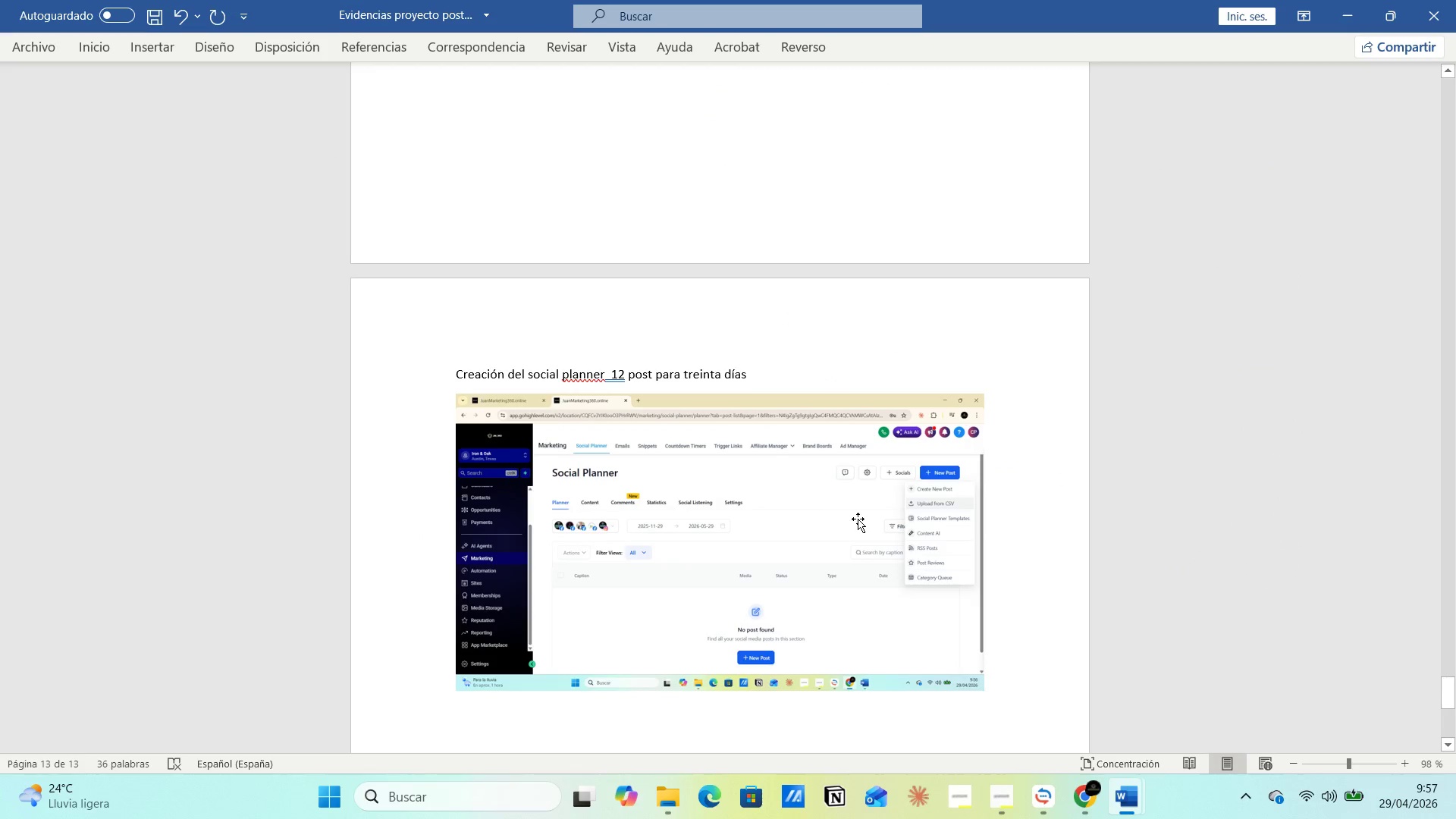 
key(Control+V)
 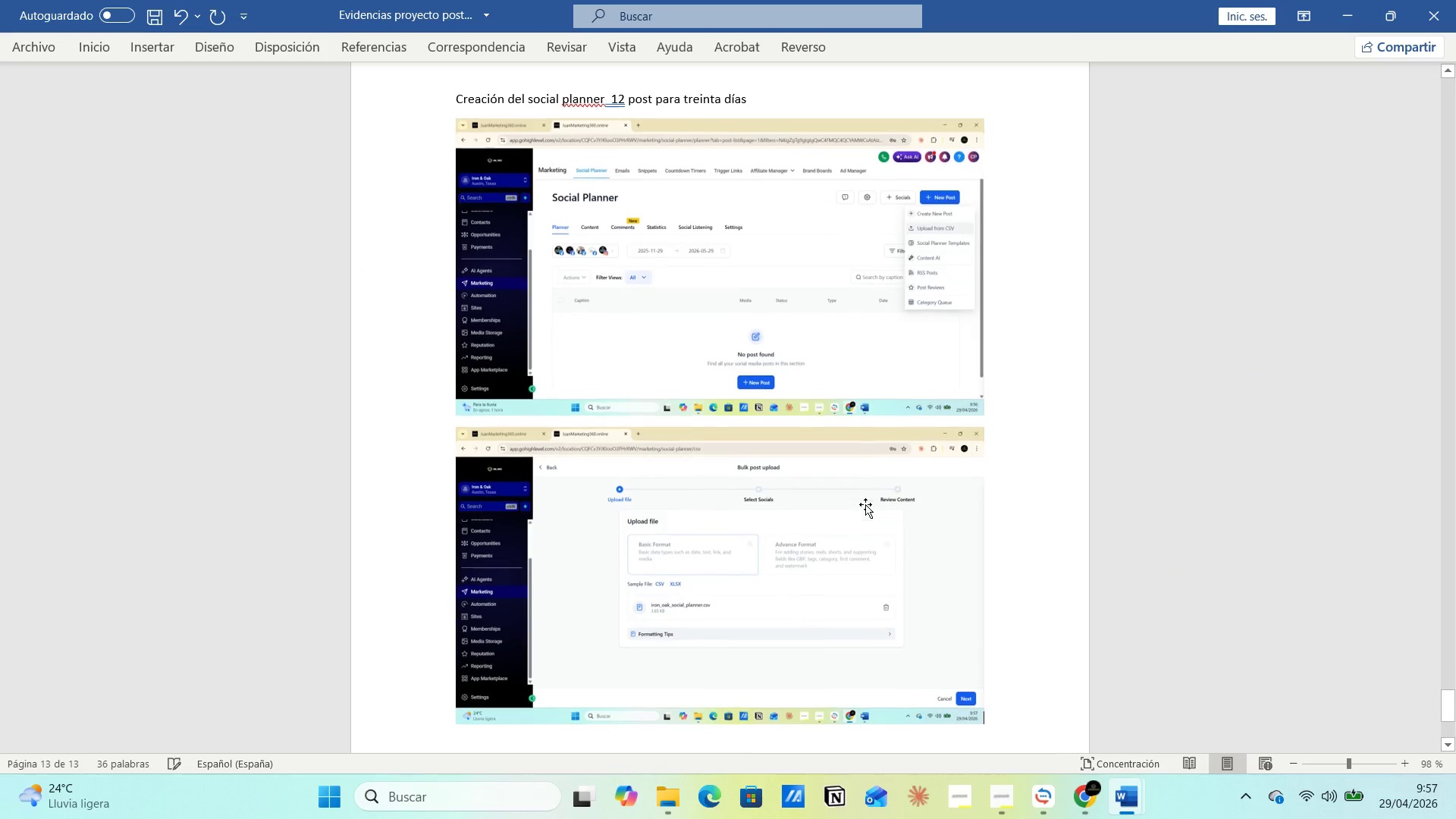 
key(Alt+AltLeft)
 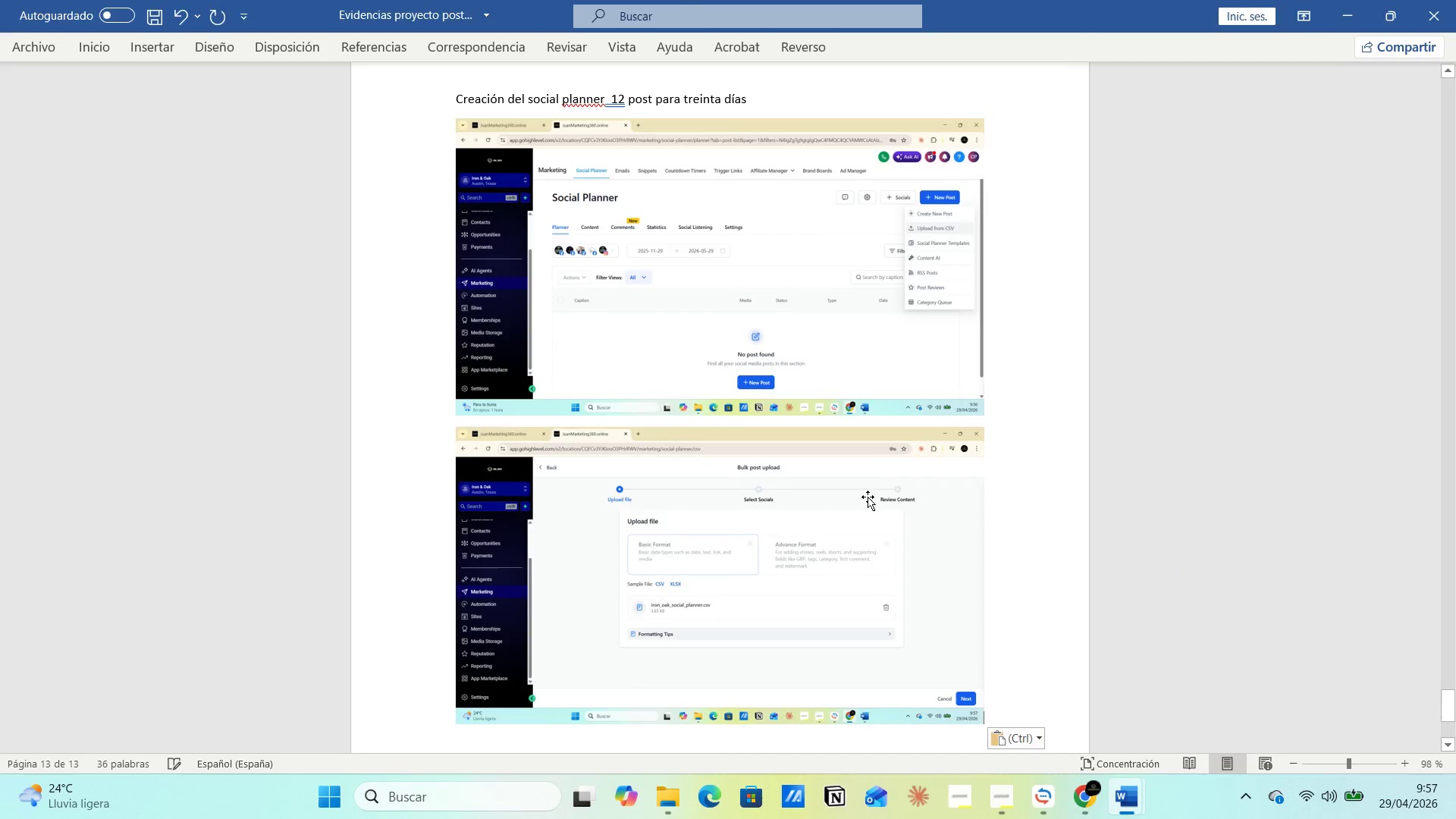 
key(Alt+Tab)
 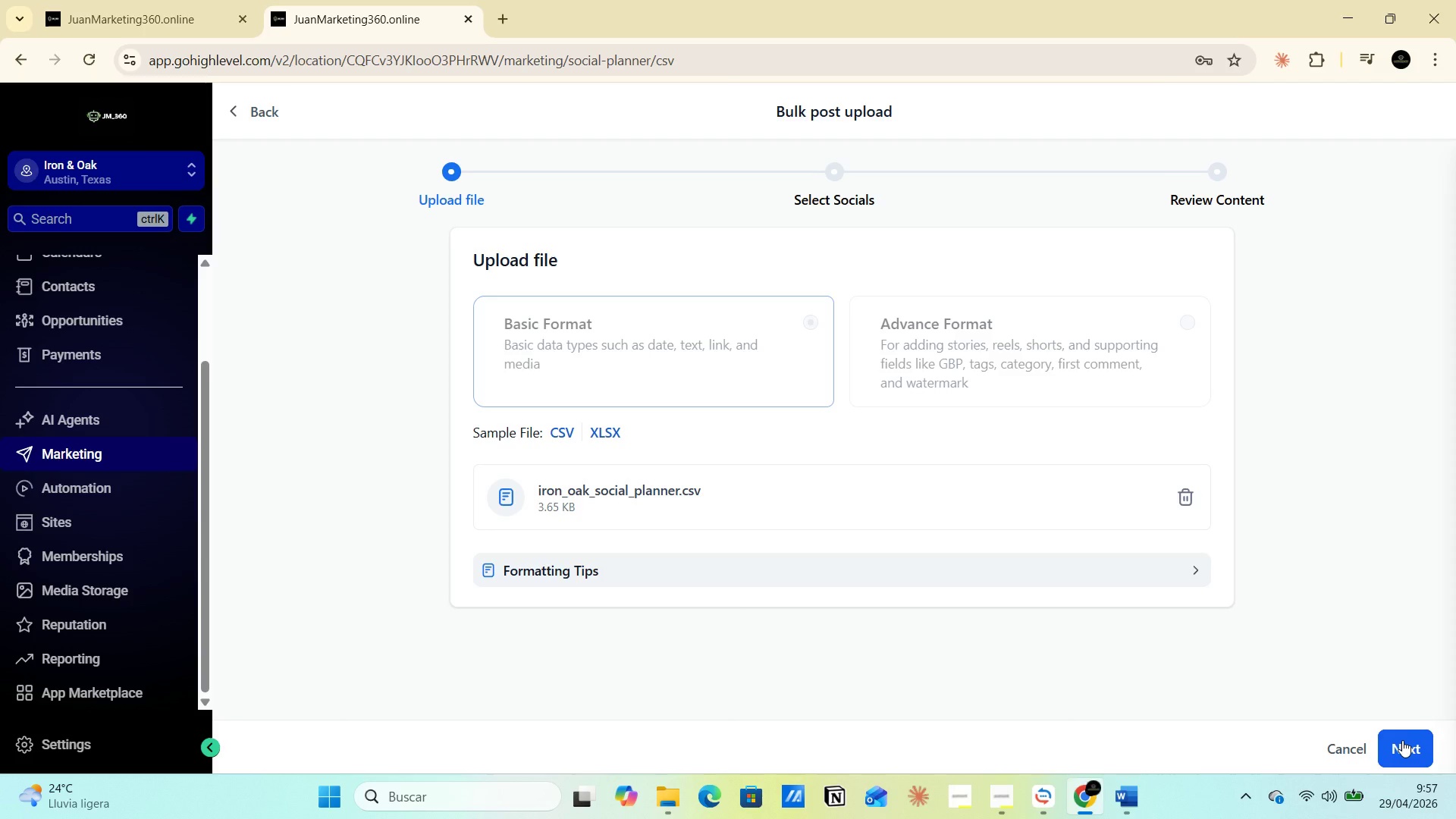 
wait(12.22)
 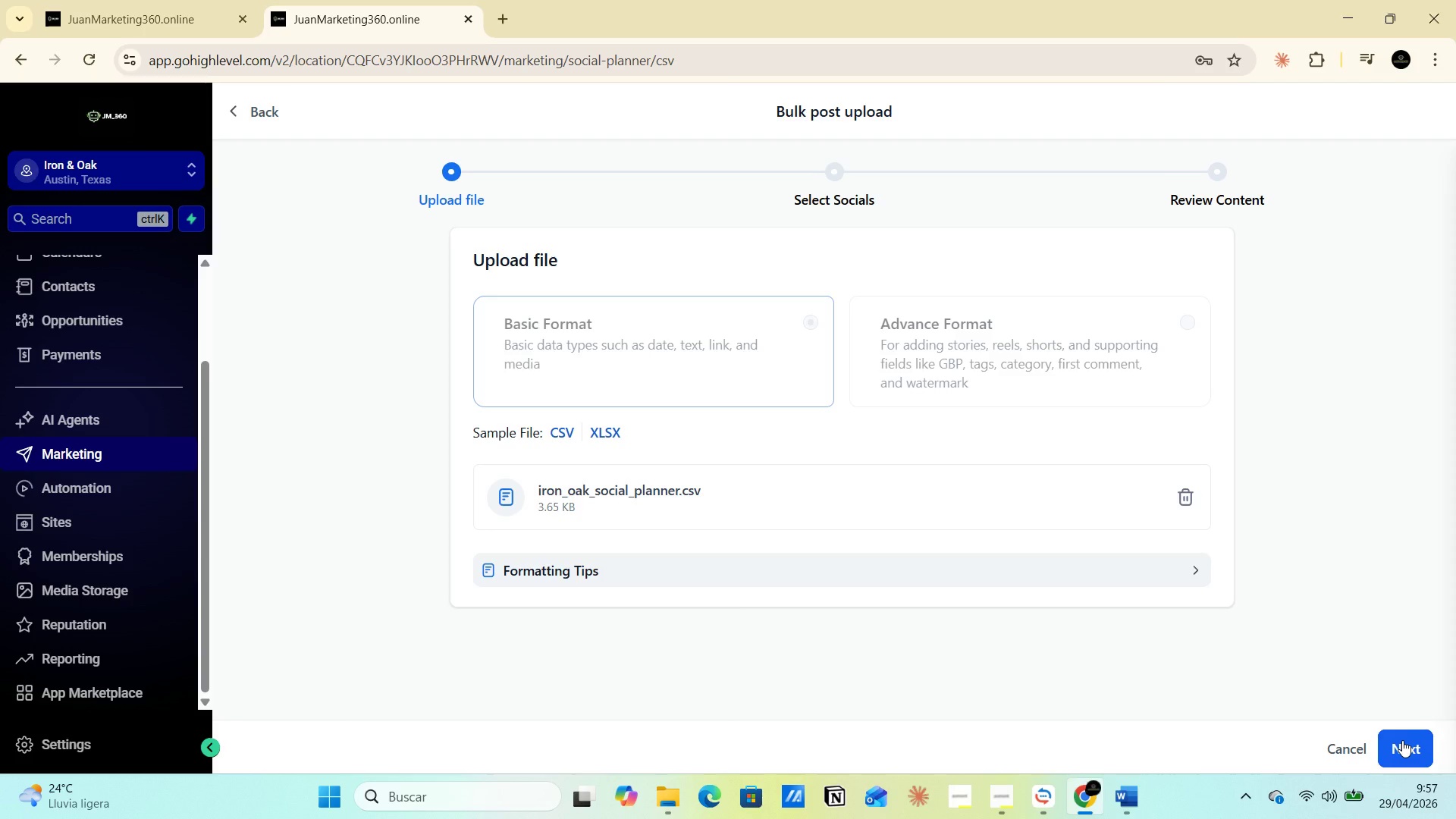 
left_click([1402, 740])
 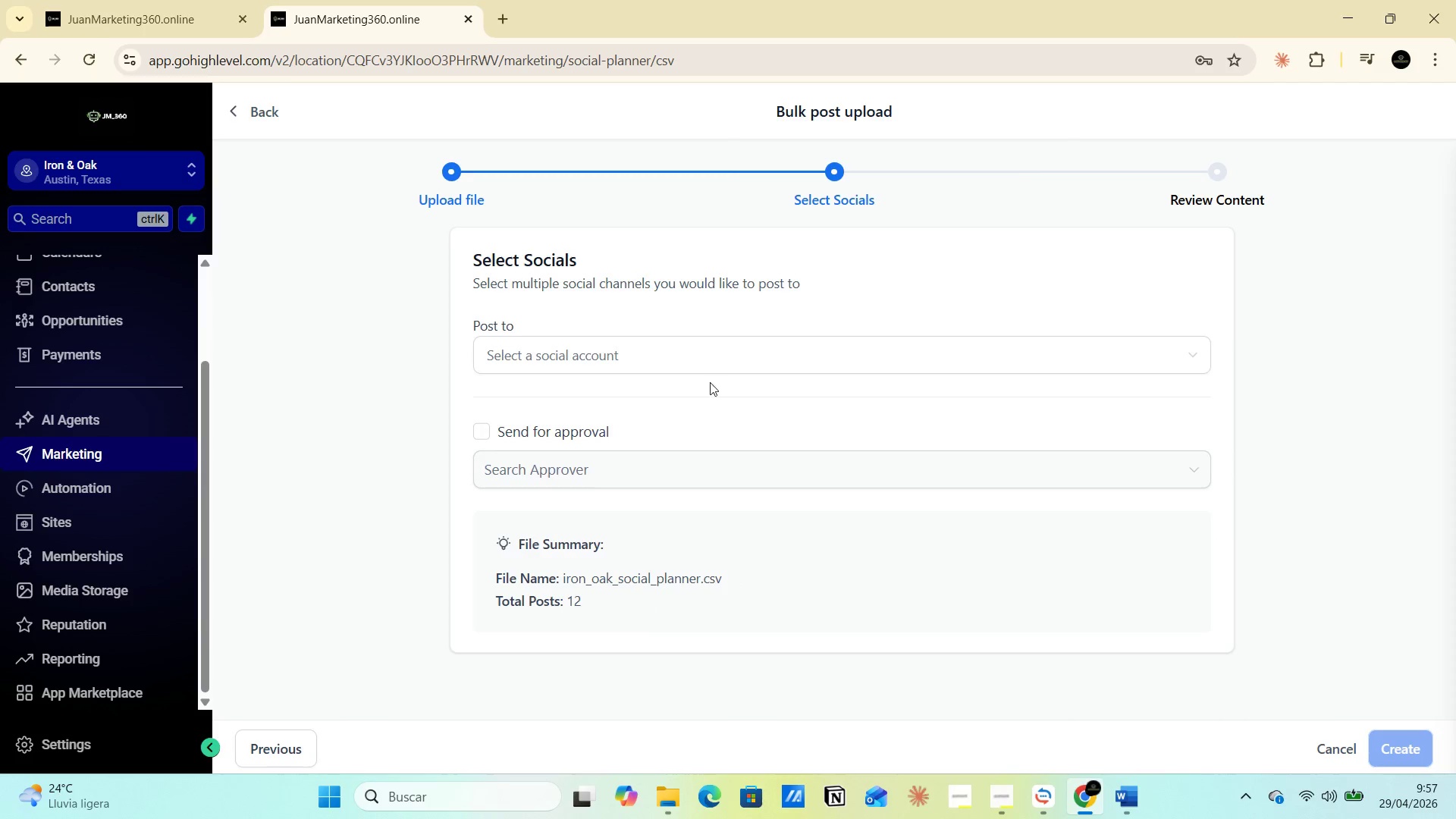 
left_click([590, 362])
 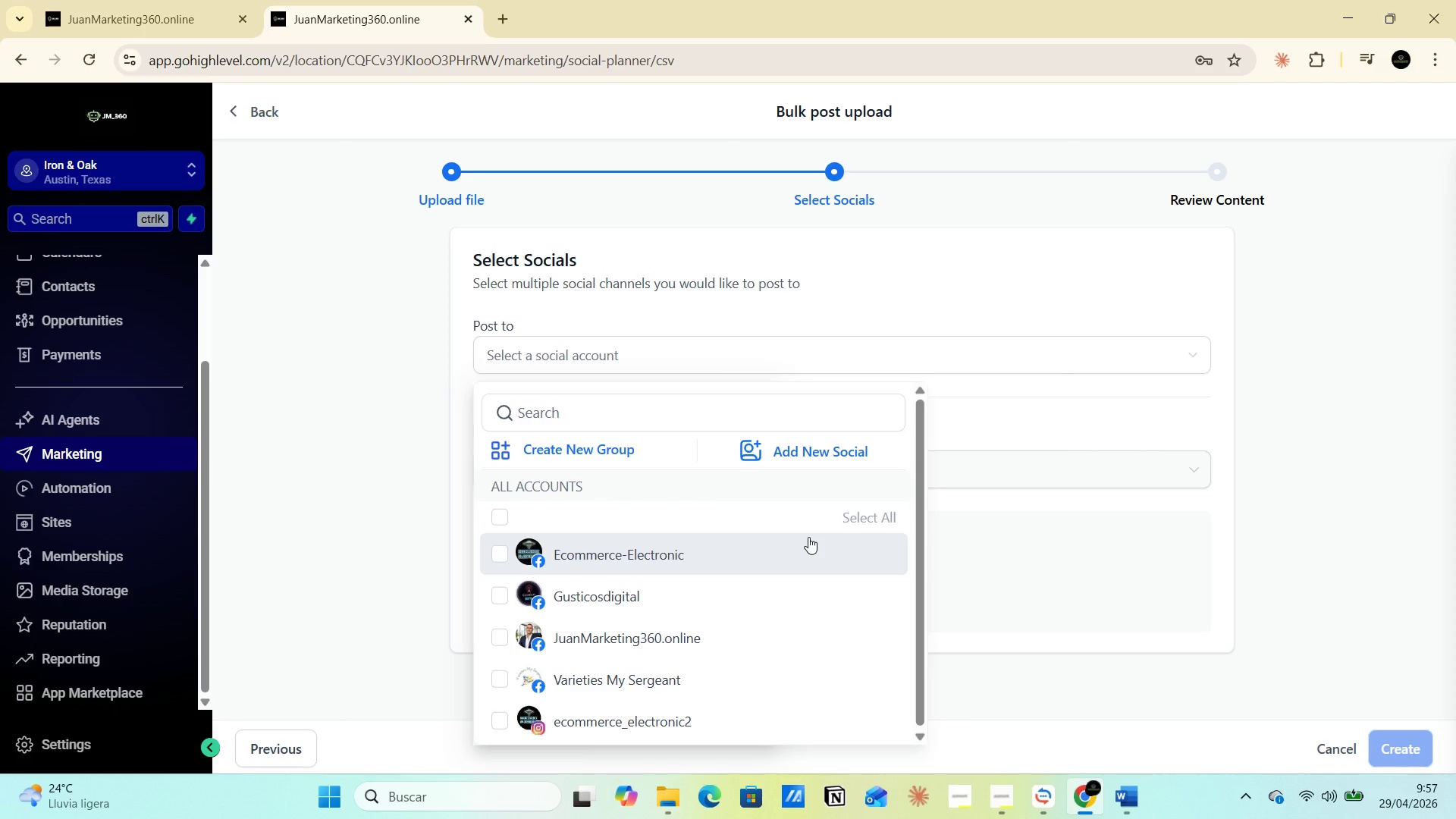 
wait(5.98)
 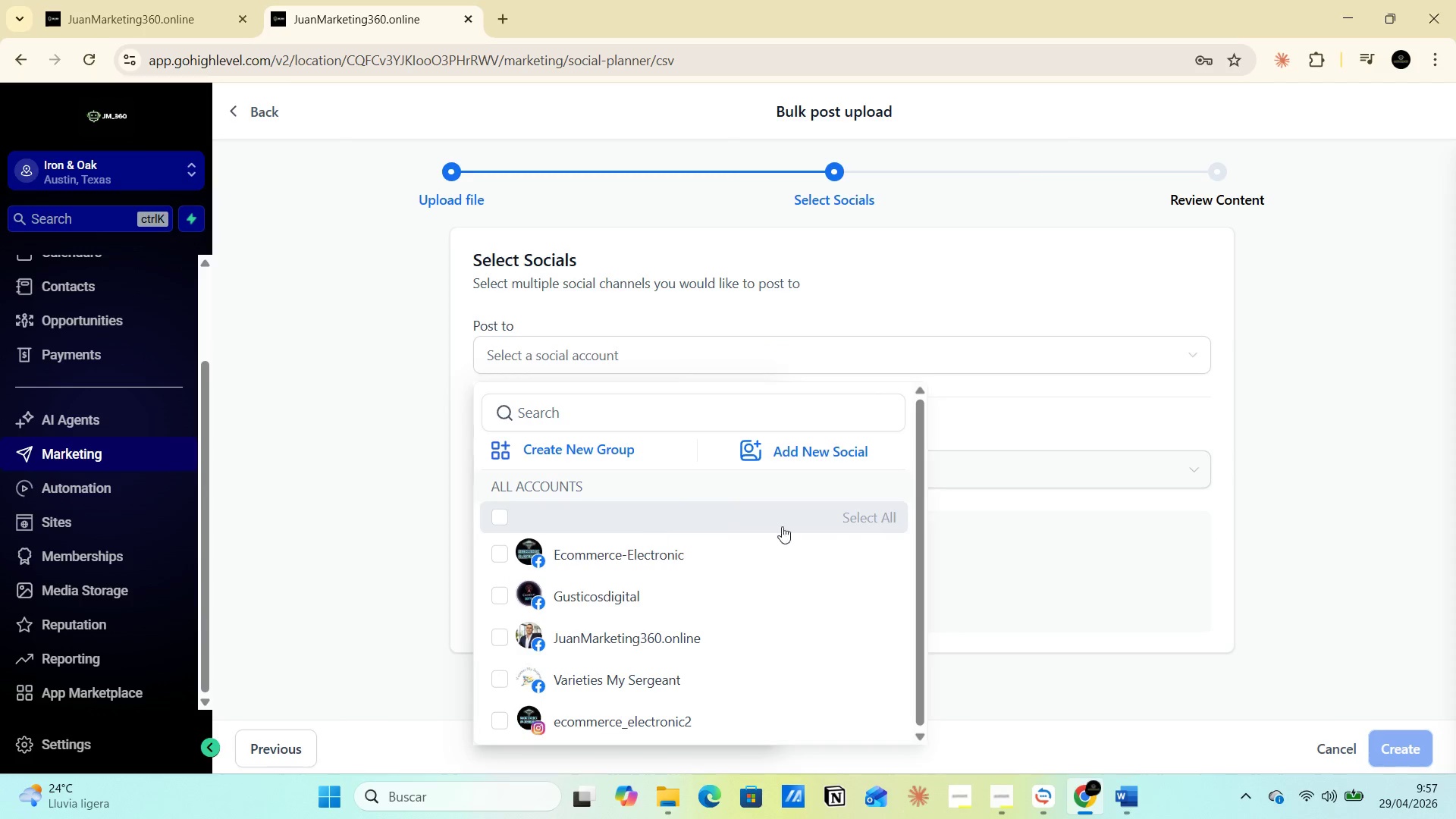 
left_click([503, 589])
 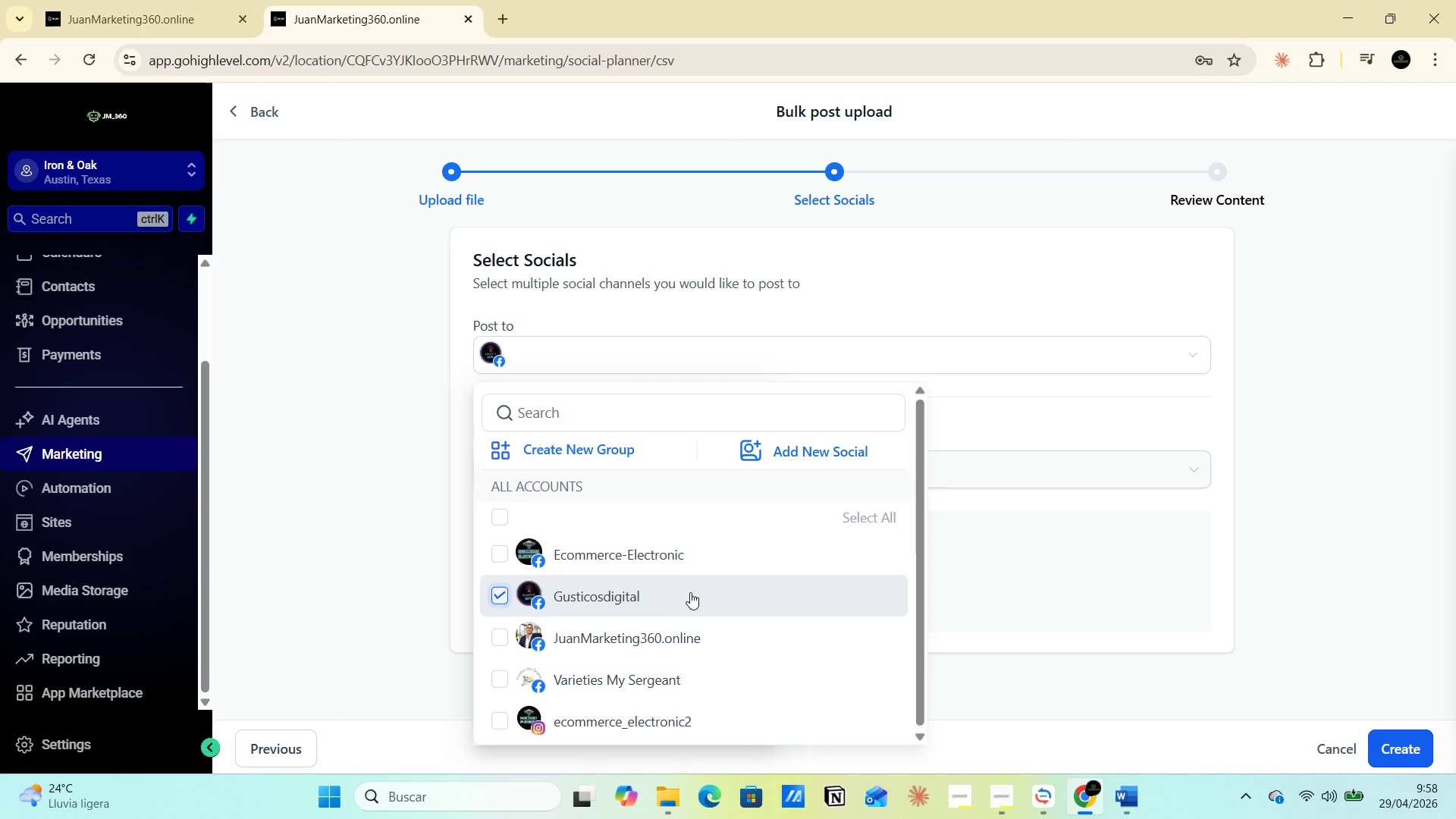 
wait(8.05)
 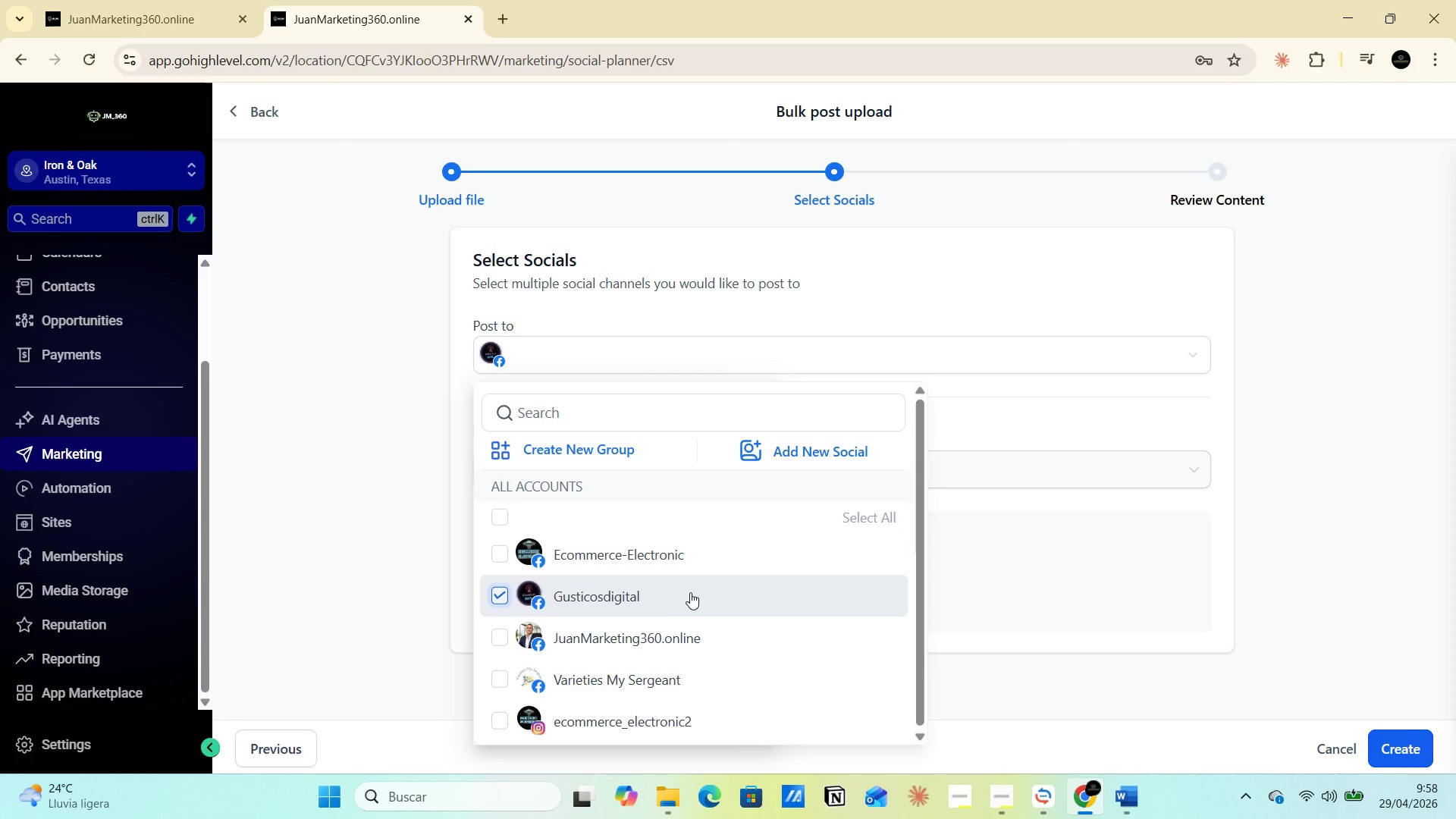 
left_click([1278, 562])
 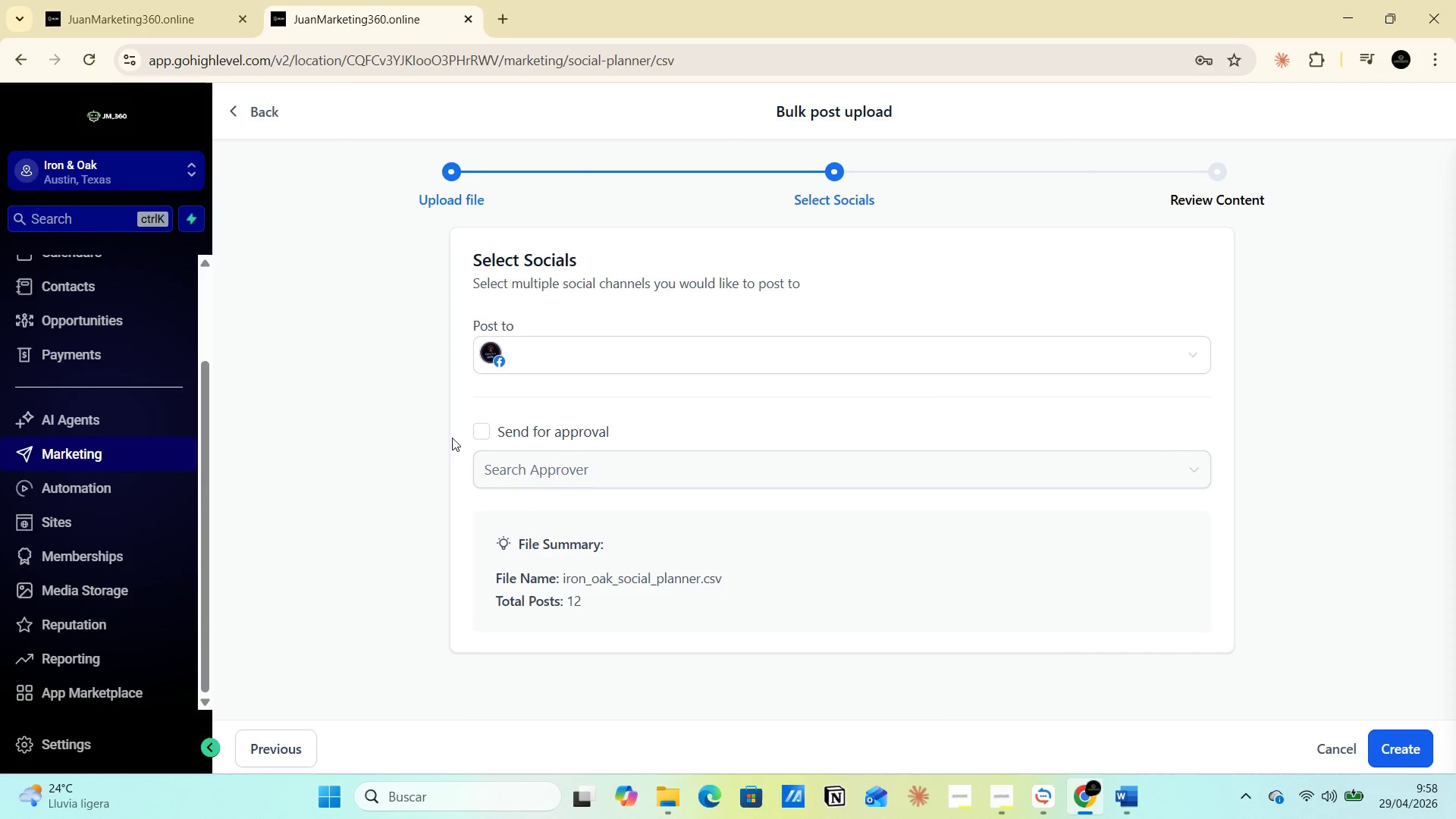 
left_click([484, 424])
 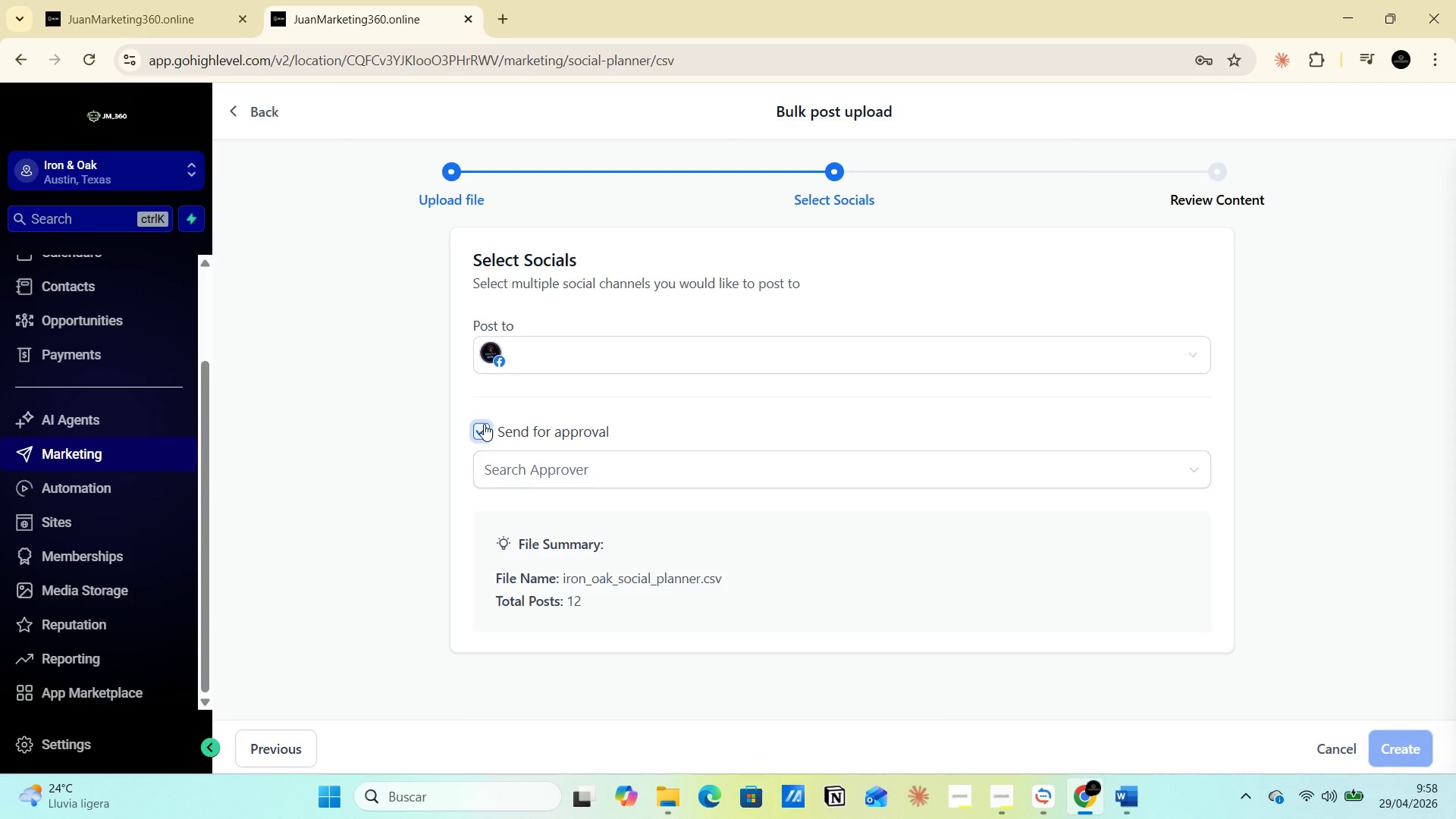 
left_click([484, 424])
 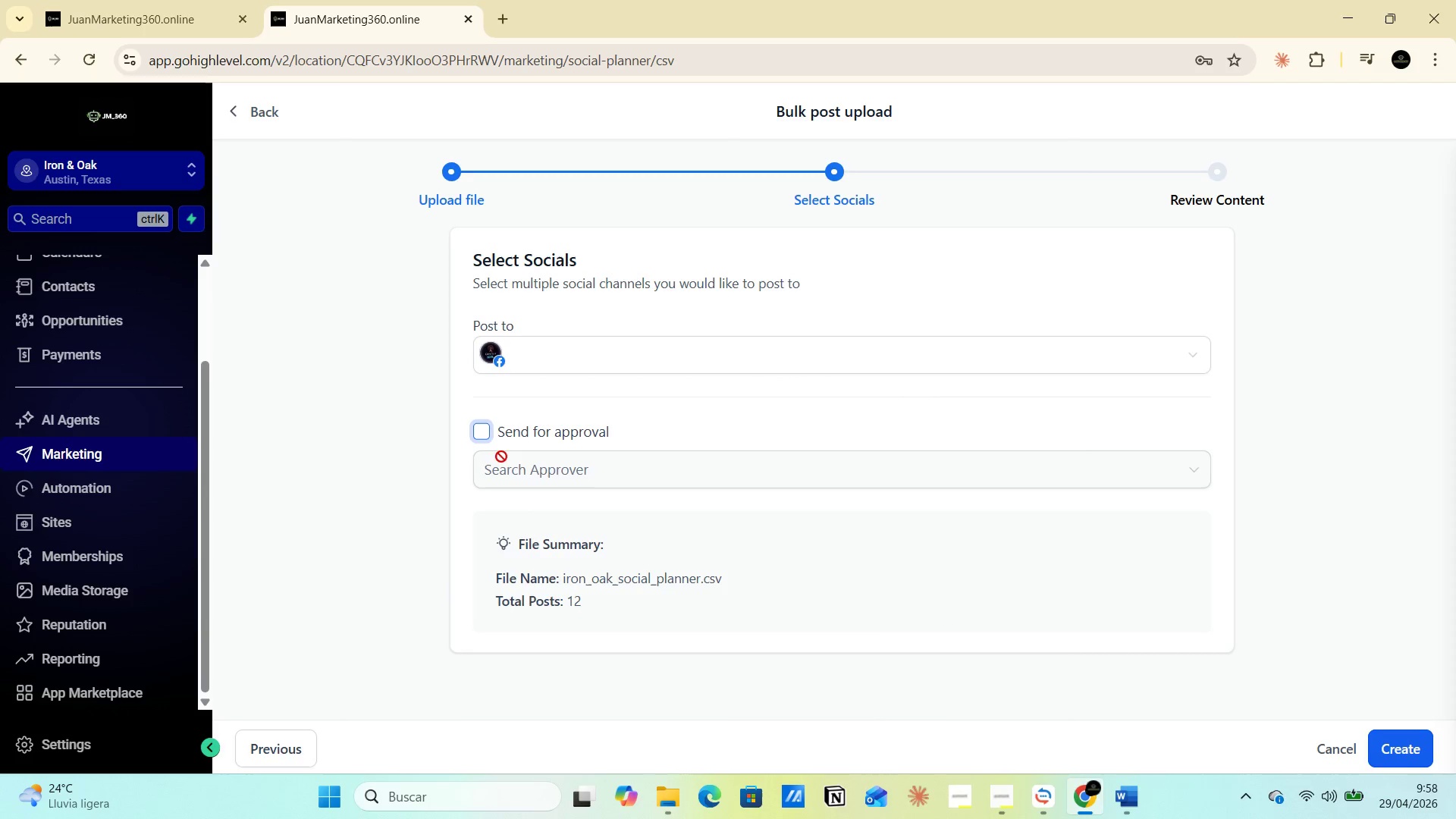 
left_click([501, 462])
 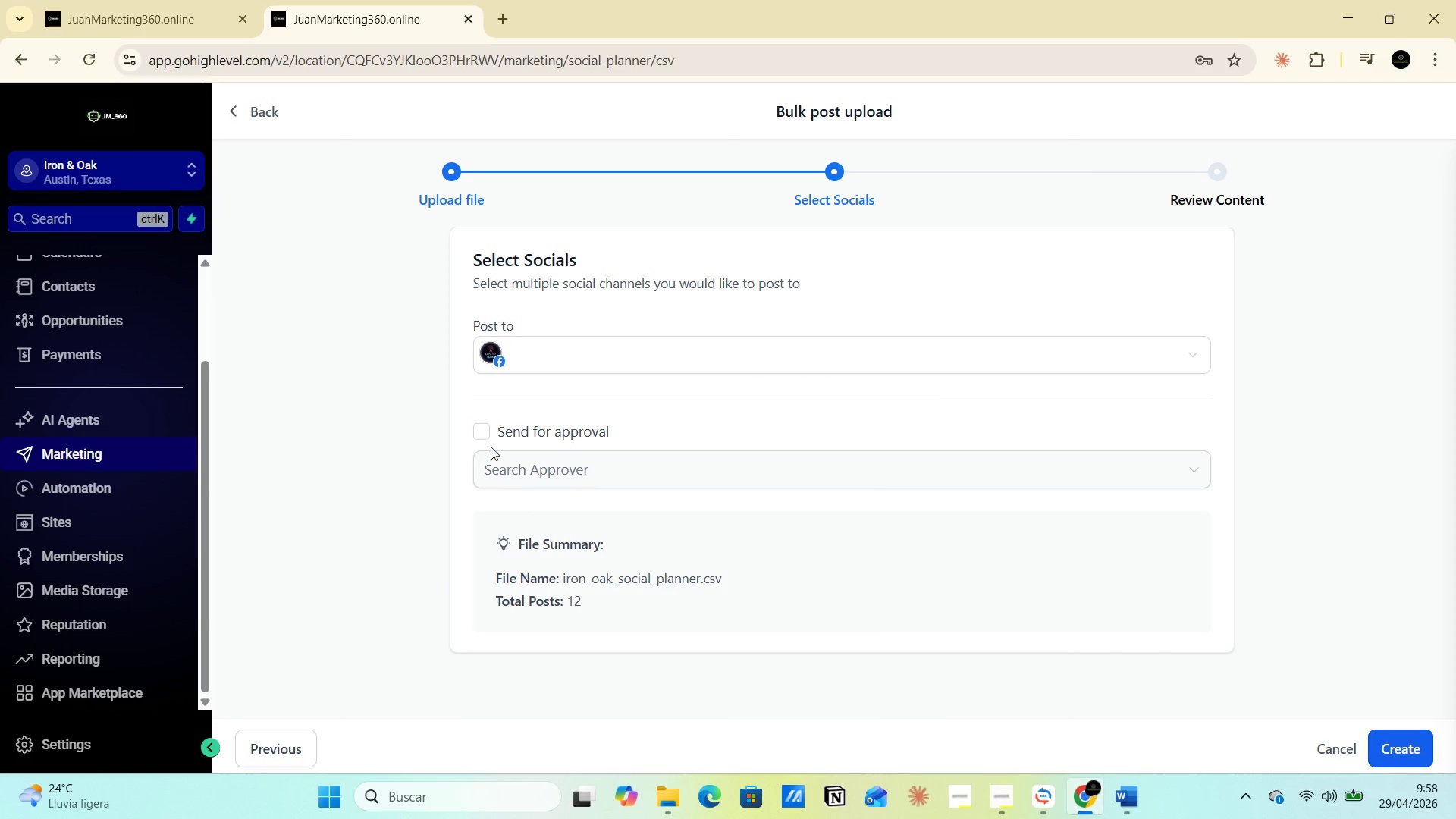 
left_click([475, 430])
 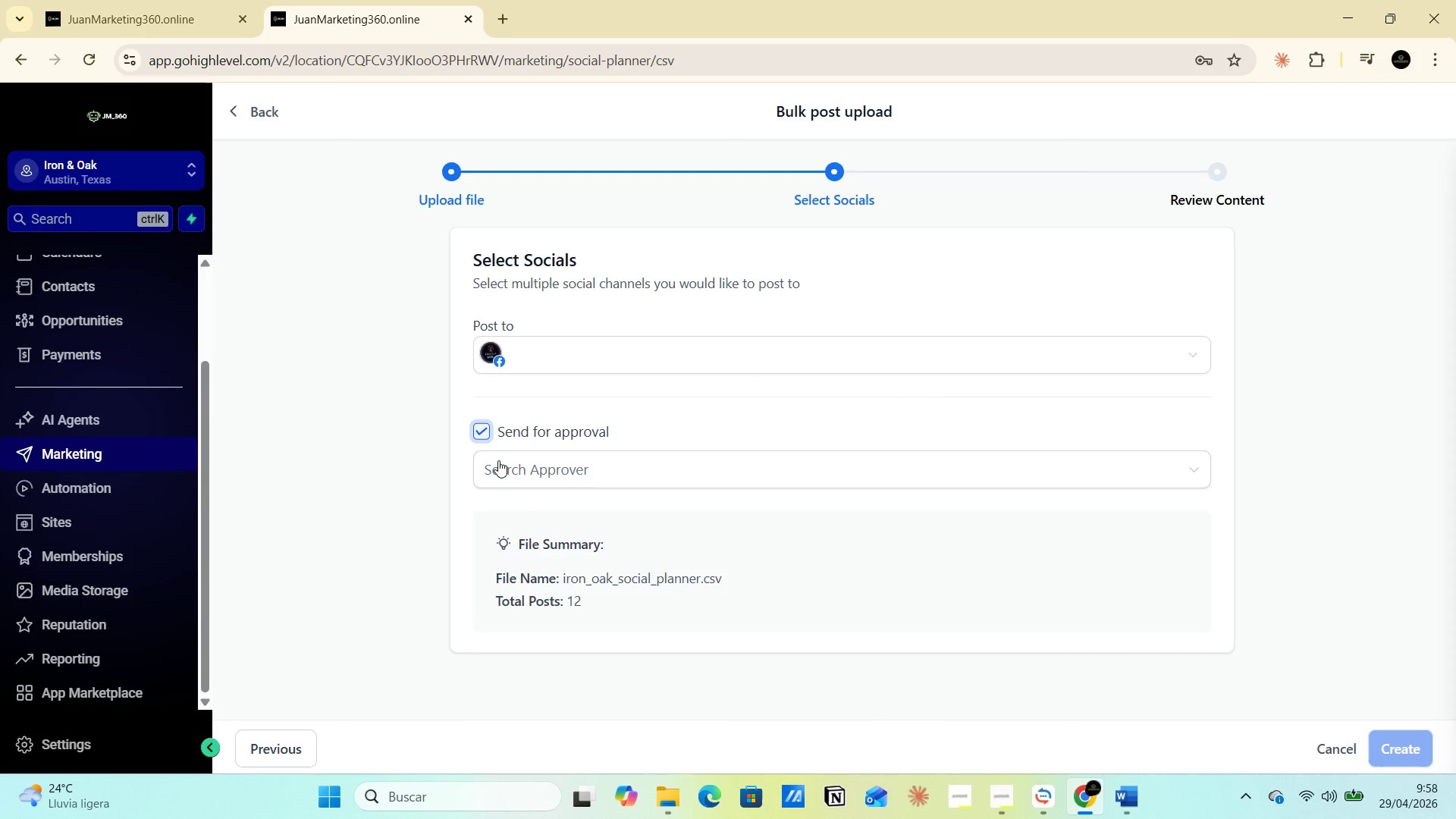 
left_click([500, 466])
 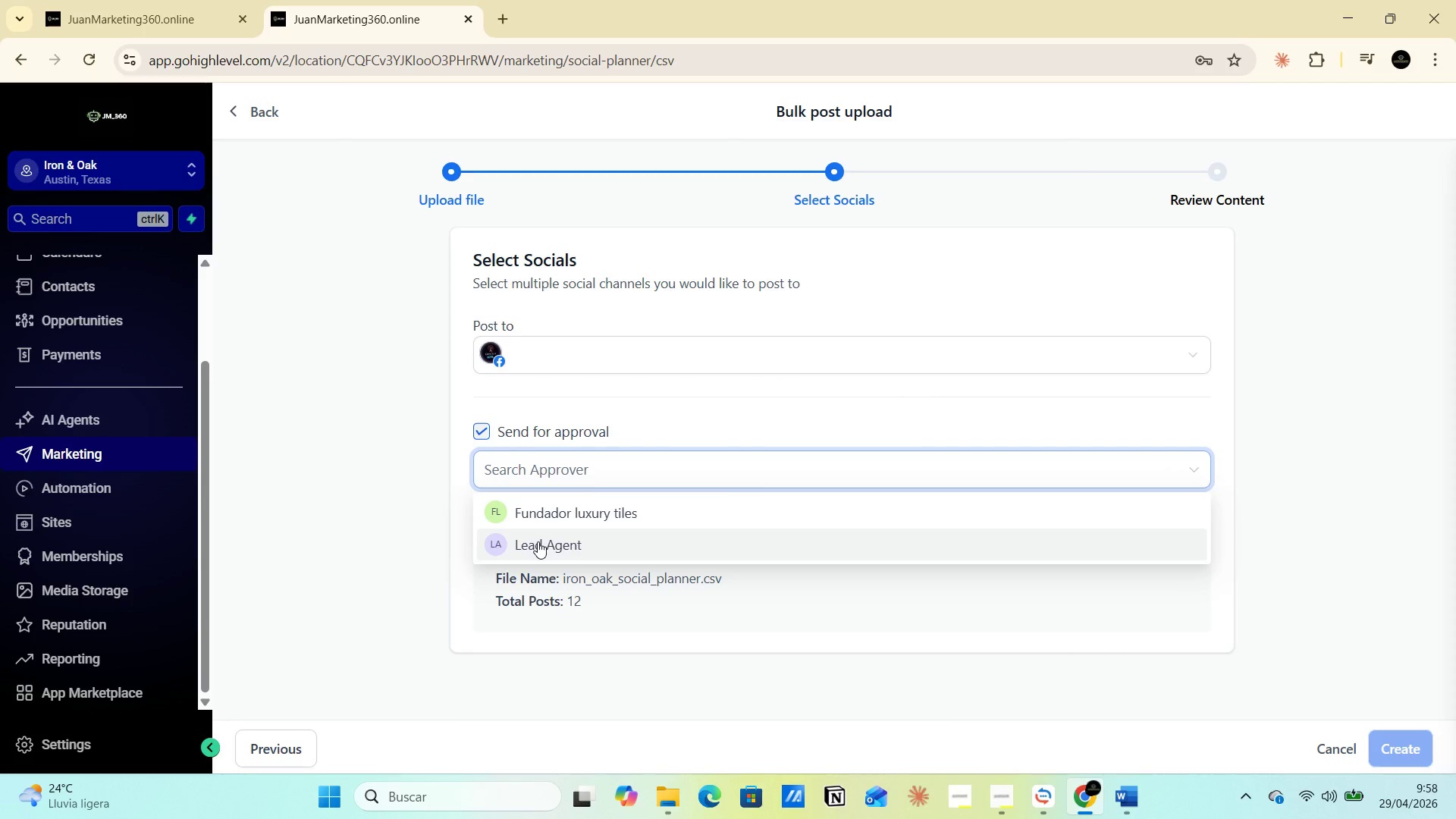 
left_click([535, 553])
 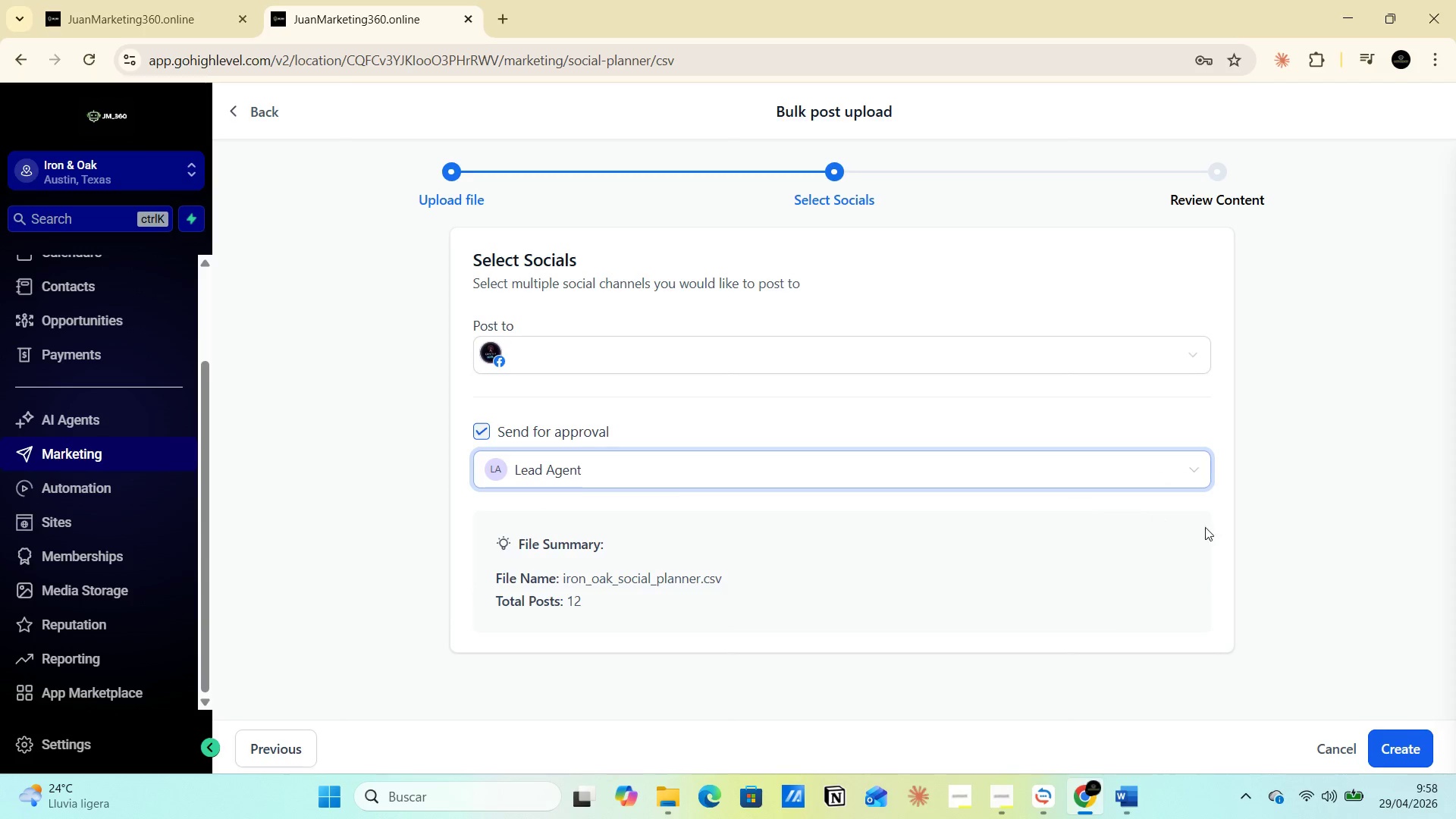 
left_click([1392, 741])
 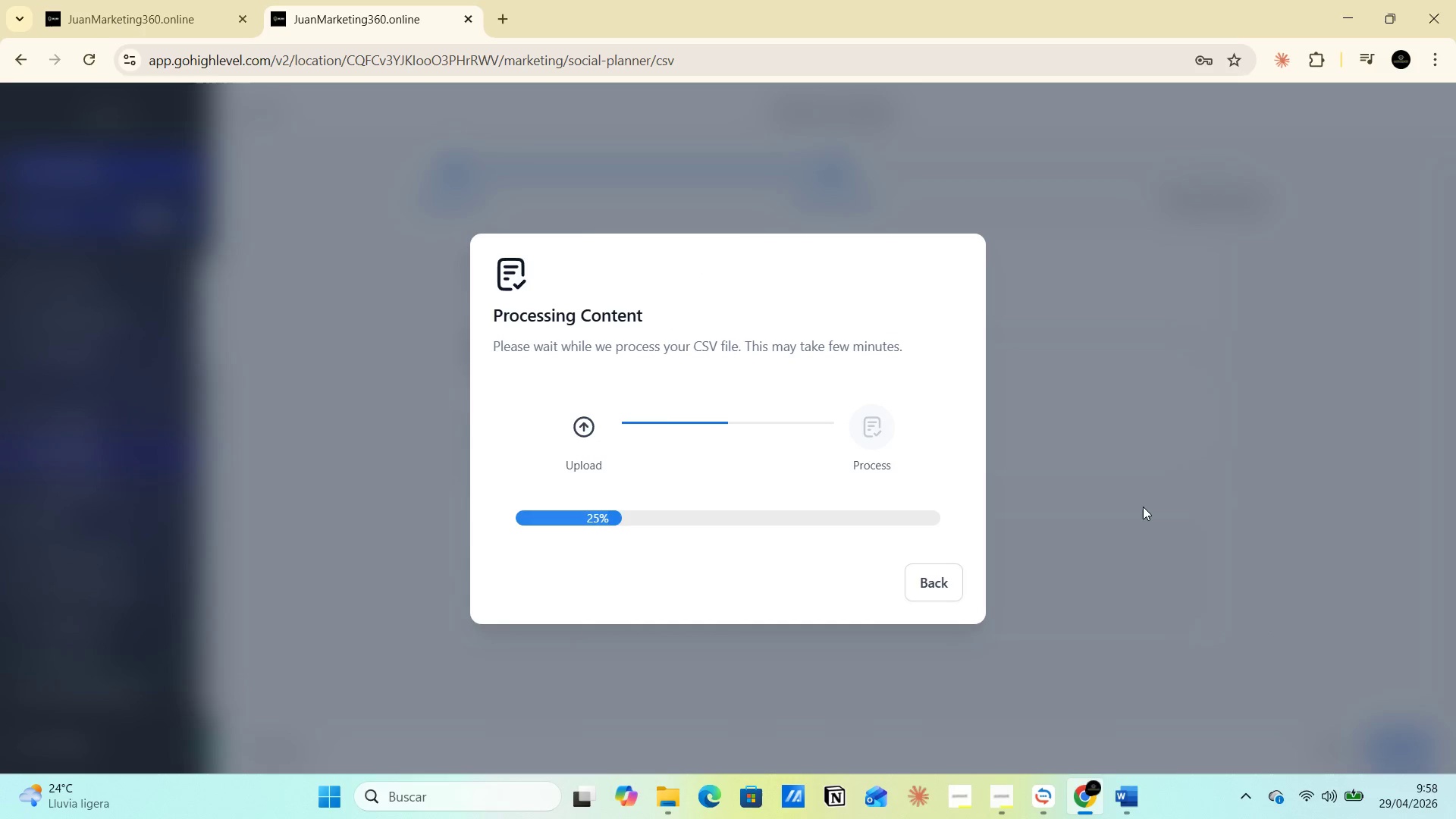 
wait(9.41)
 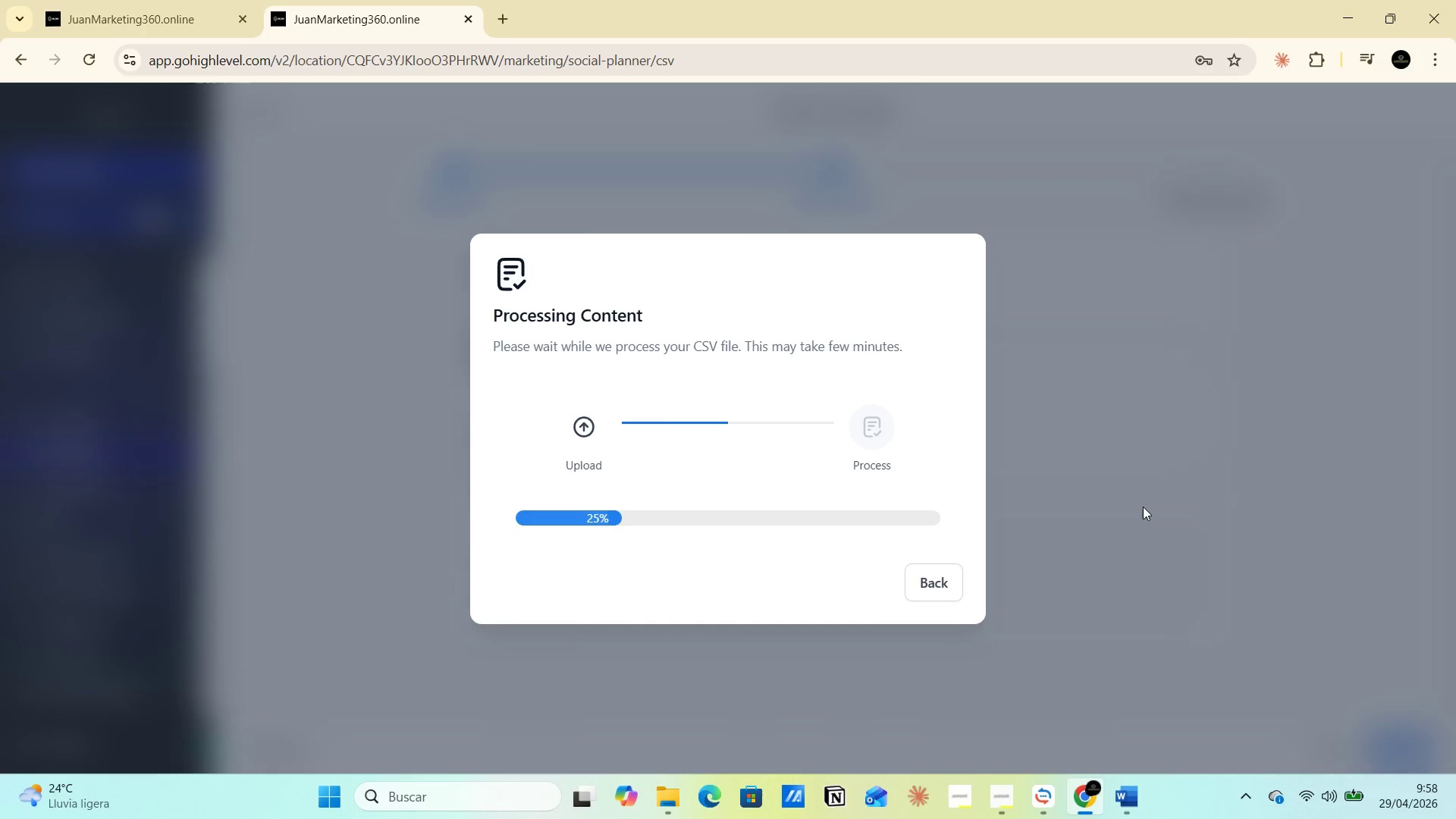 
key(PrintScreen)
 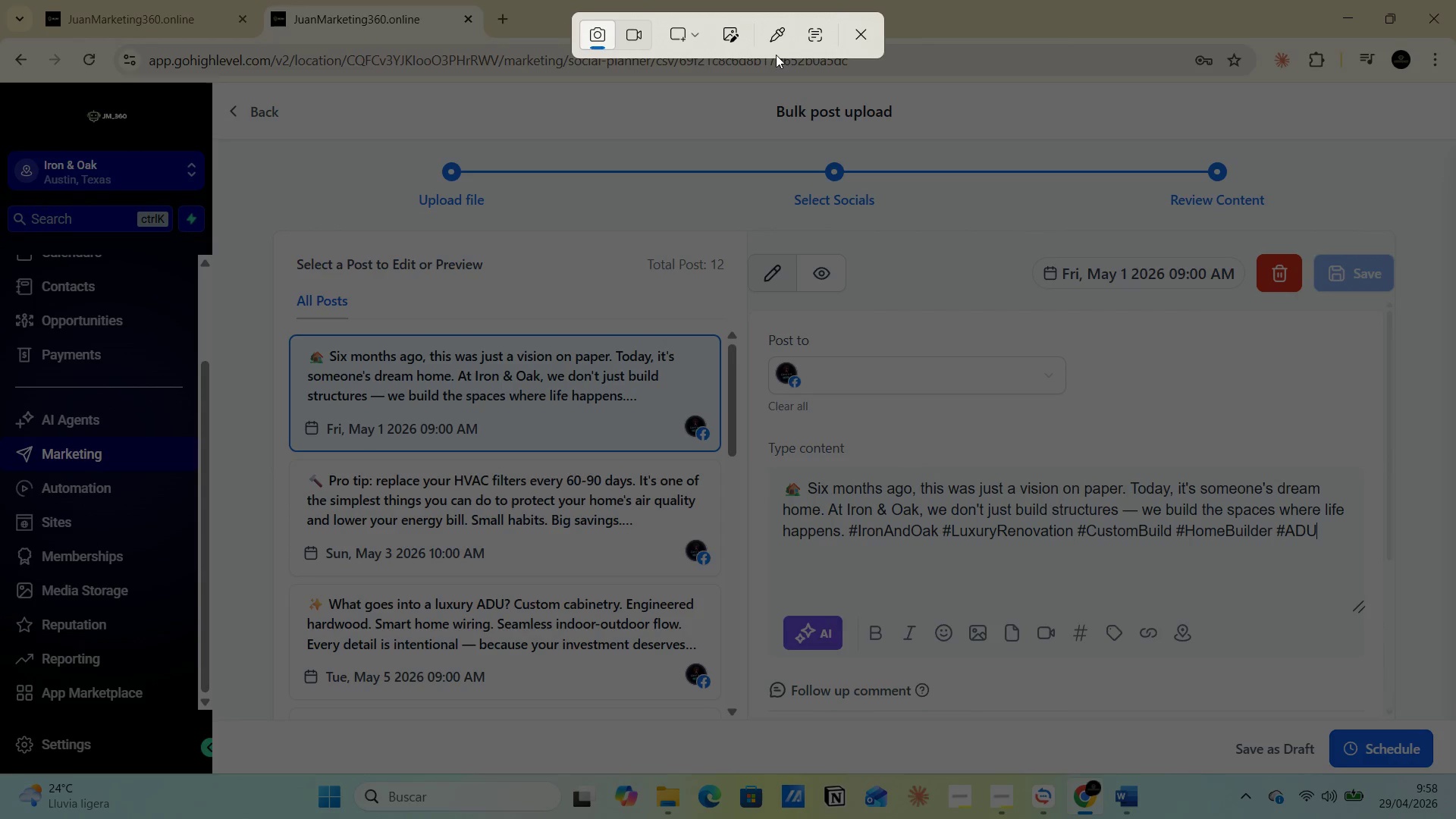 
left_click([697, 30])
 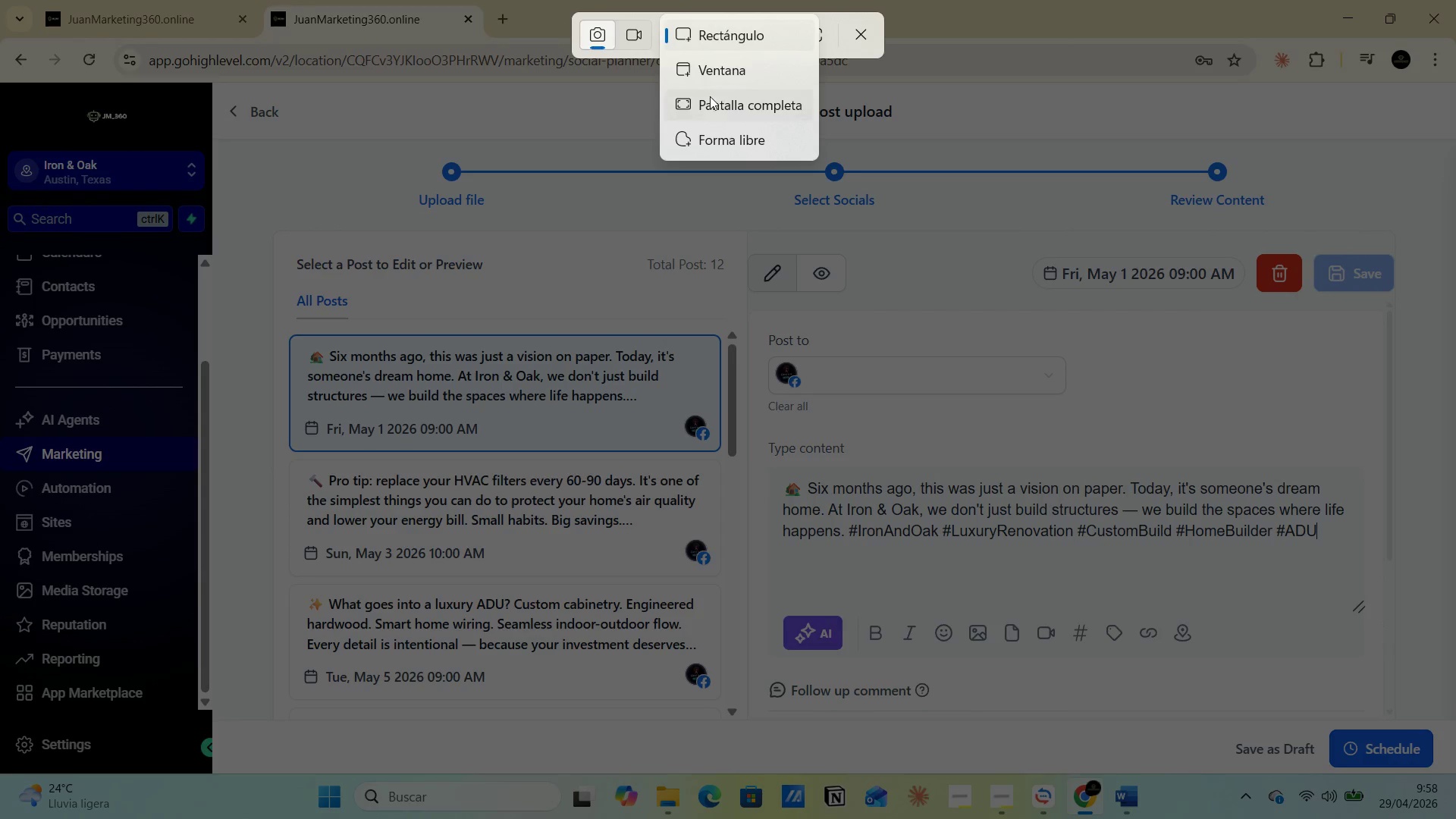 
left_click([711, 102])
 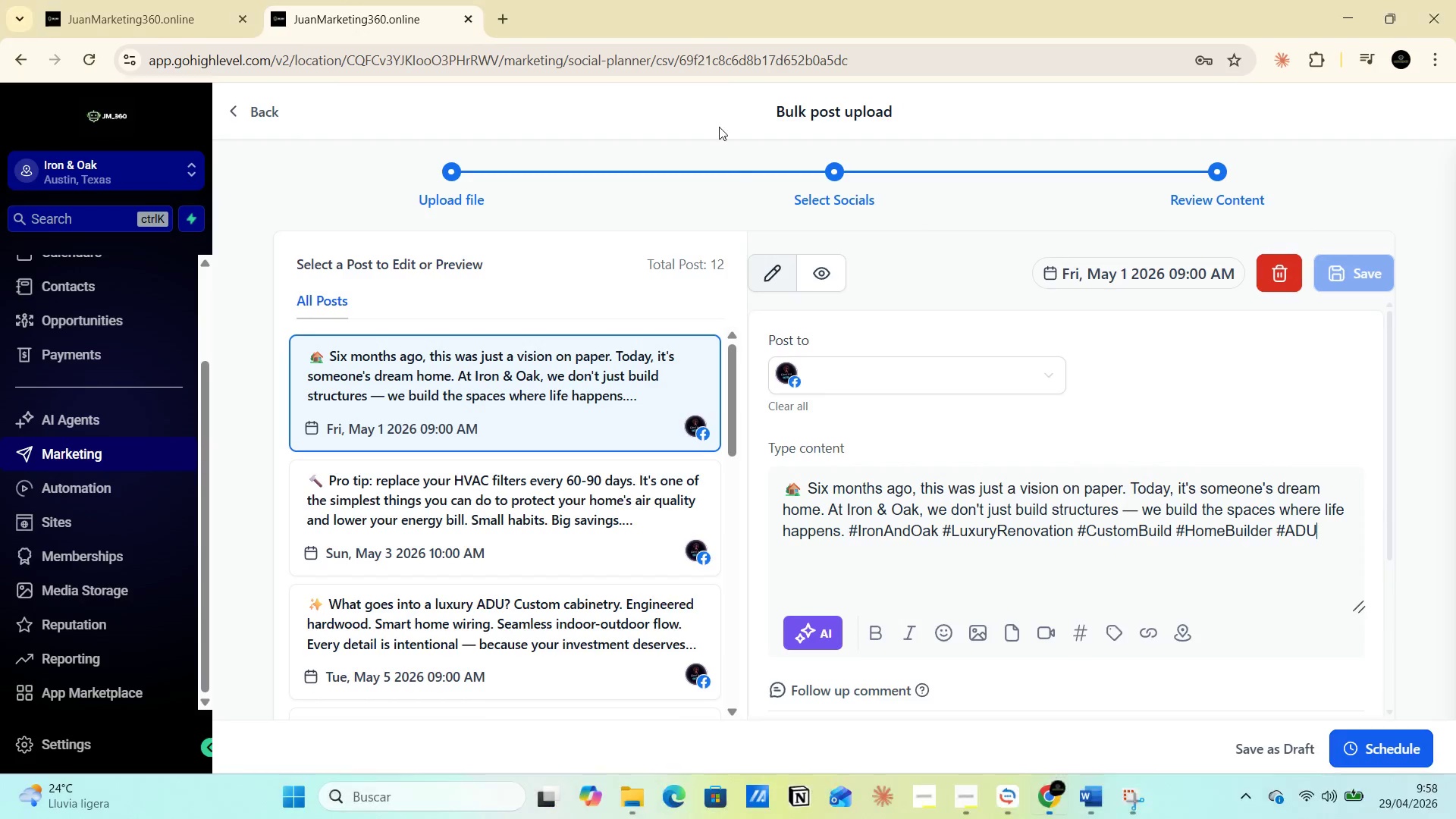 
key(Alt+AltLeft)
 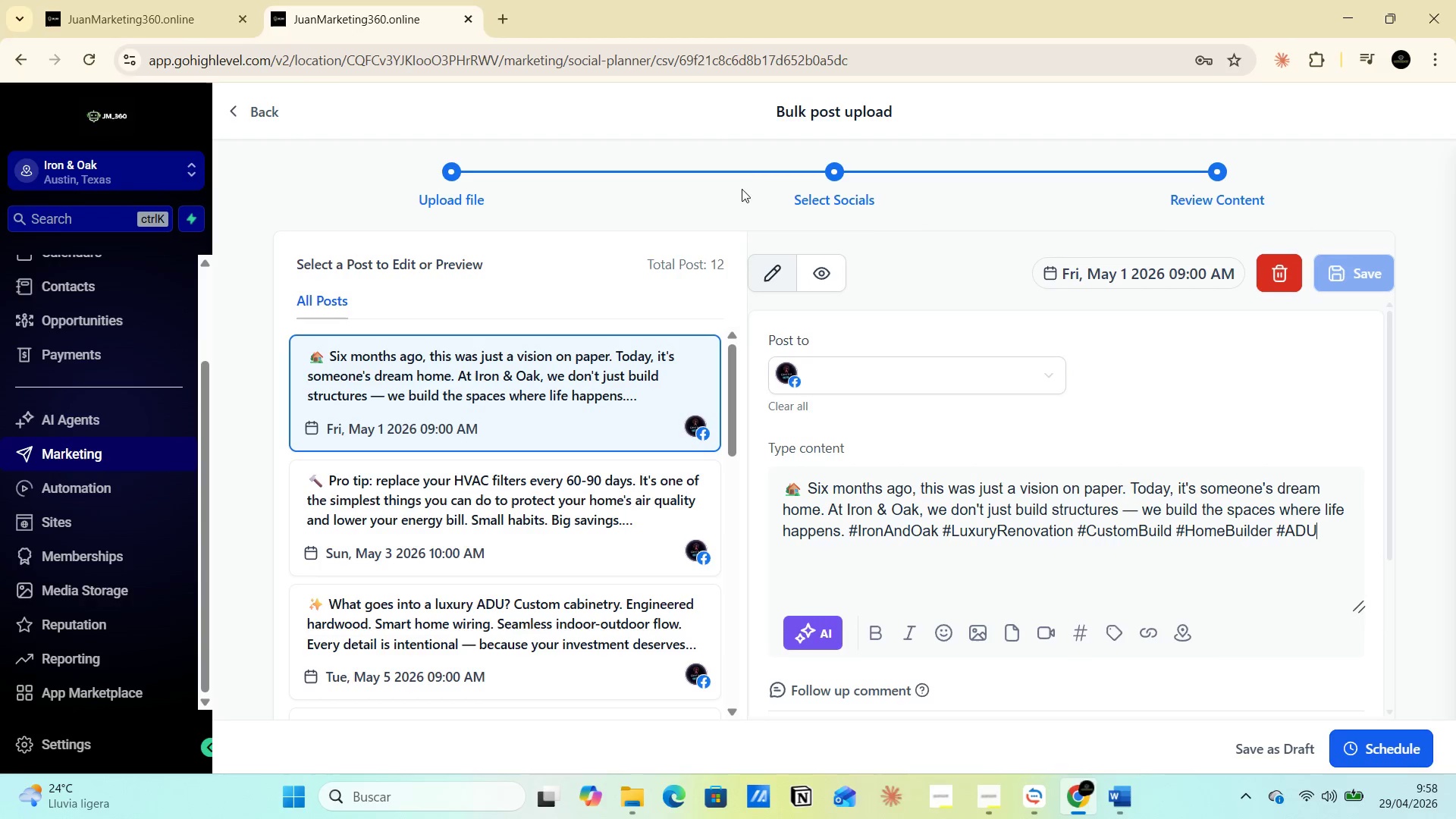 
key(Alt+Tab)
 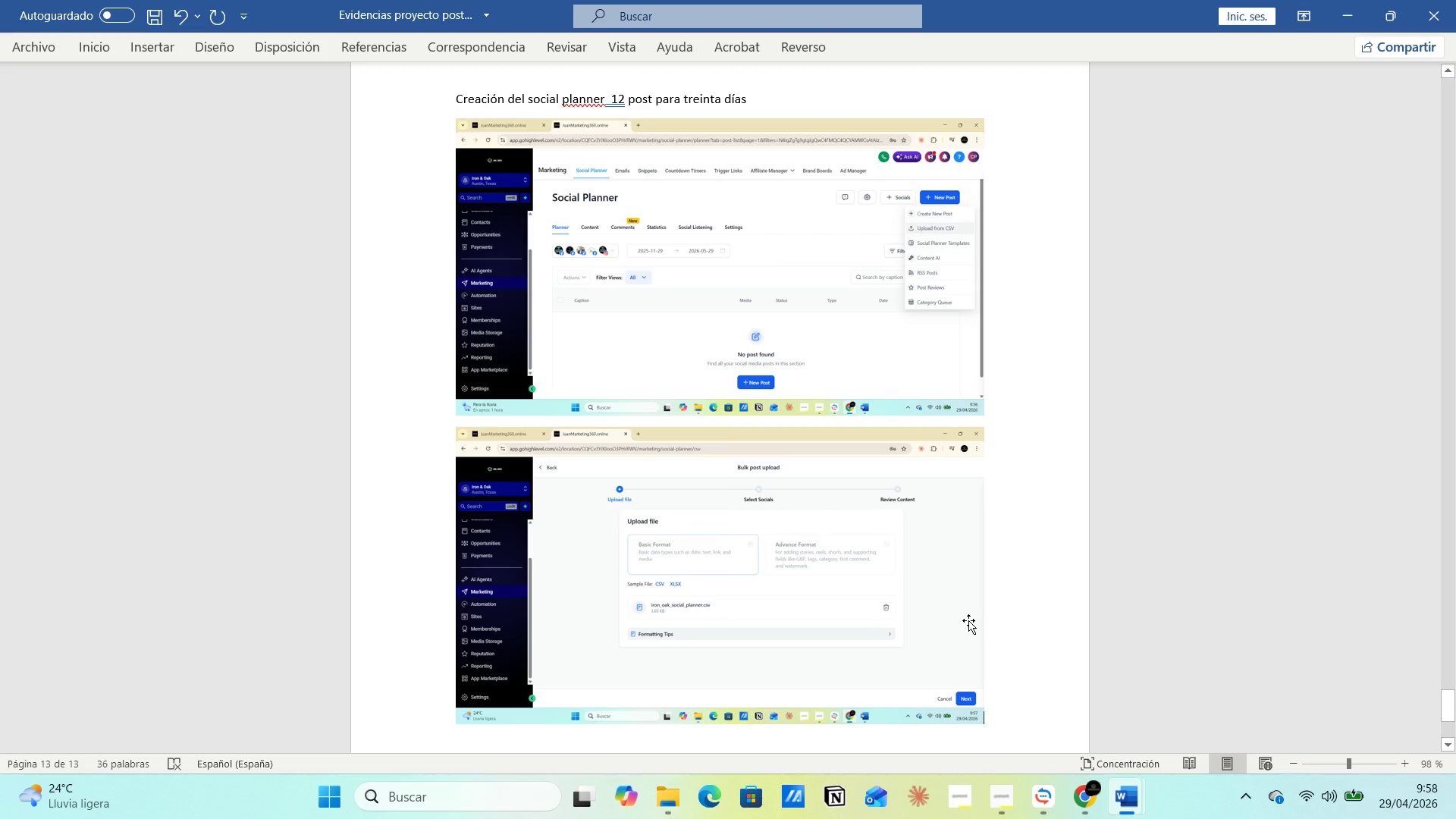 
key(Enter)
 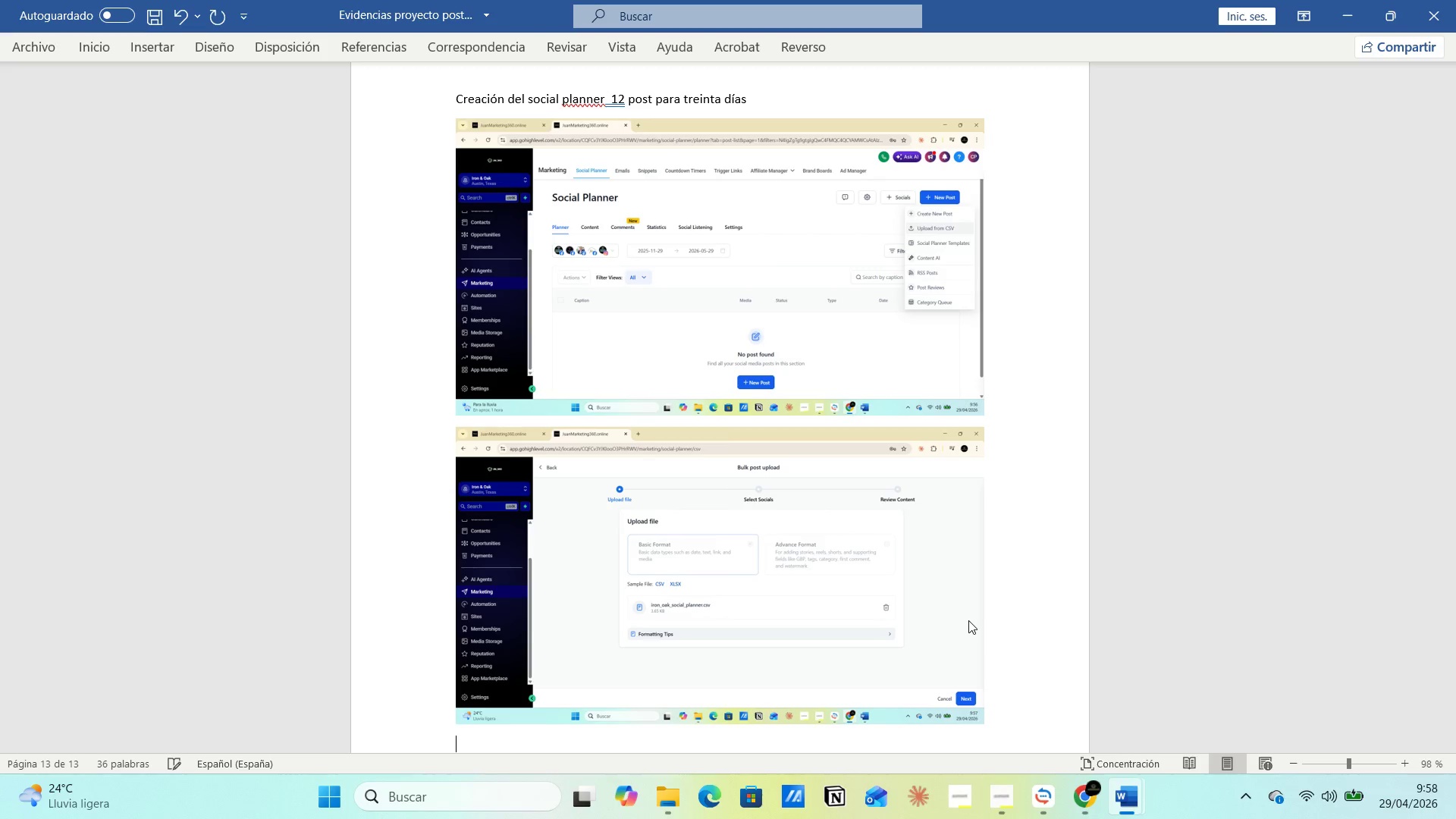 
key(Control+V)
 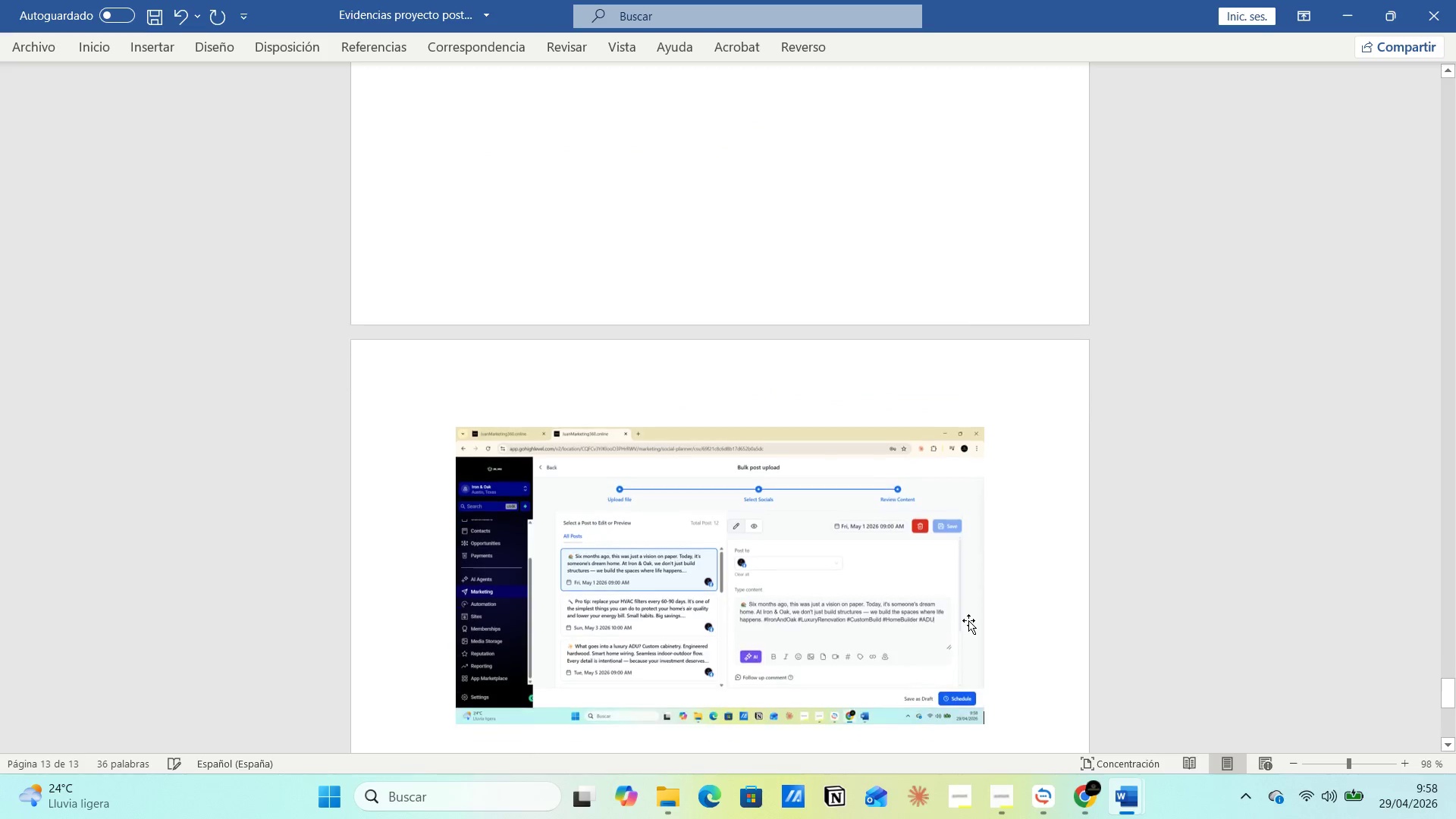 
key(Alt+AltLeft)
 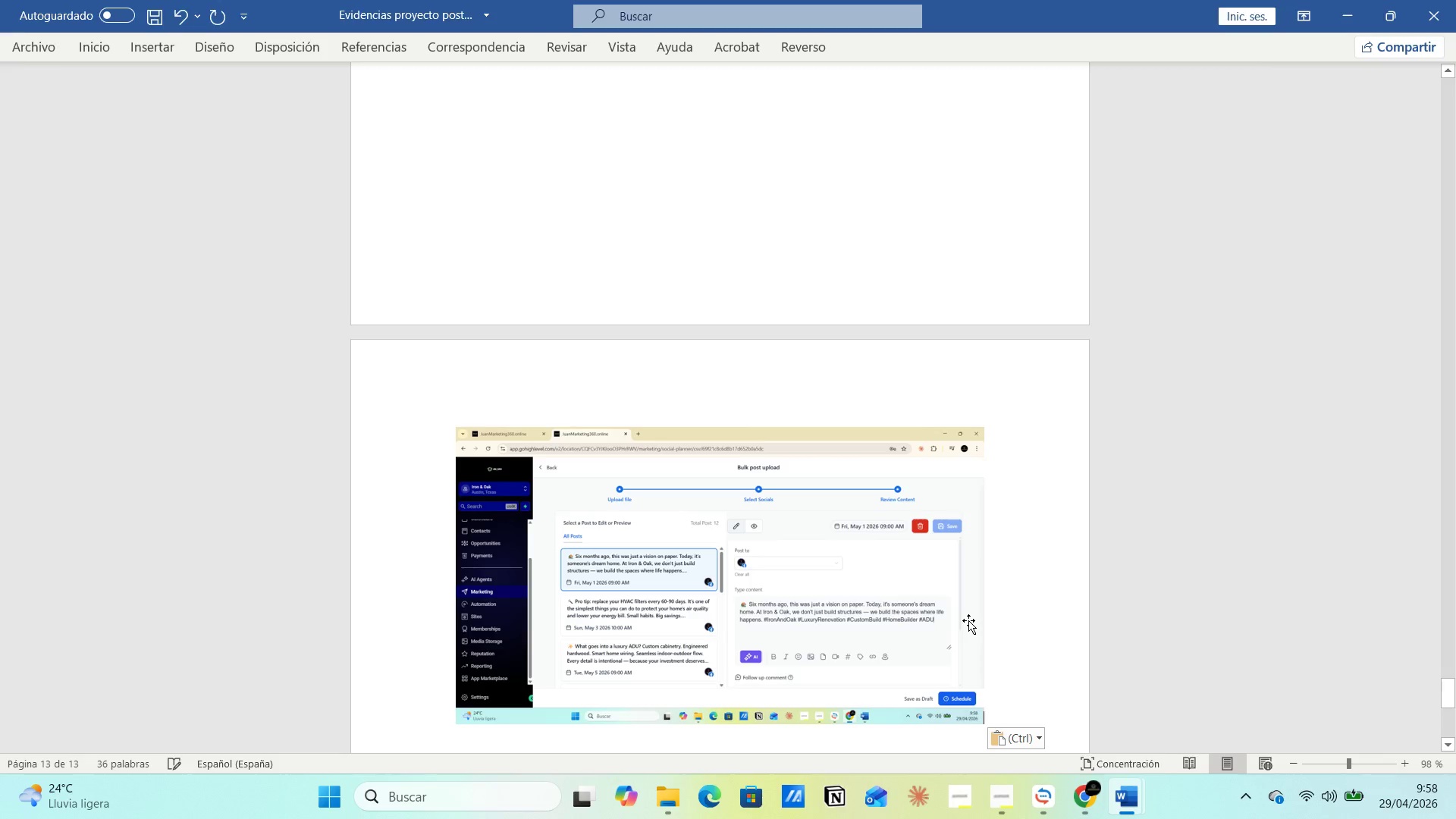 
key(Alt+Tab)
 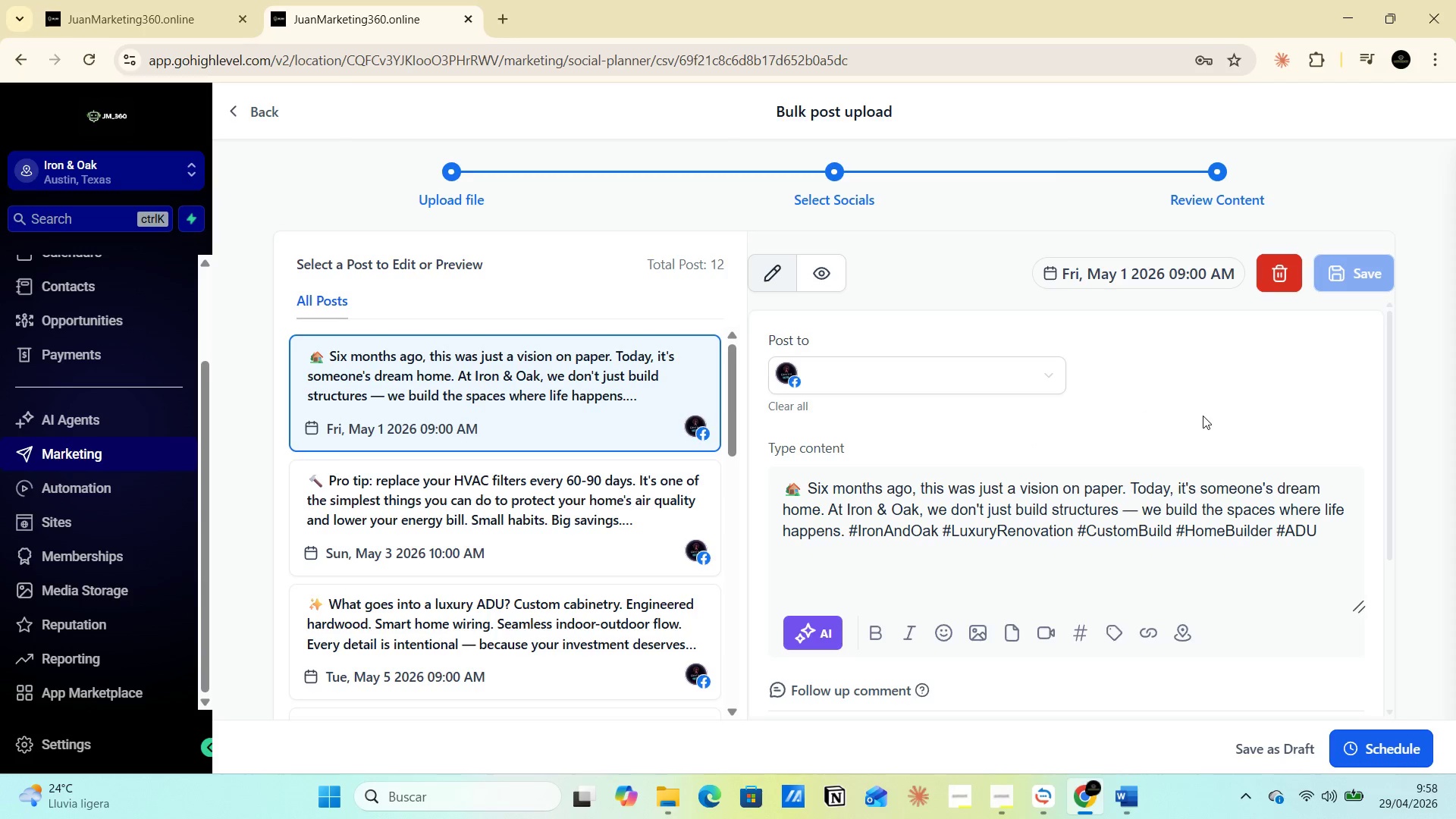 
wait(11.94)
 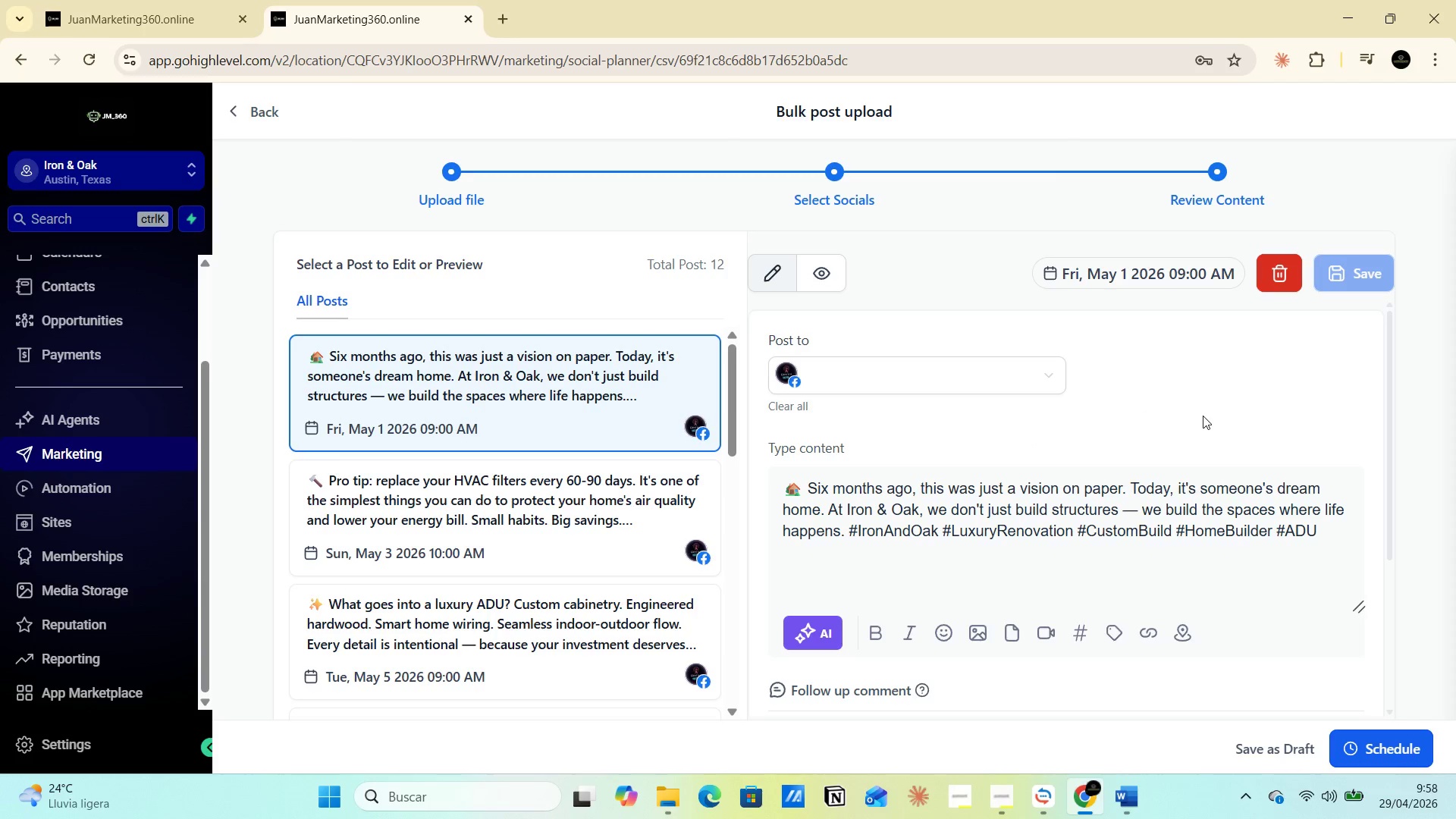 
scroll: coordinate [689, 484], scroll_direction: down, amount: 18.0
 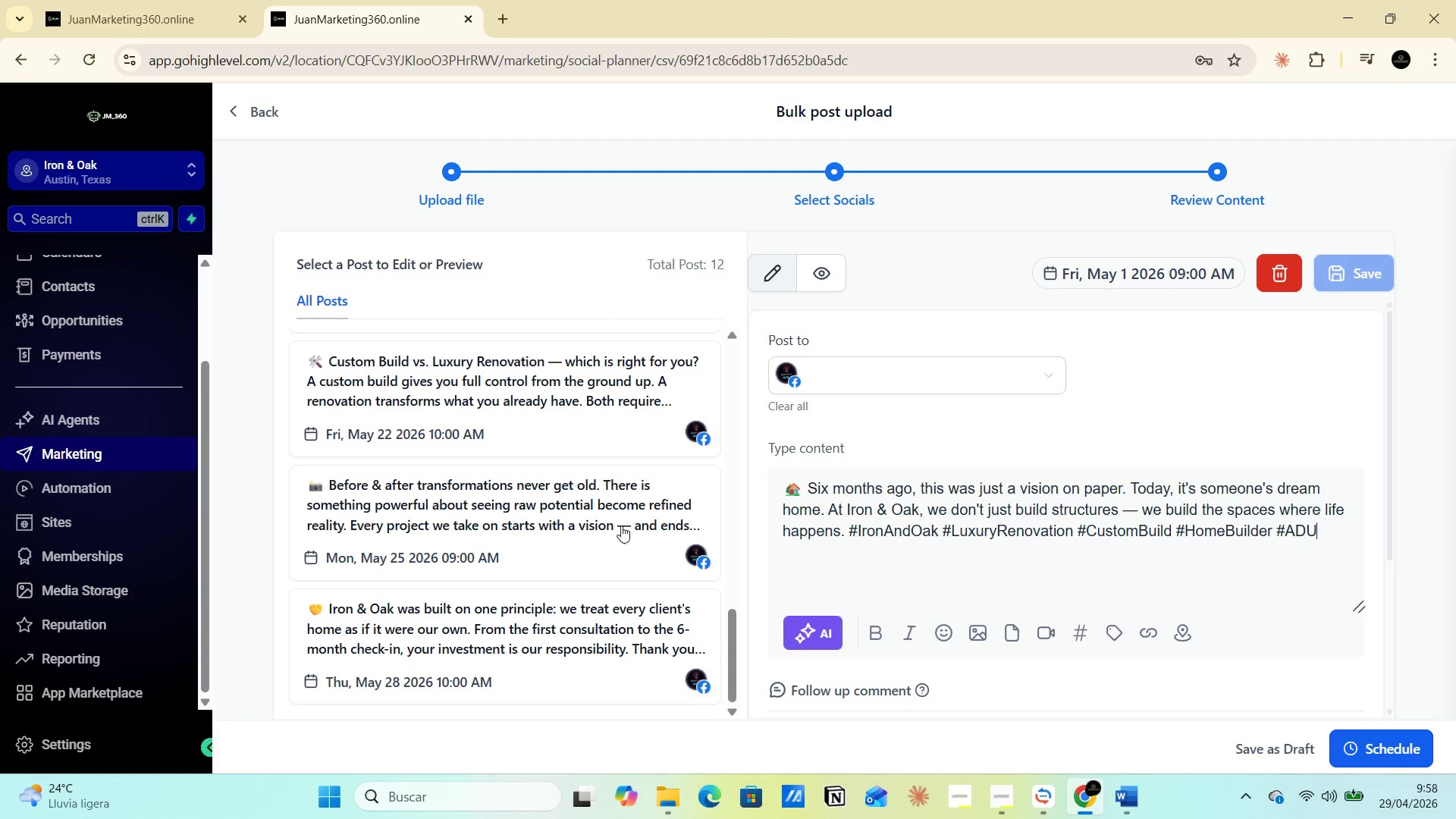 
scroll: coordinate [617, 526], scroll_direction: up, amount: 11.0
 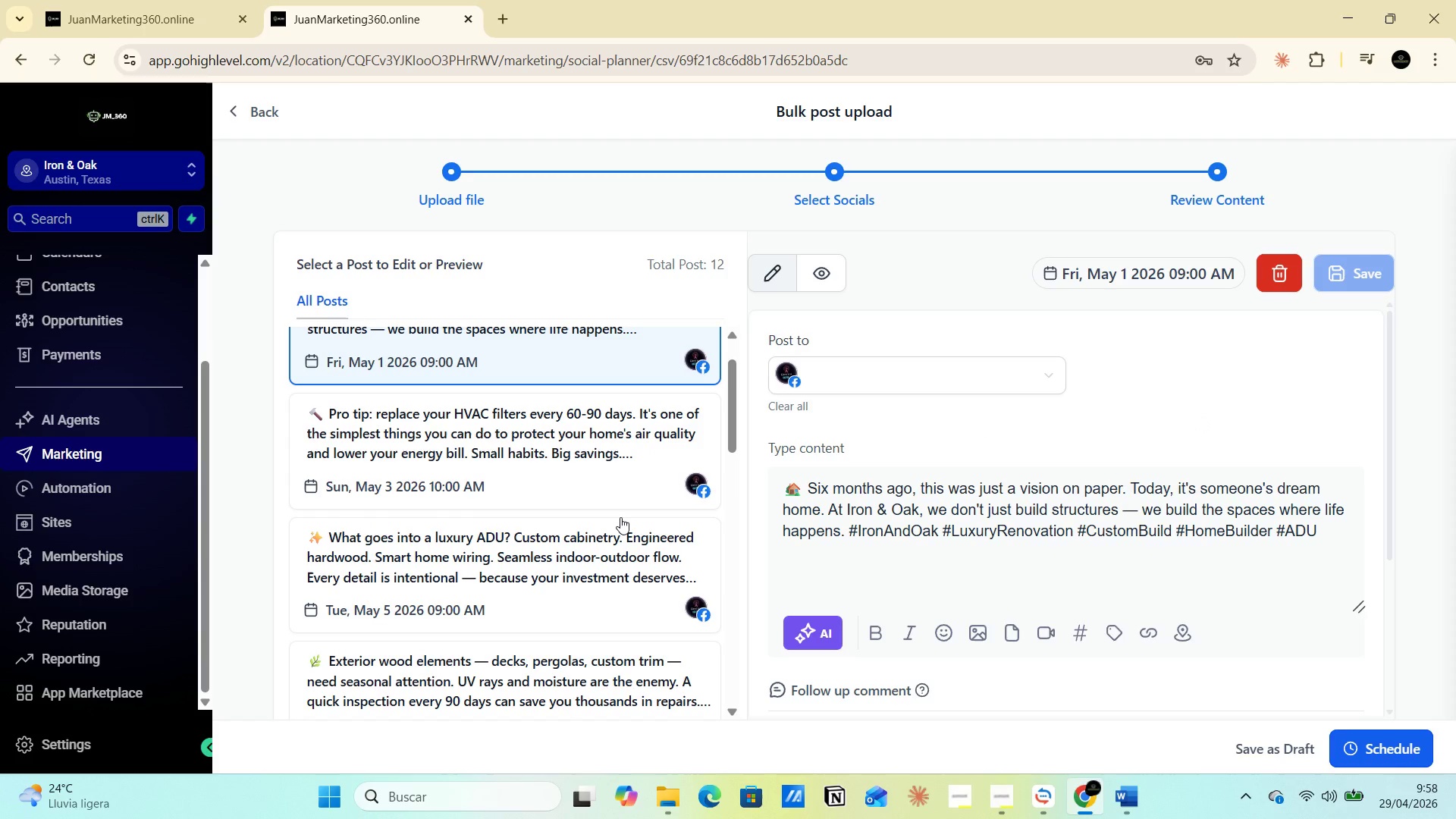 
scroll: coordinate [620, 517], scroll_direction: down, amount: 2.0
 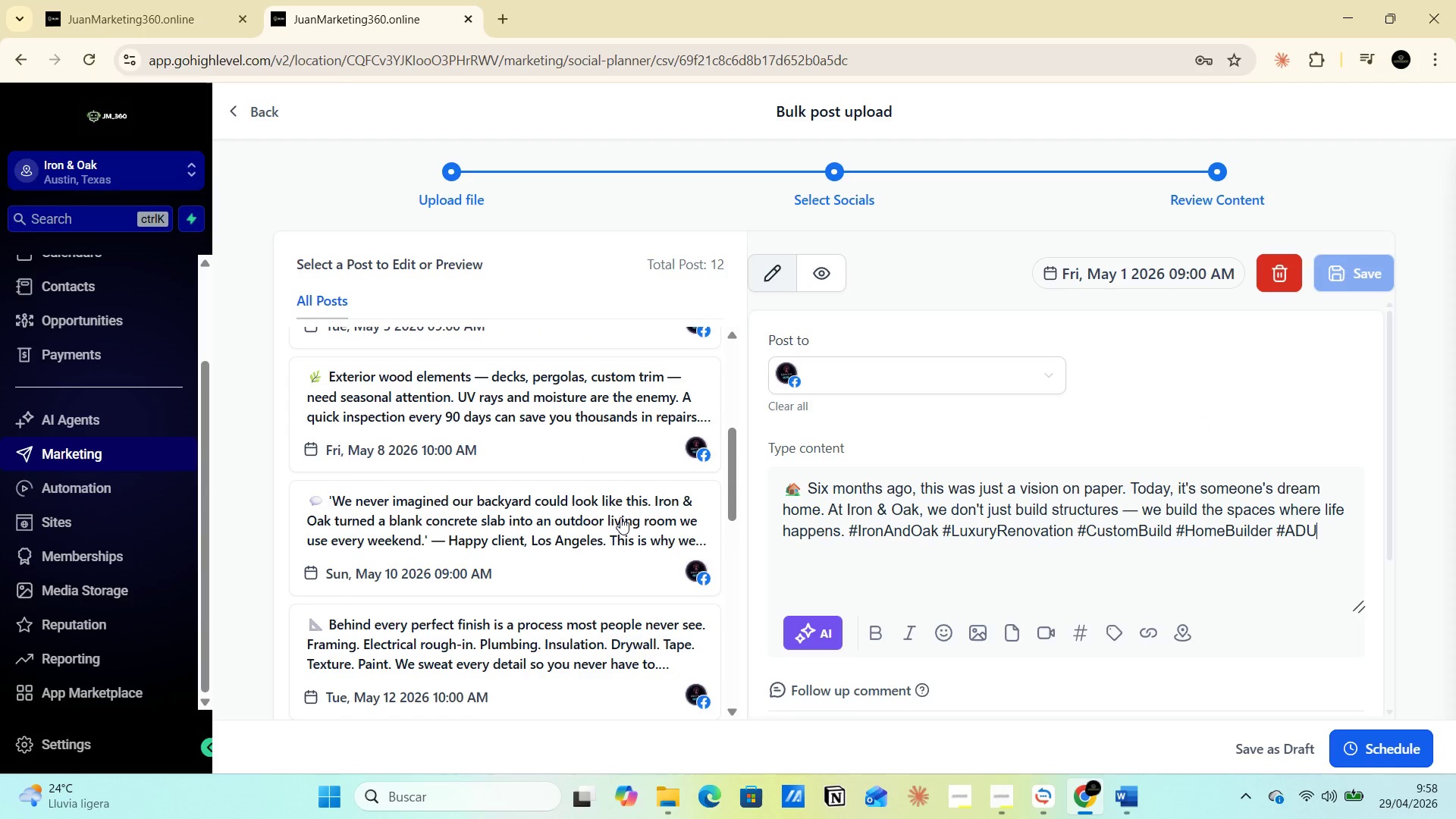 
scroll: coordinate [622, 517], scroll_direction: up, amount: 8.0
 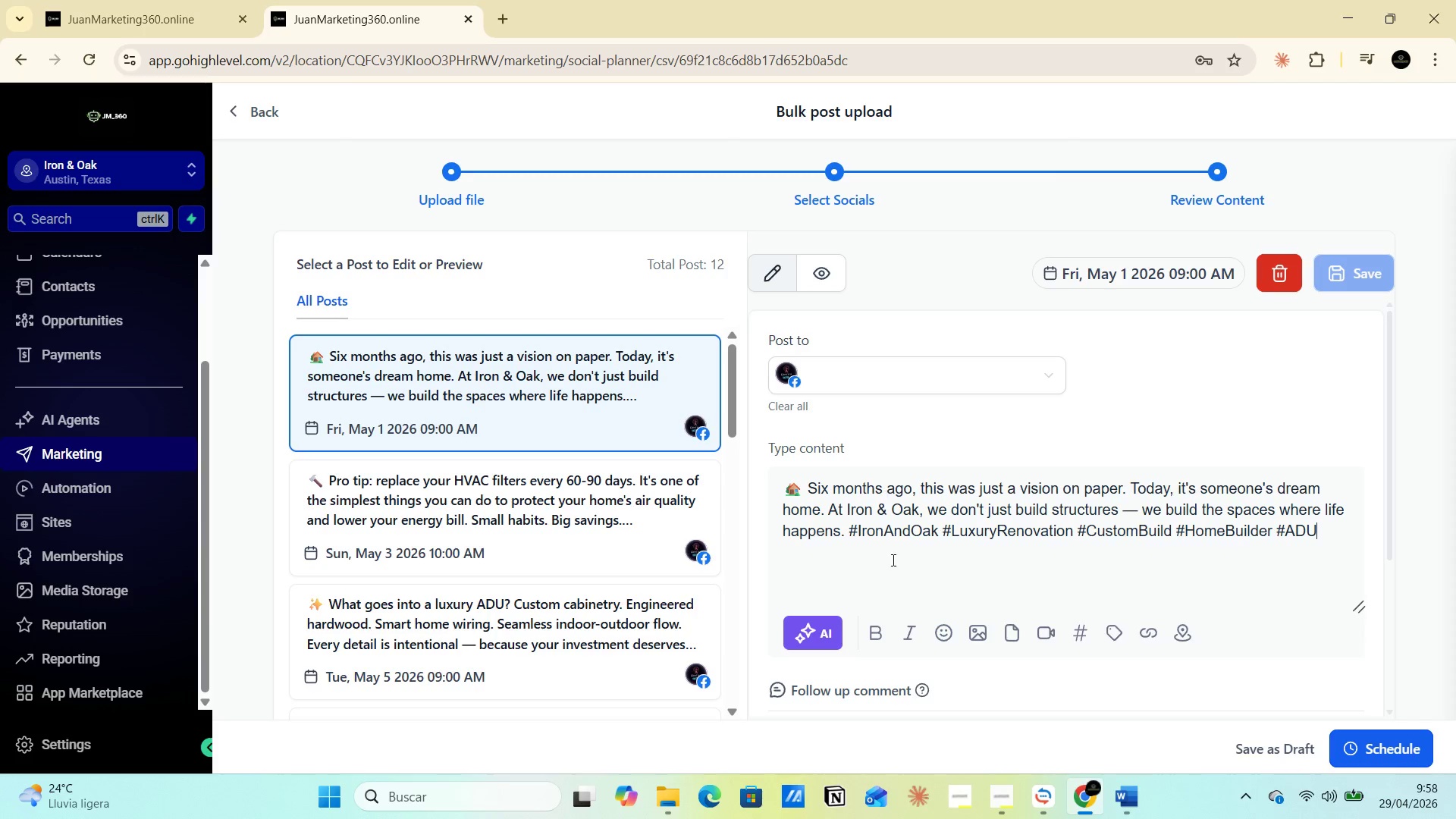 
mouse_move([976, 609])
 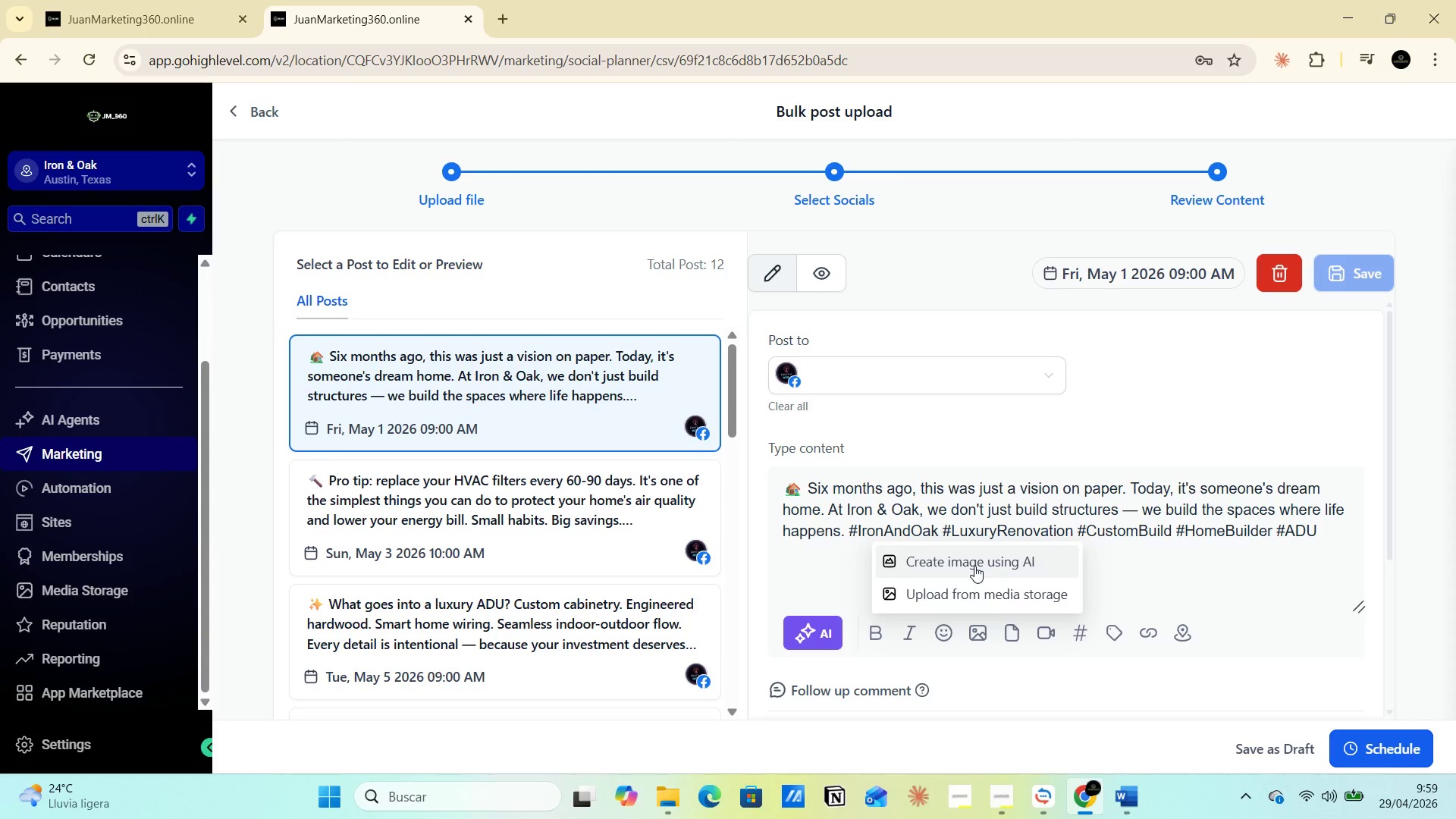 
left_click([974, 566])
 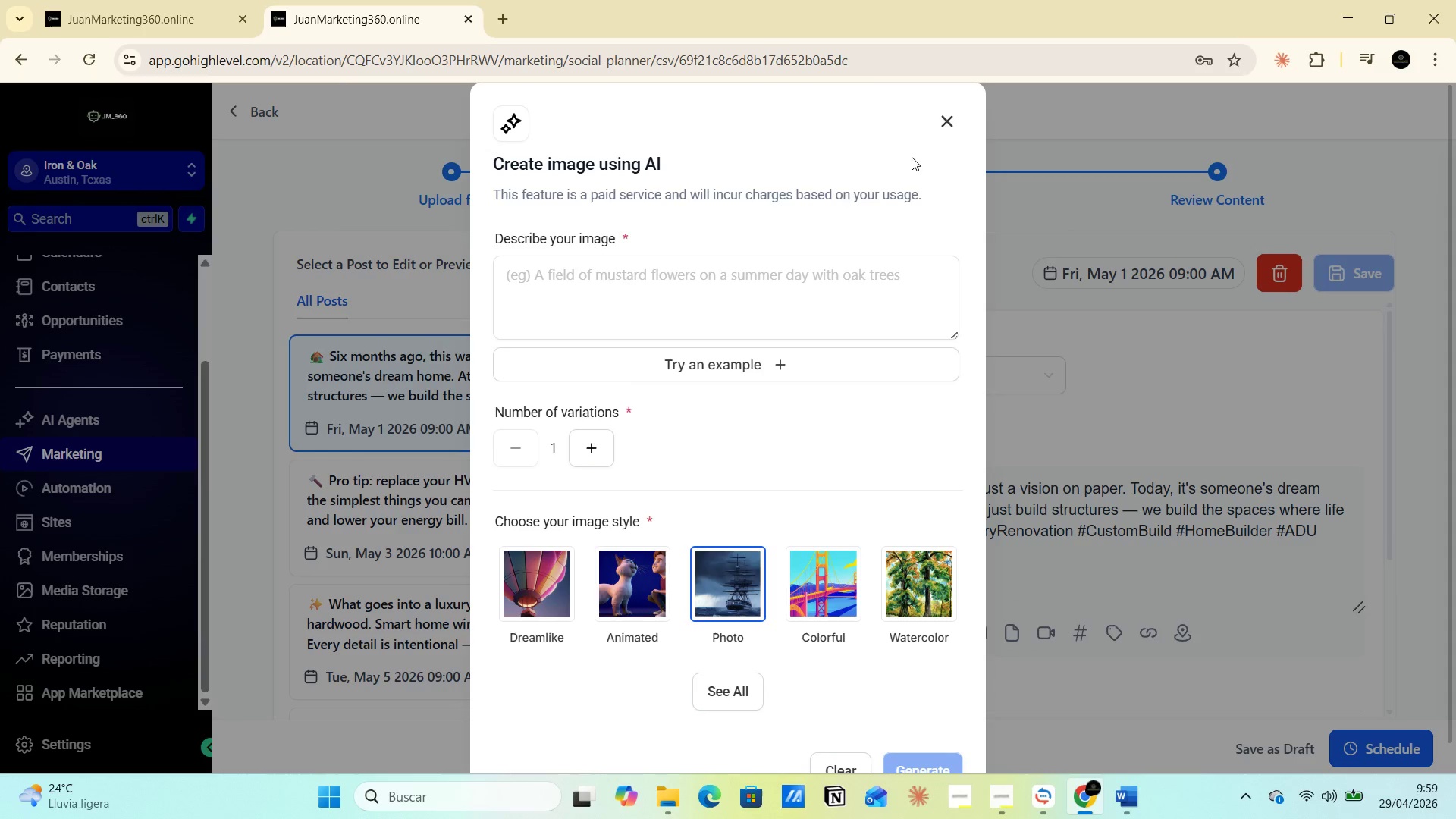 
left_click([945, 116])
 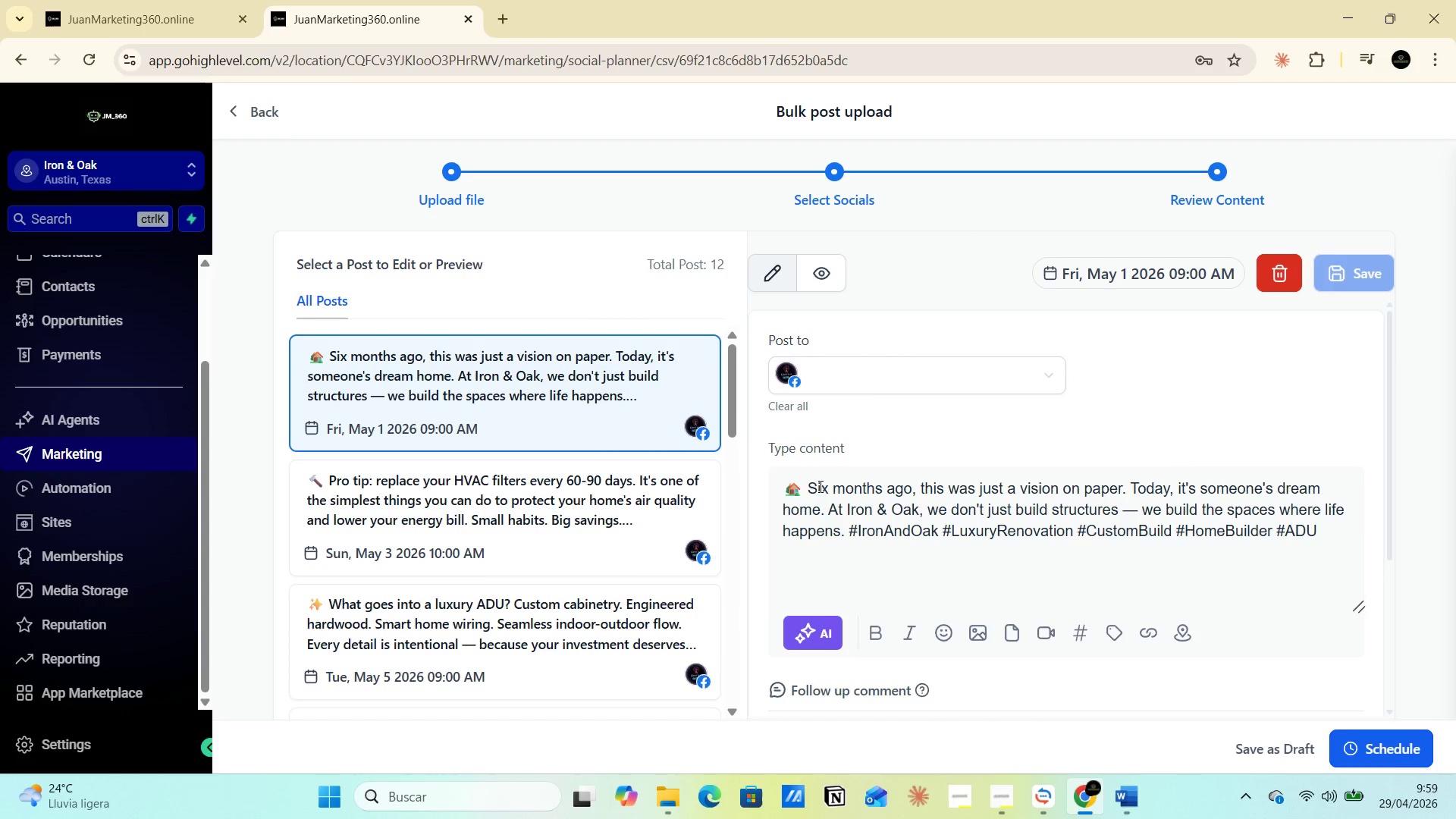 
scroll: coordinate [557, 475], scroll_direction: up, amount: 3.0
 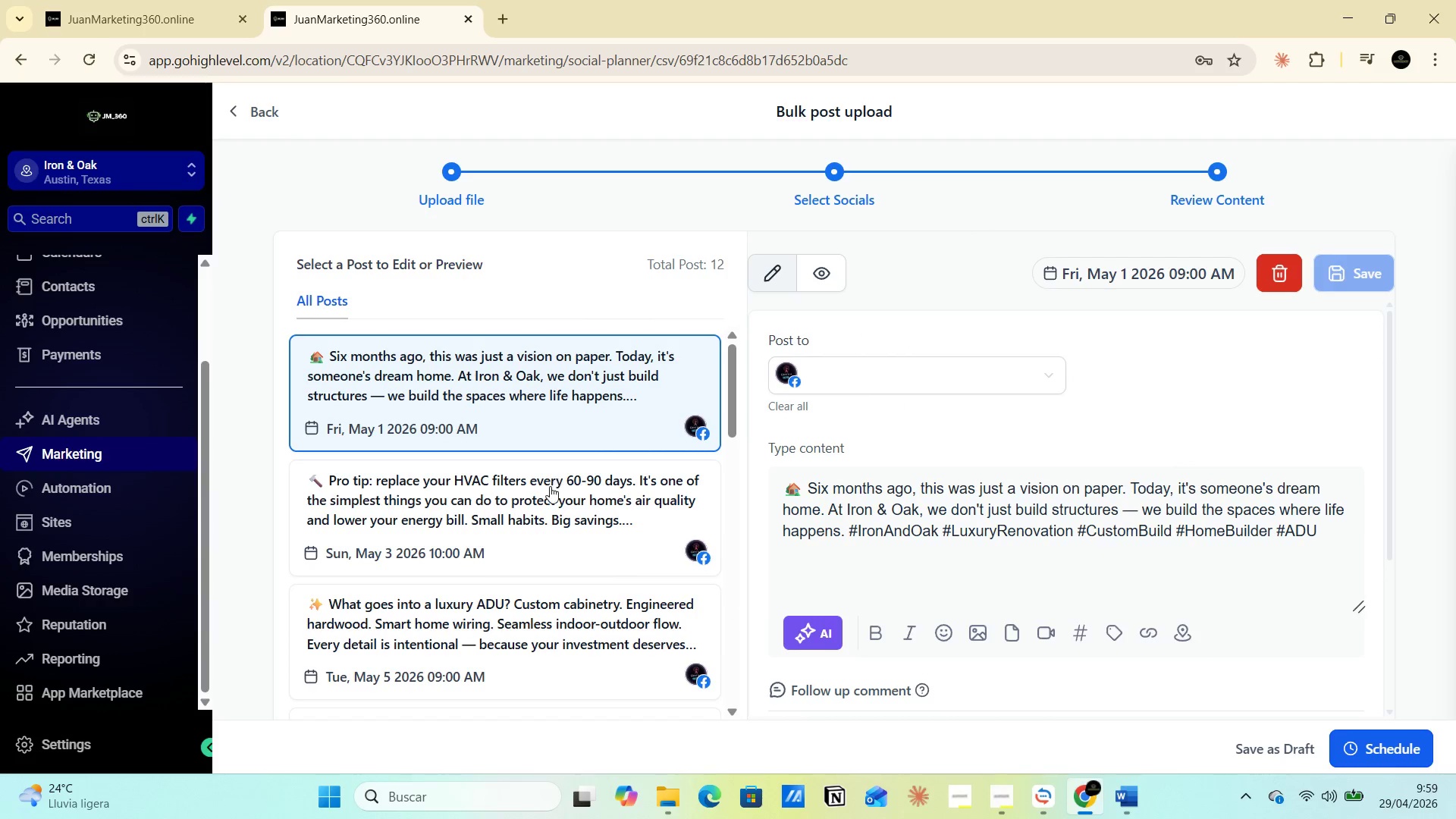 
scroll: coordinate [539, 536], scroll_direction: down, amount: 16.0
 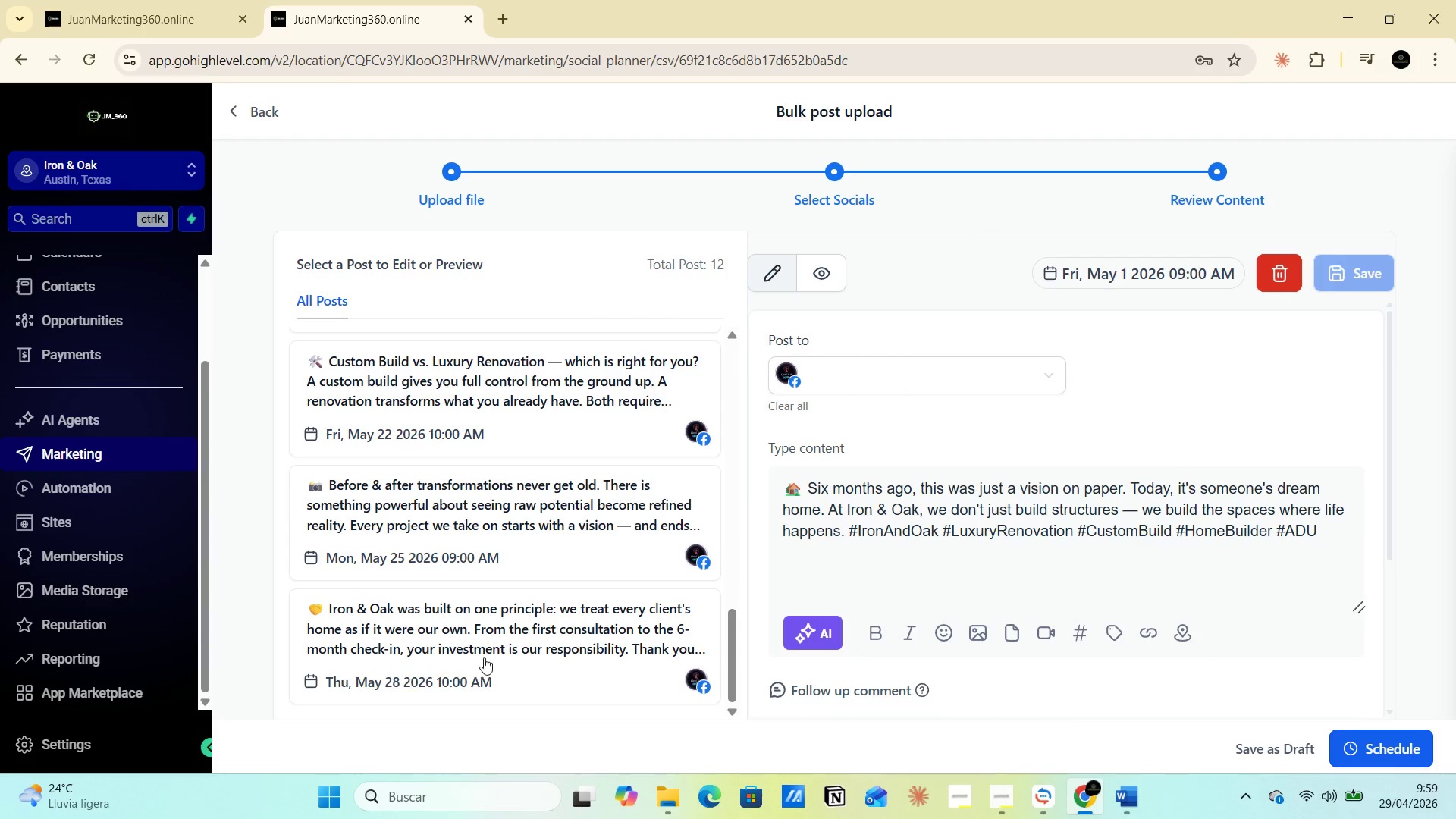 
scroll: coordinate [526, 604], scroll_direction: up, amount: 18.0
 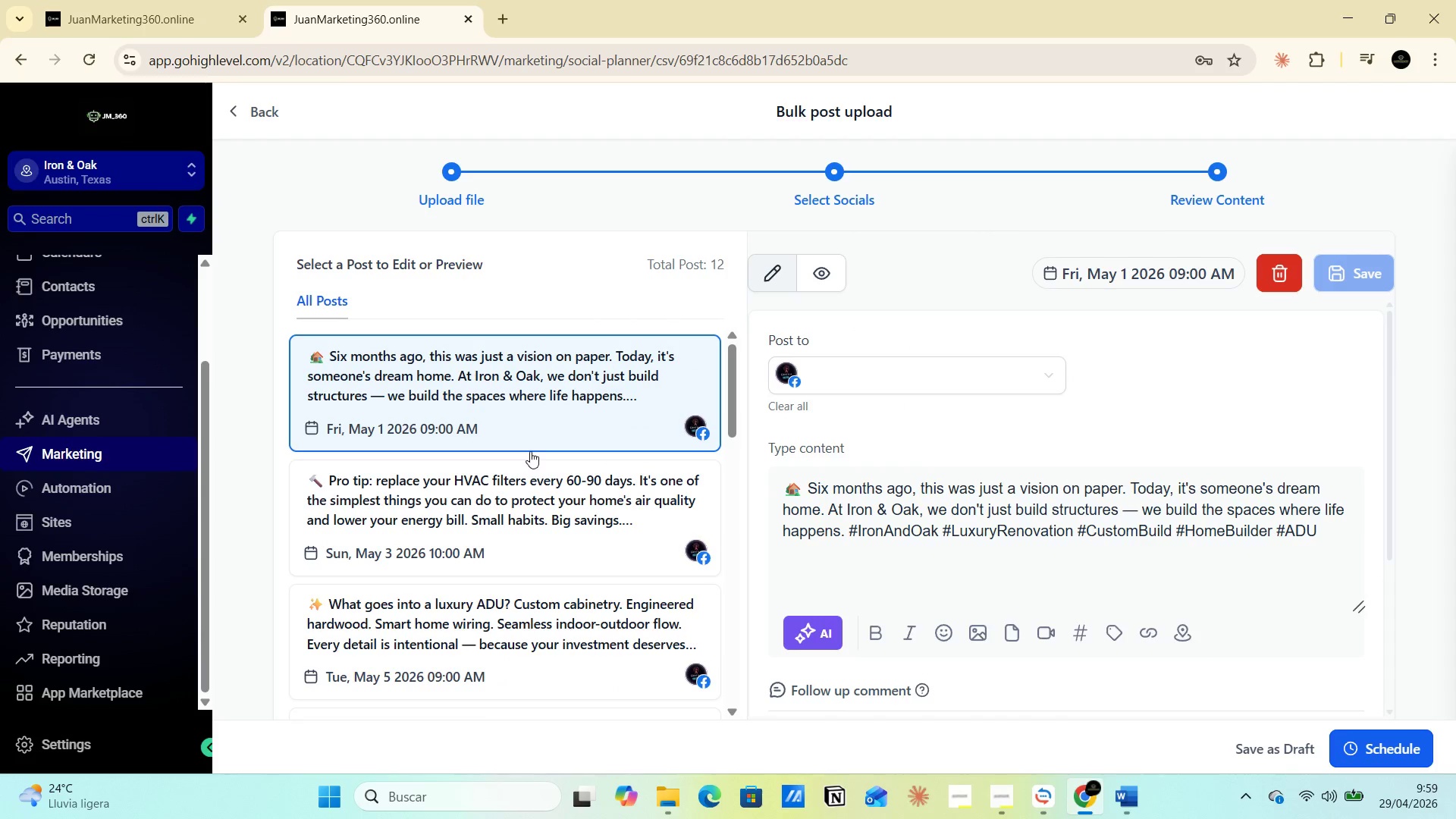 
scroll: coordinate [519, 457], scroll_direction: down, amount: 15.0
 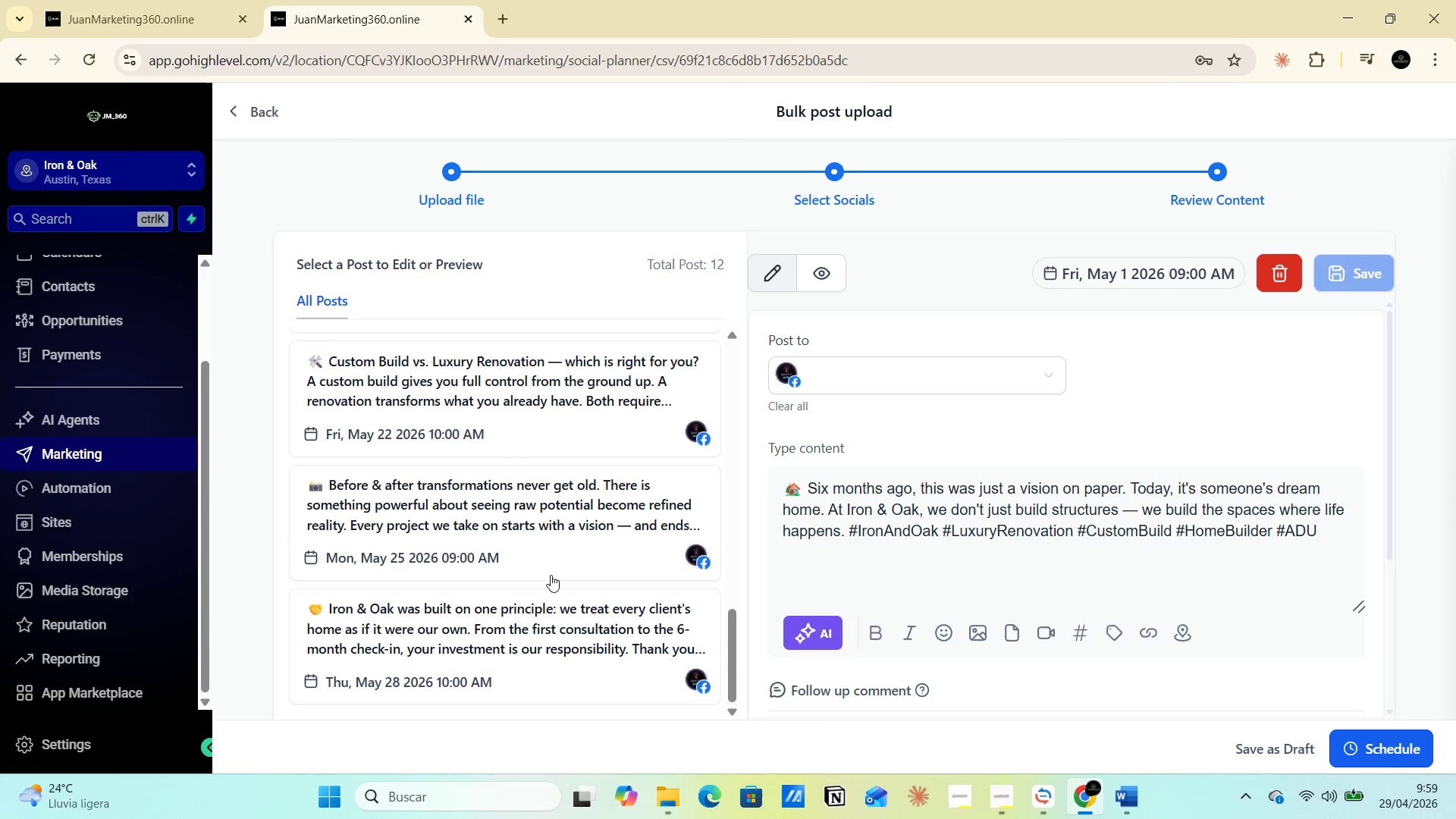 
scroll: coordinate [564, 497], scroll_direction: up, amount: 7.0
 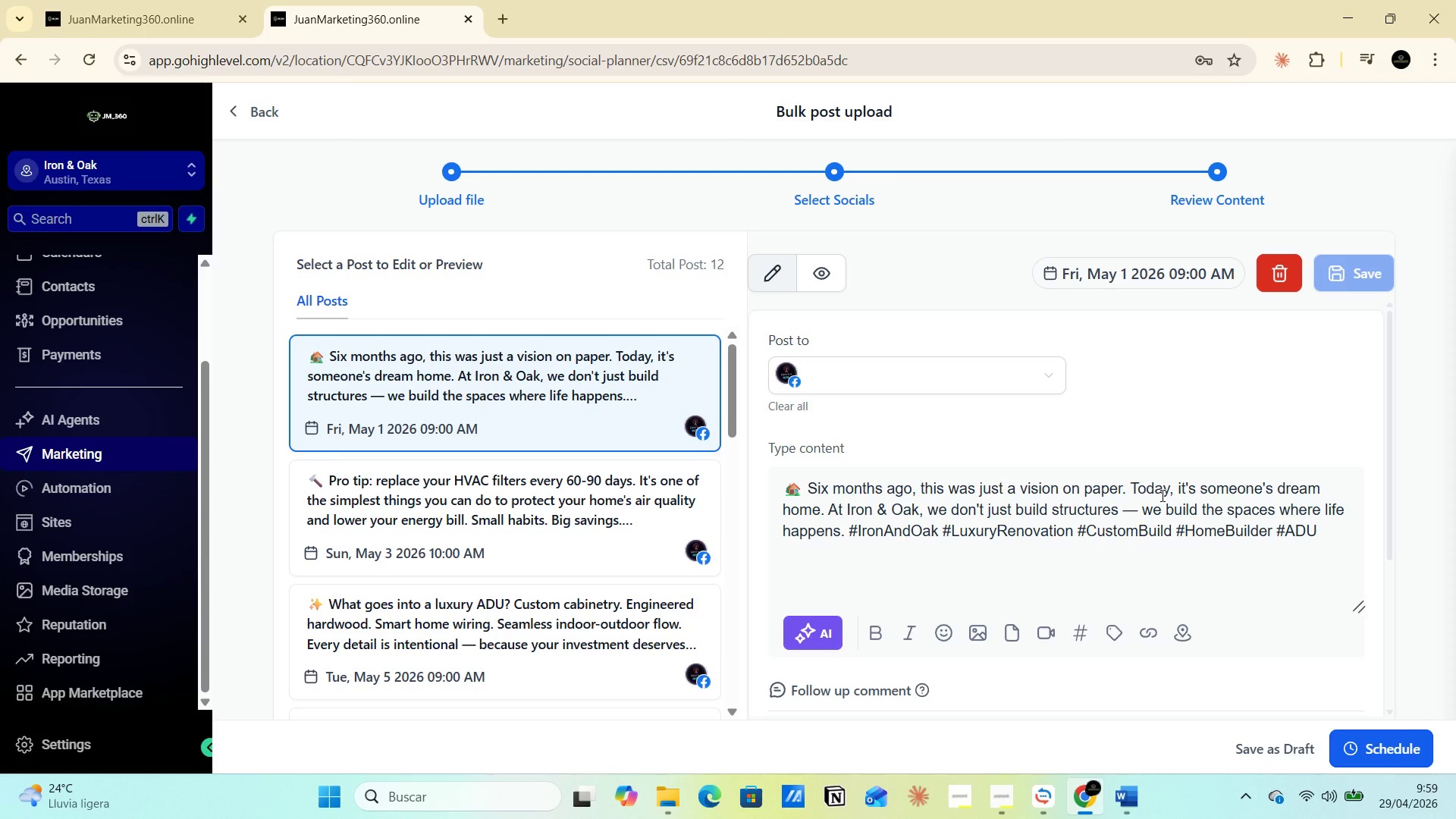 
wait(16.79)
 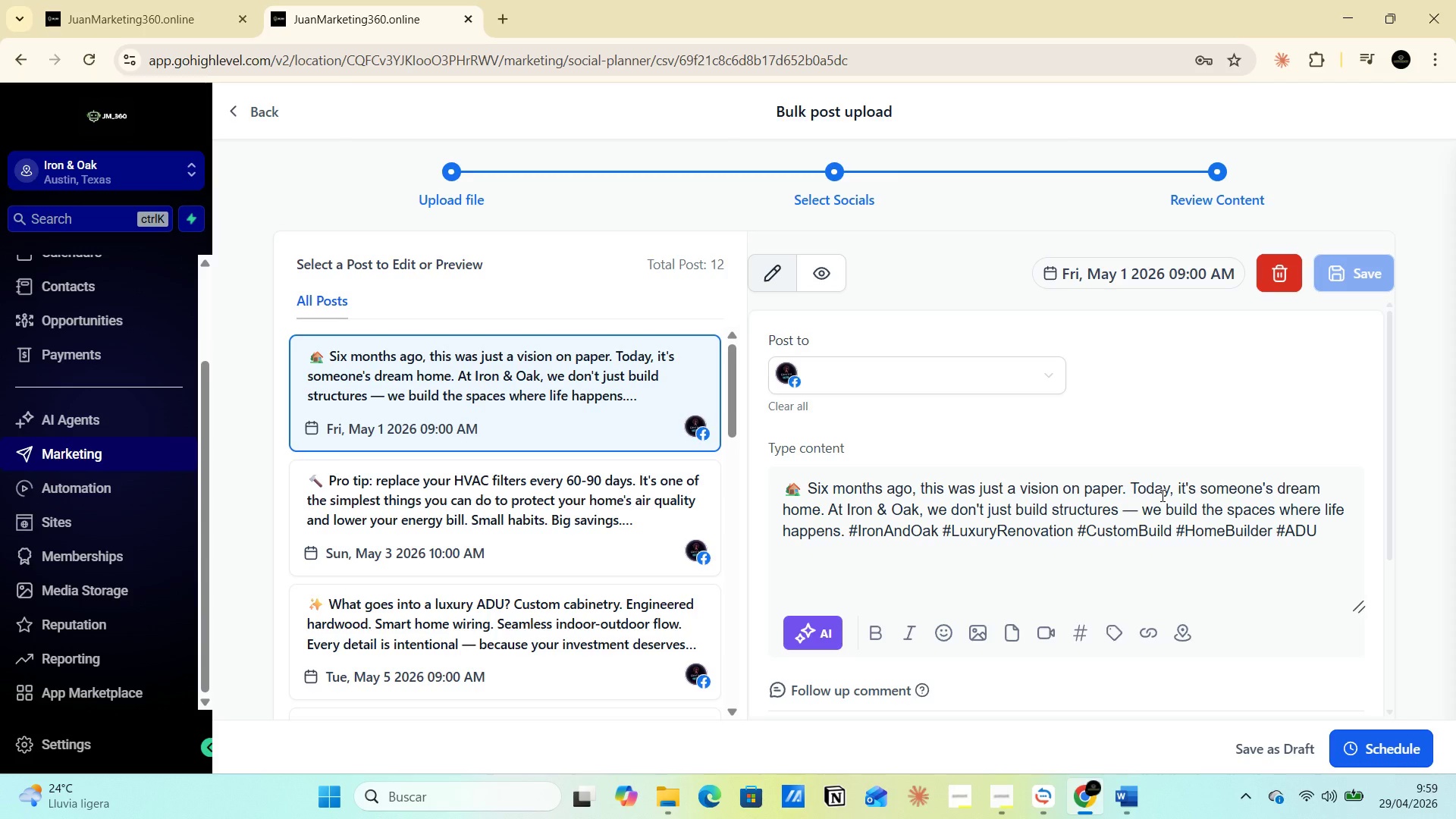 
left_click_drag(start_coordinate=[1134, 485], to_coordinate=[1120, 508])
 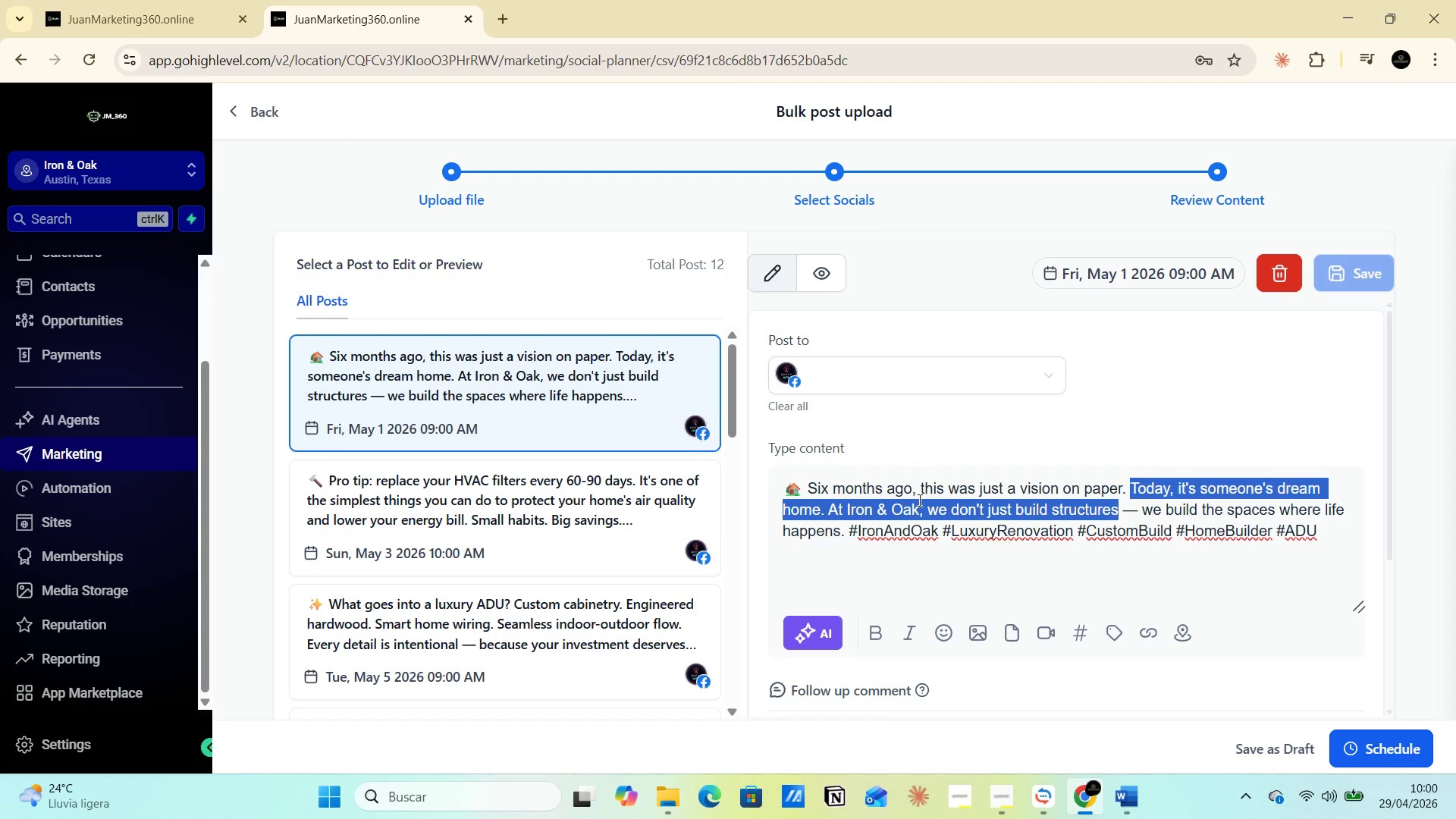 
wait(5.98)
 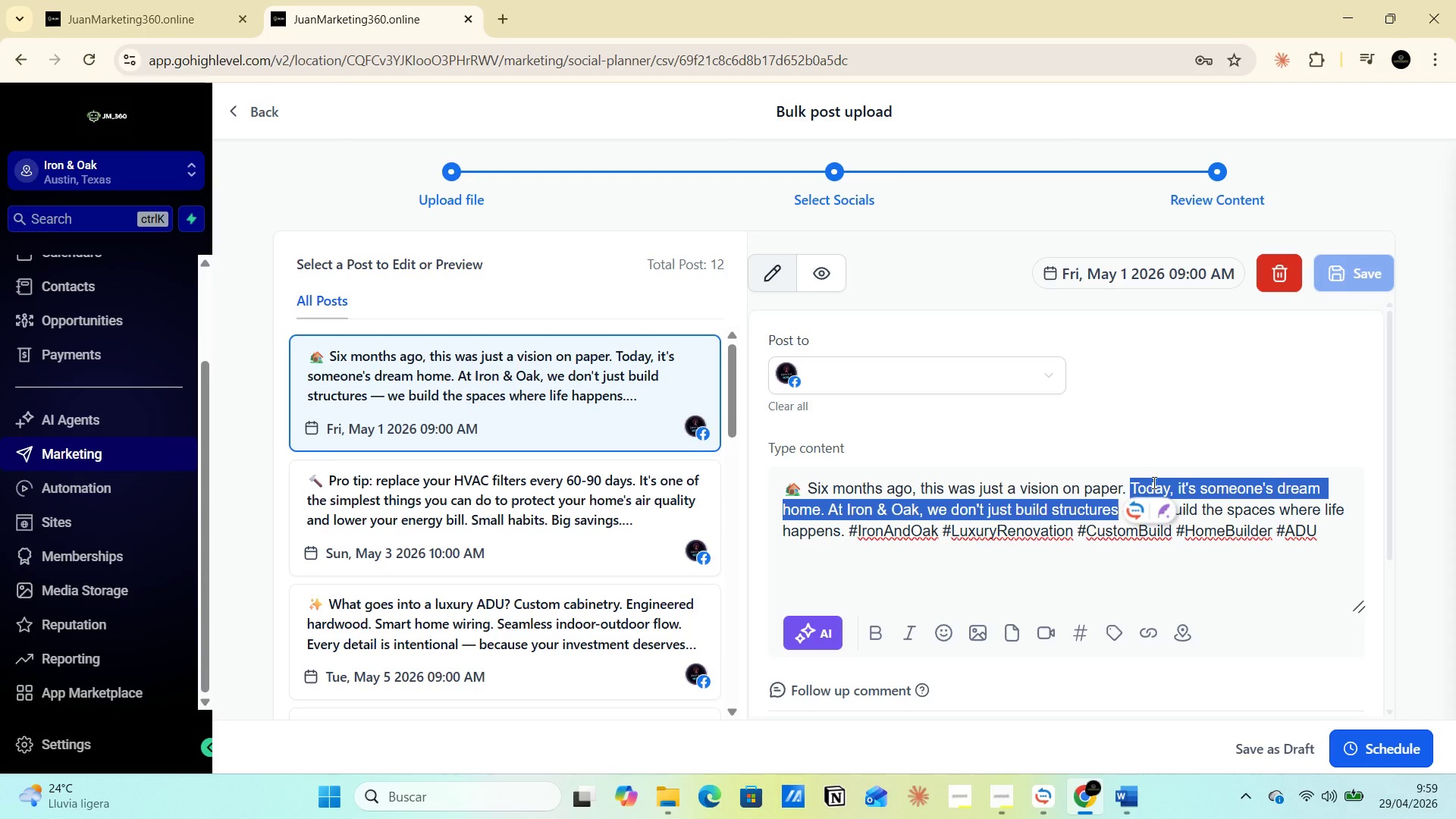 
left_click([973, 632])
 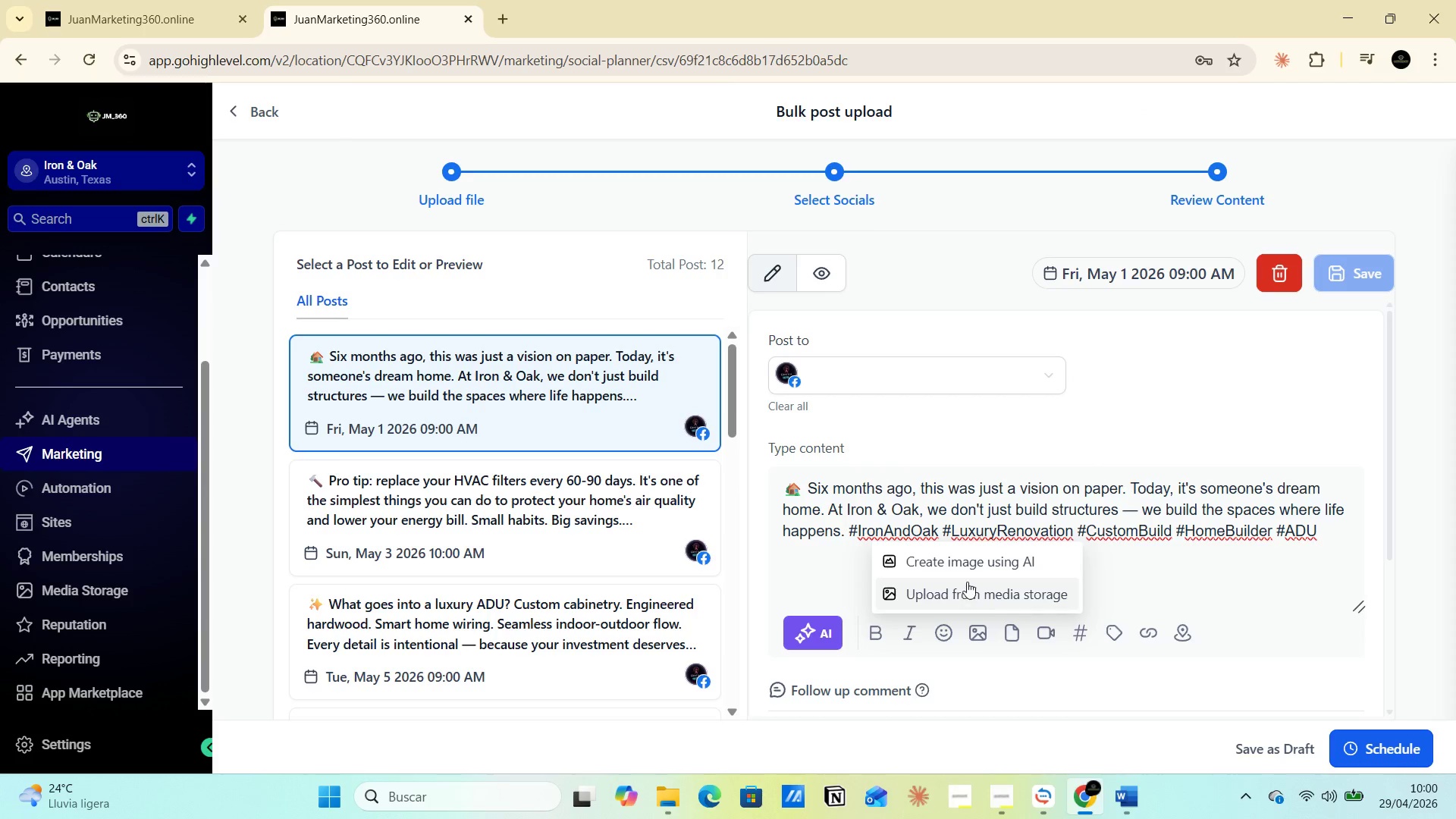 
left_click([971, 566])
 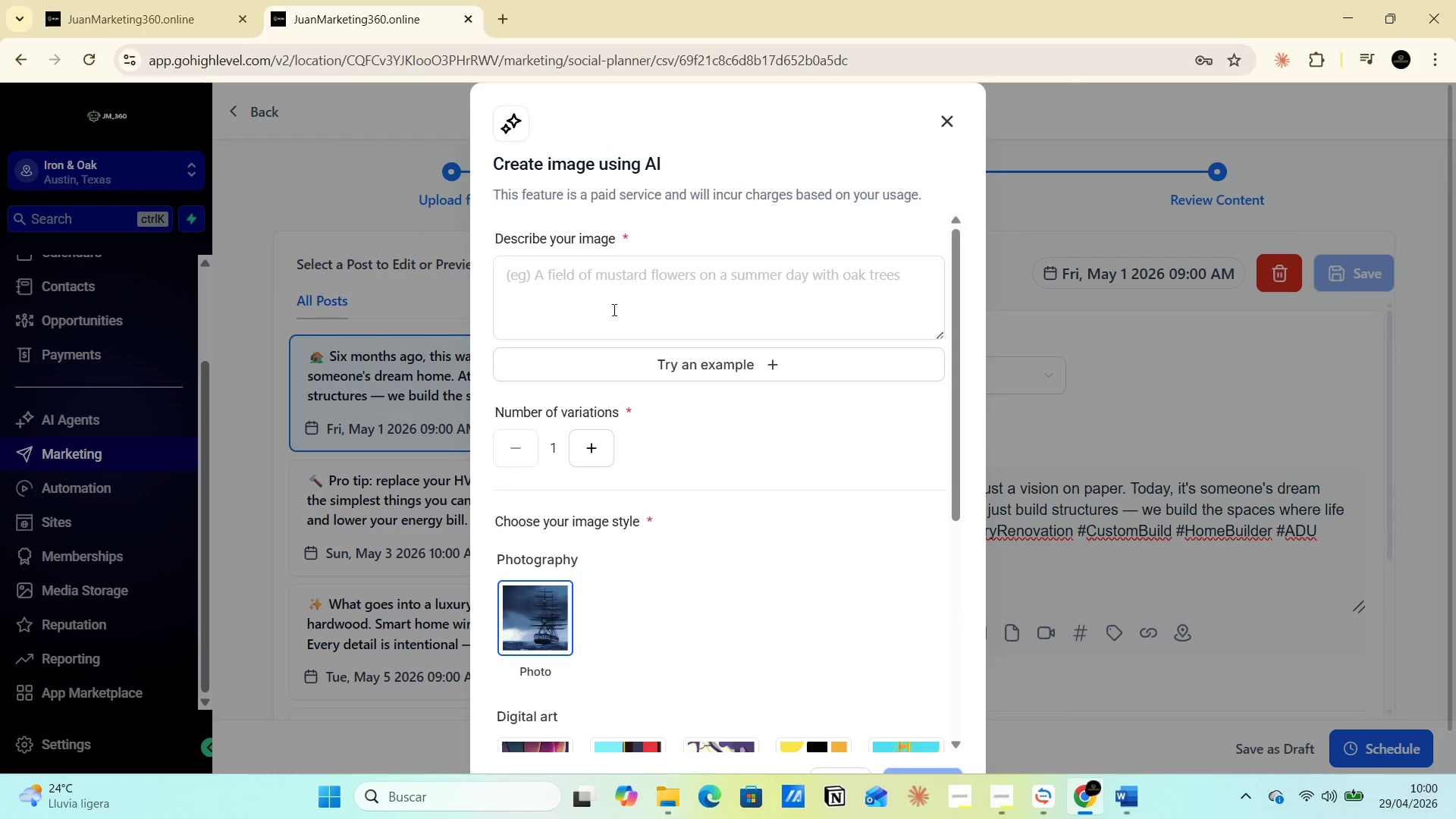 
left_click([597, 282])
 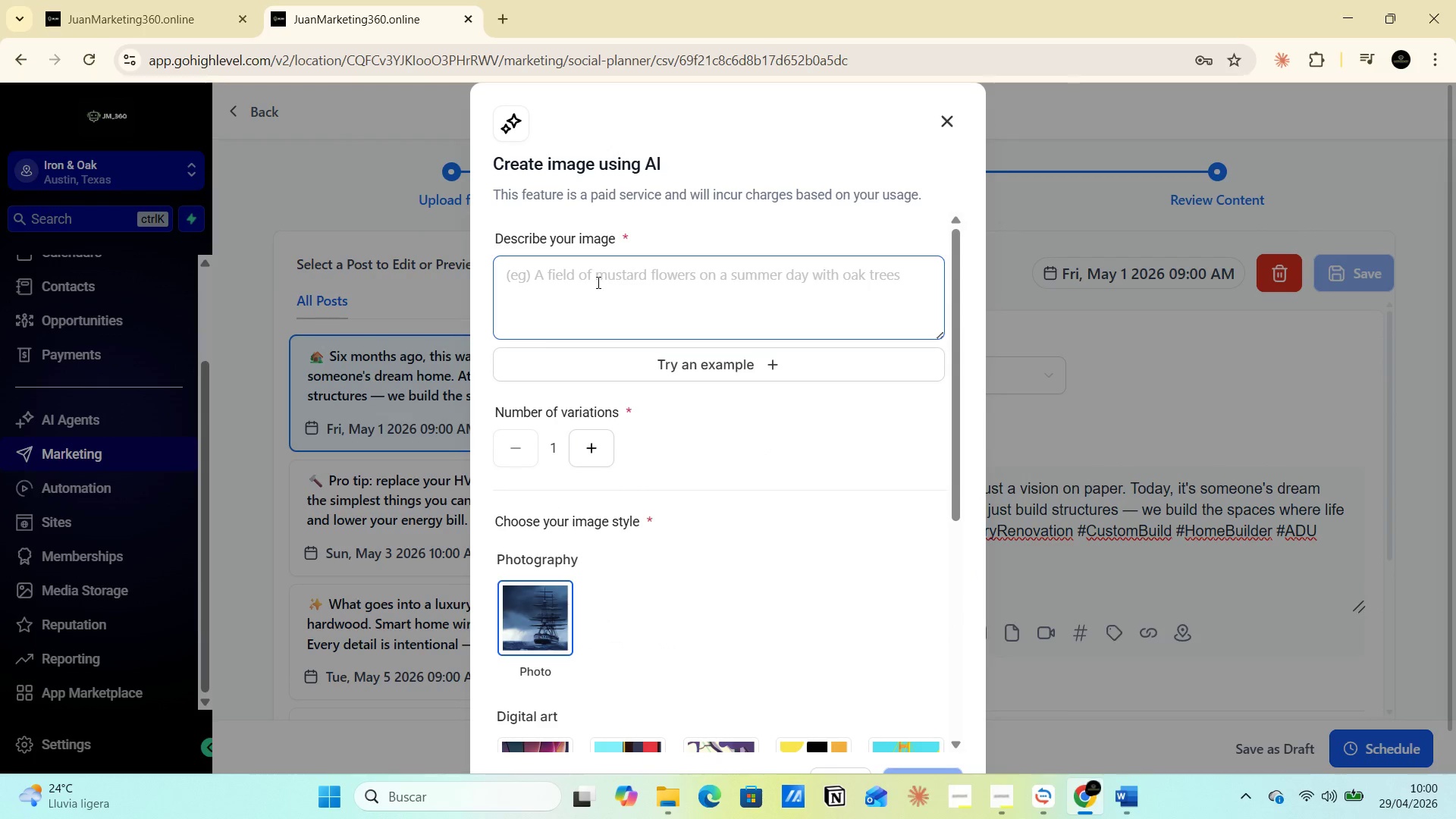 
key(Control+V)
 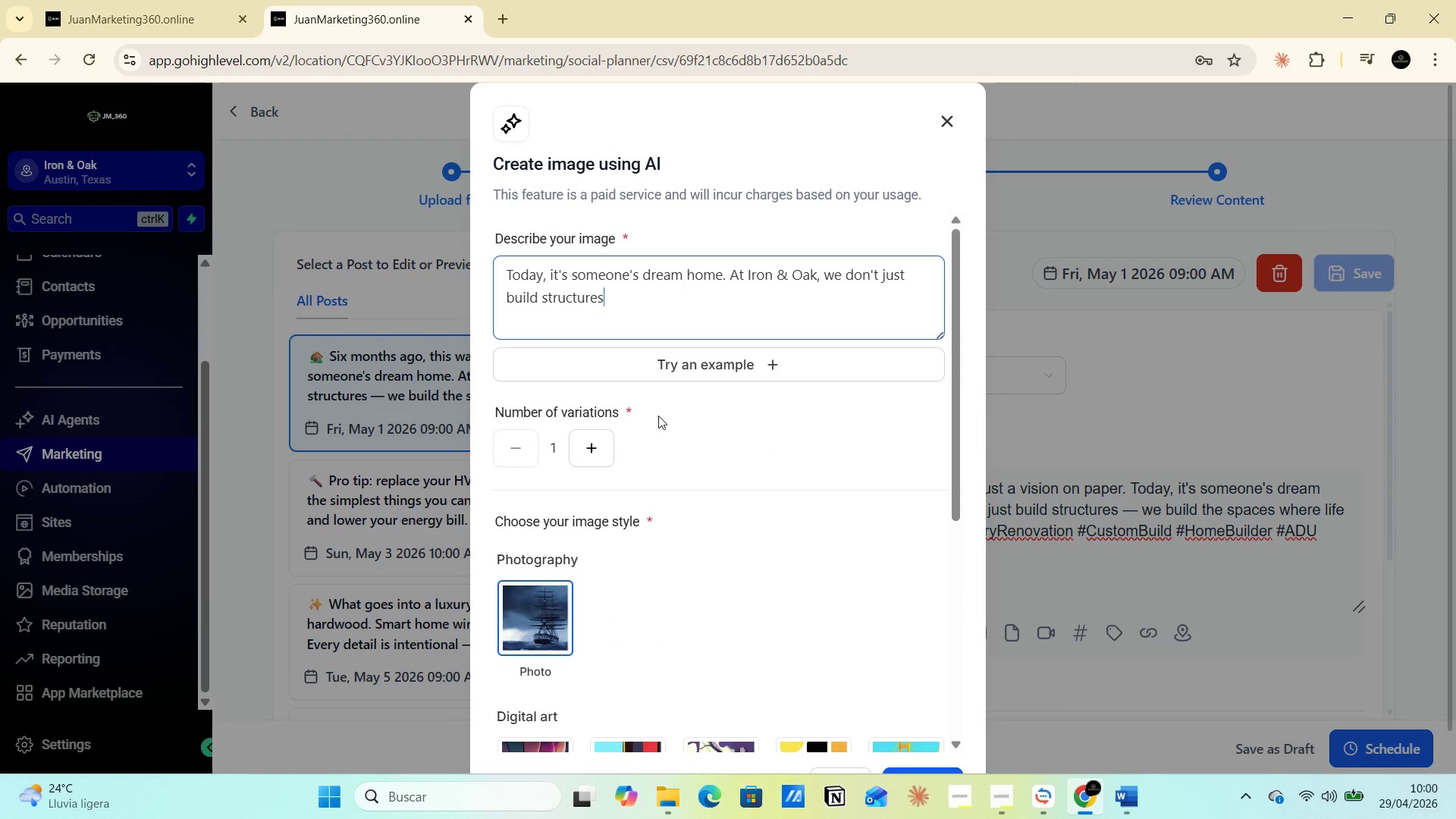 
scroll: coordinate [926, 527], scroll_direction: down, amount: 6.0
 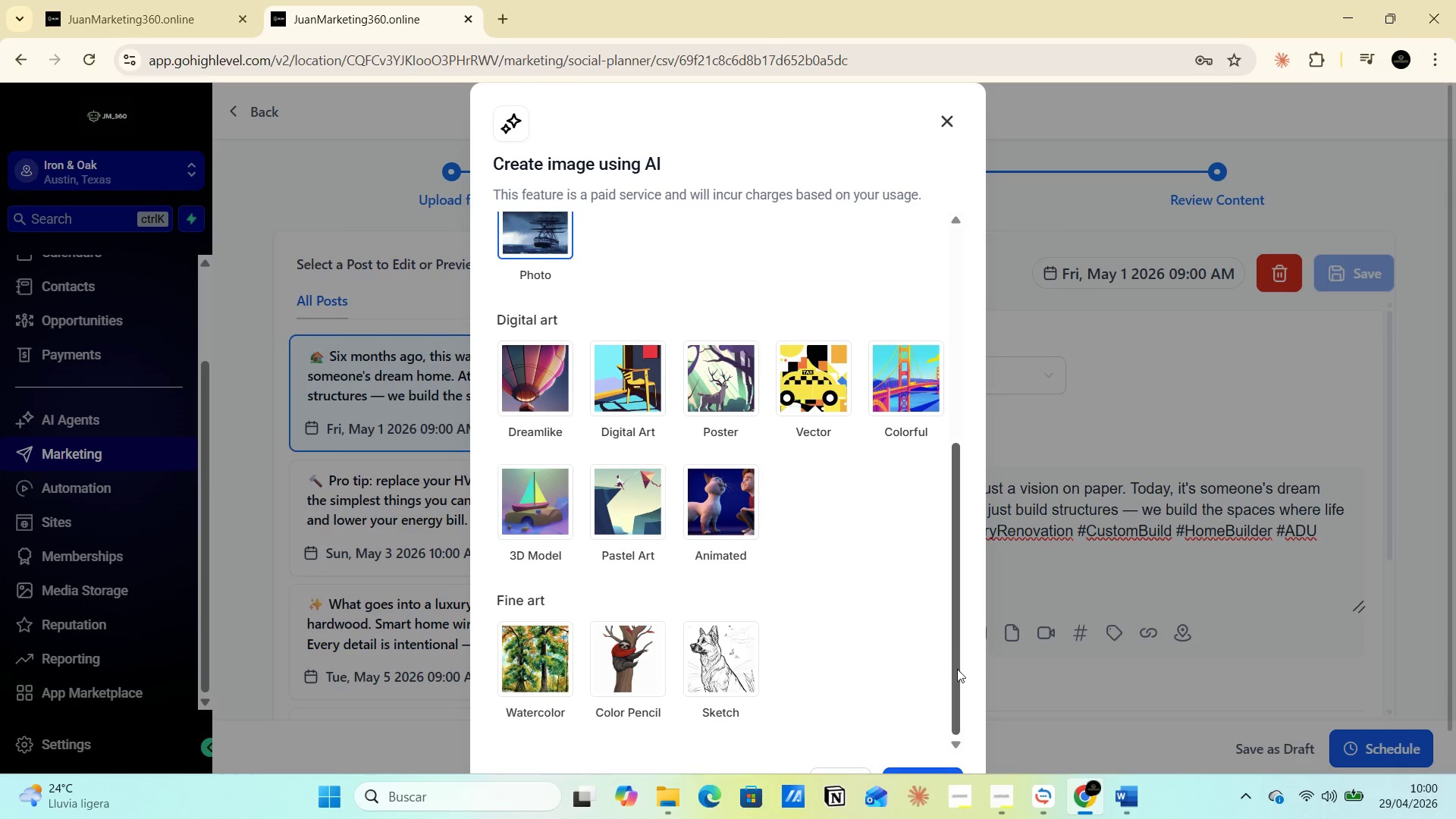 
left_click_drag(start_coordinate=[962, 671], to_coordinate=[962, 689])
 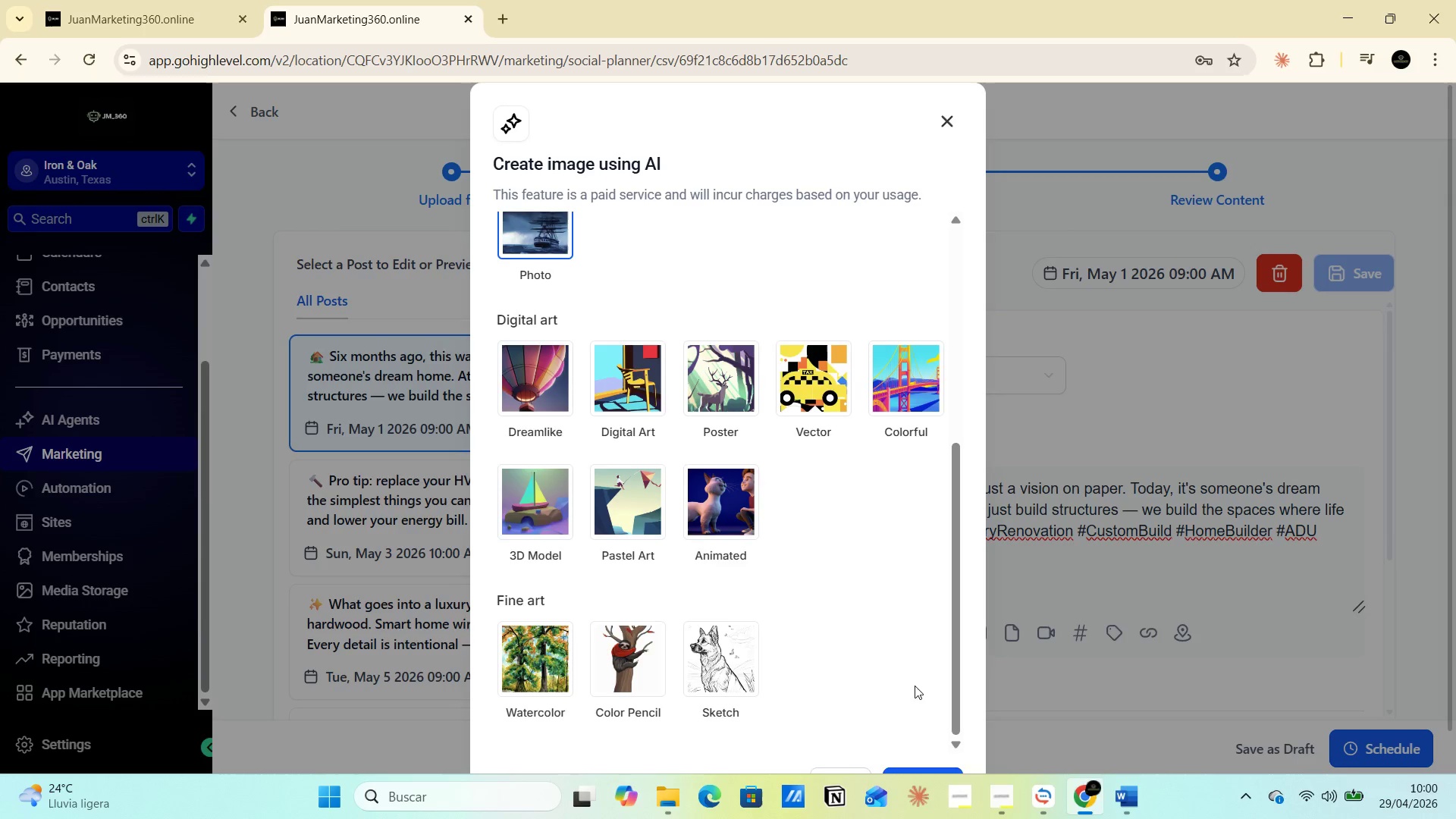 
scroll: coordinate [916, 686], scroll_direction: down, amount: 3.0
 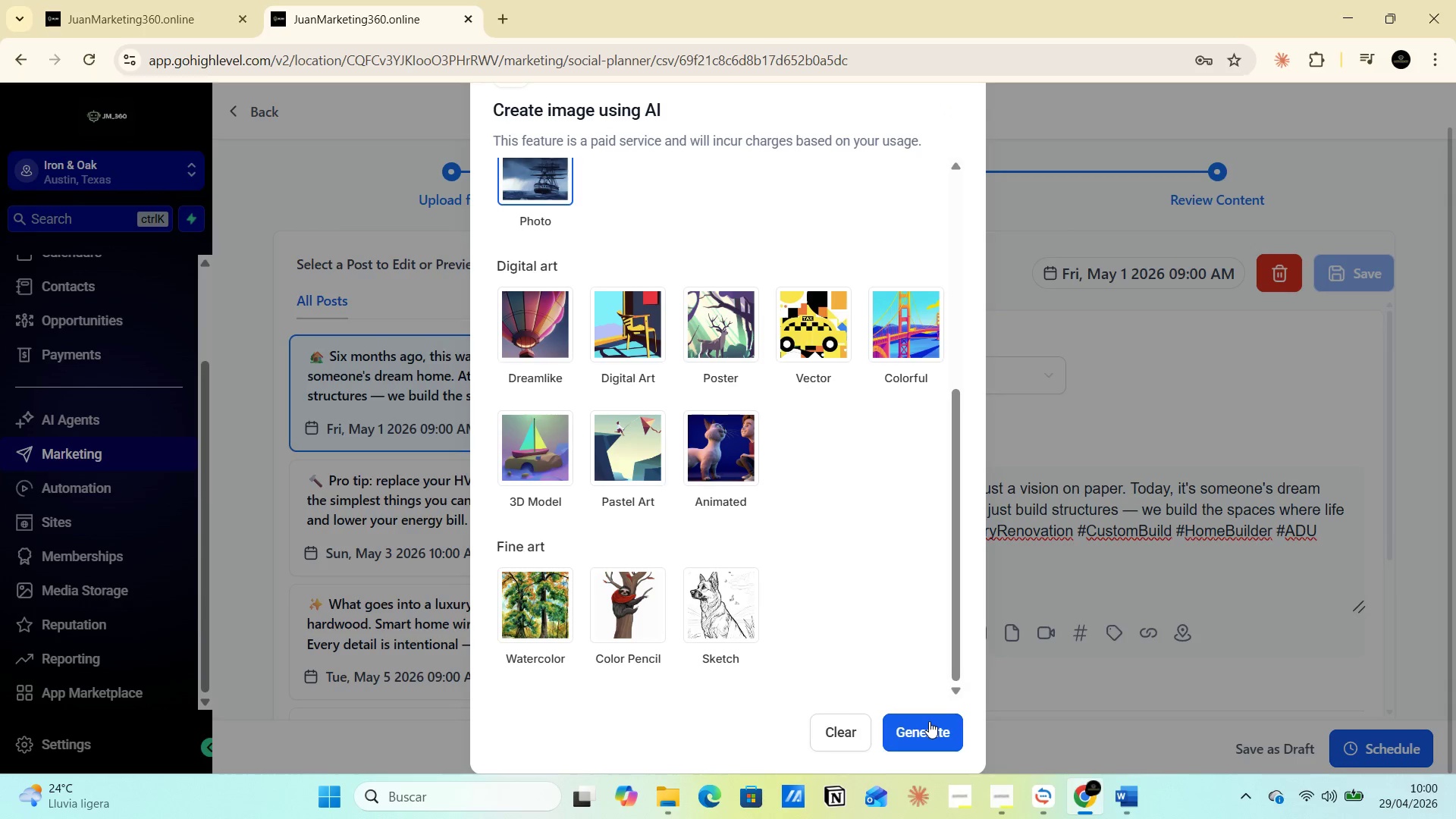 
left_click([929, 721])
 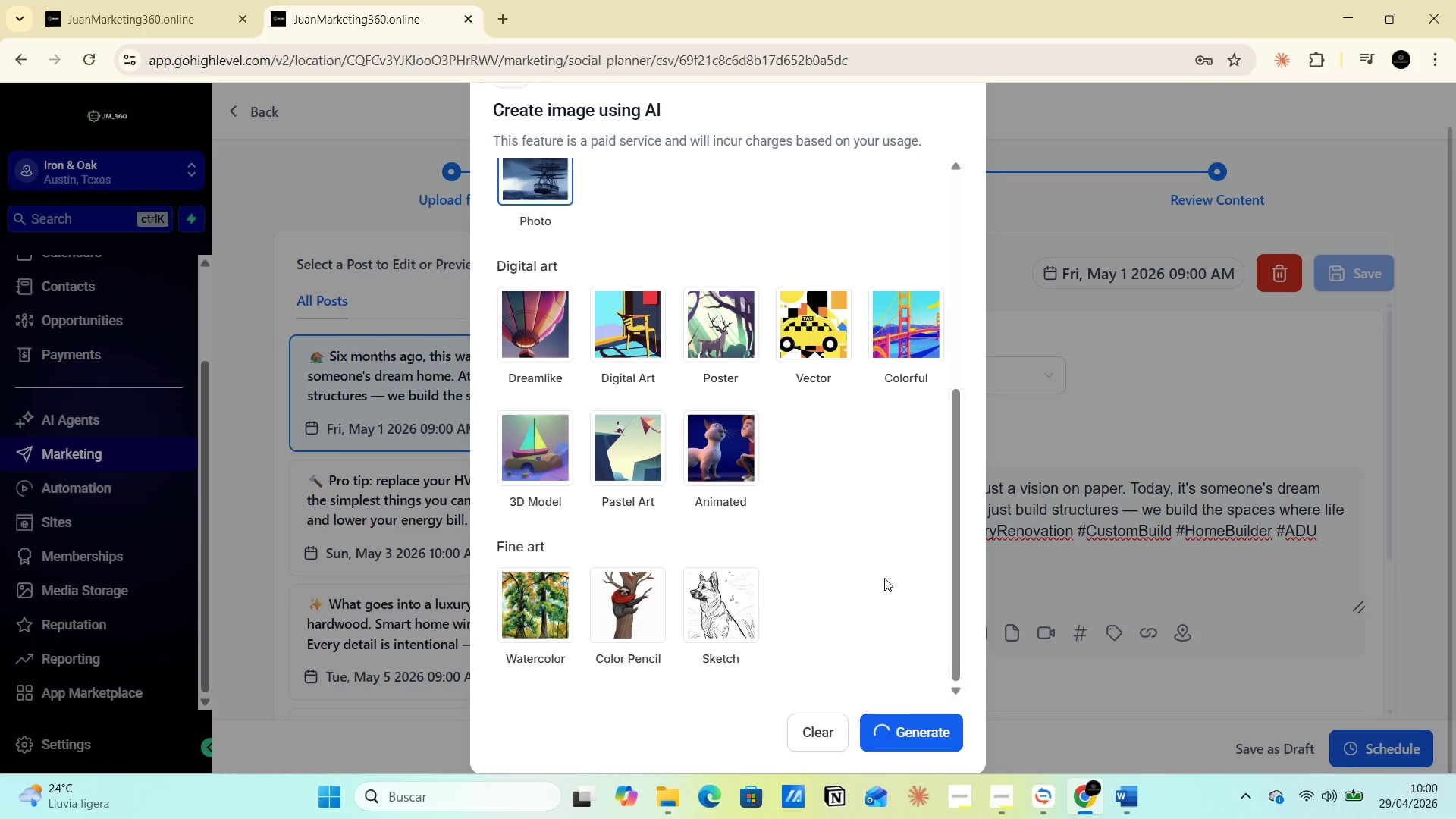 
wait(44.0)
 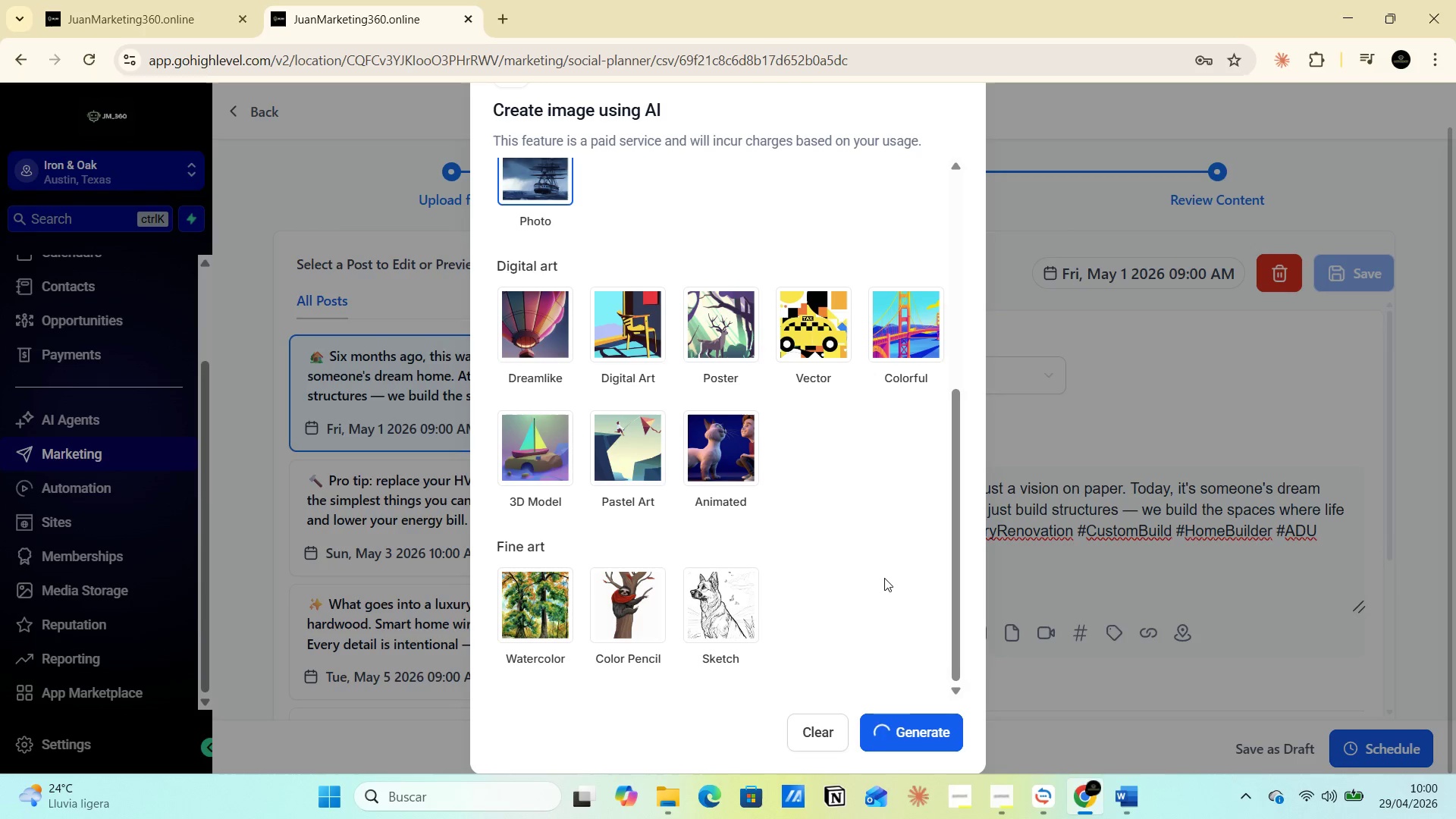 
scroll: coordinate [987, 575], scroll_direction: down, amount: 4.0
 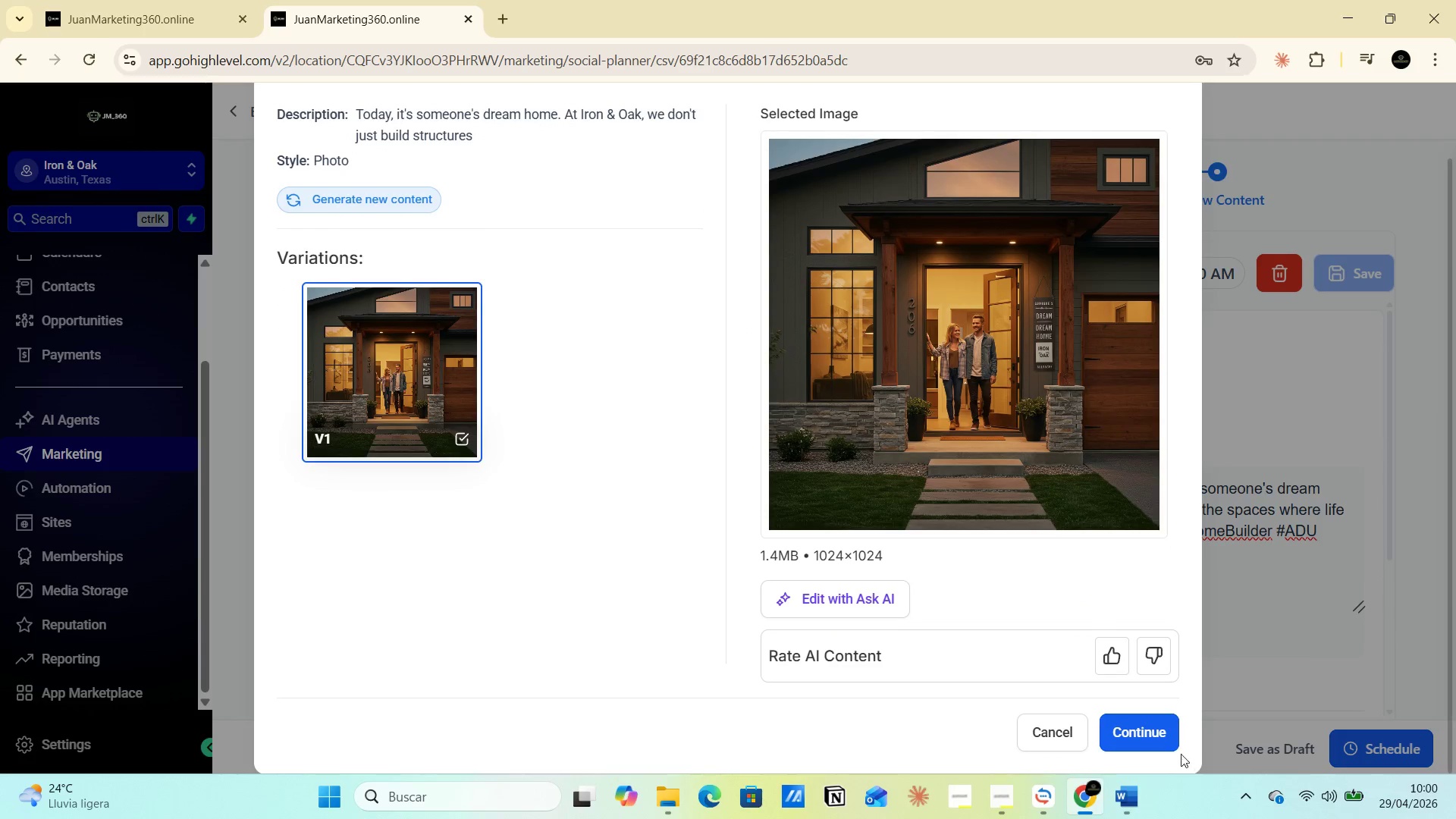 
left_click([1163, 740])
 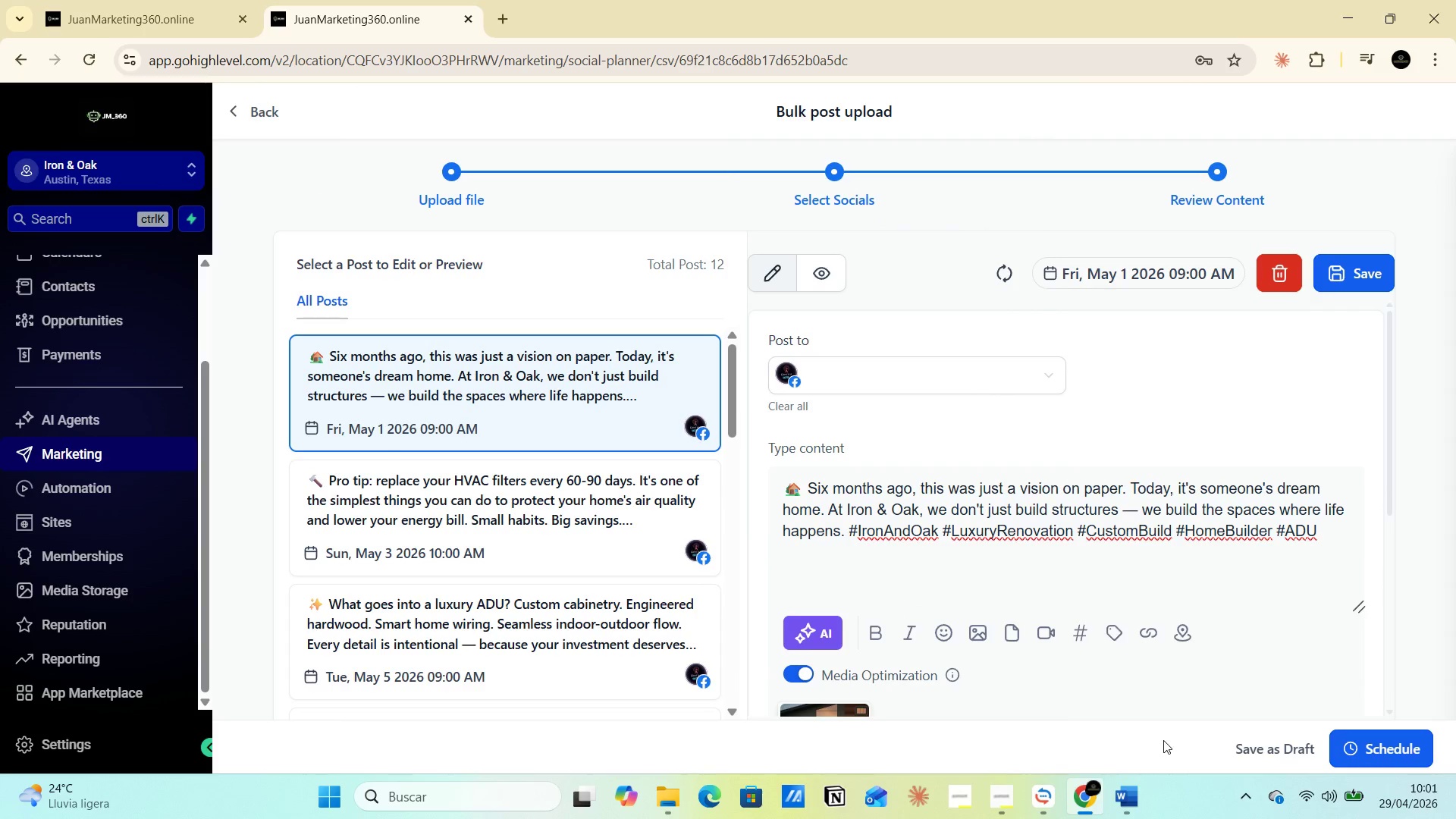 
scroll: coordinate [1098, 591], scroll_direction: down, amount: 2.0
 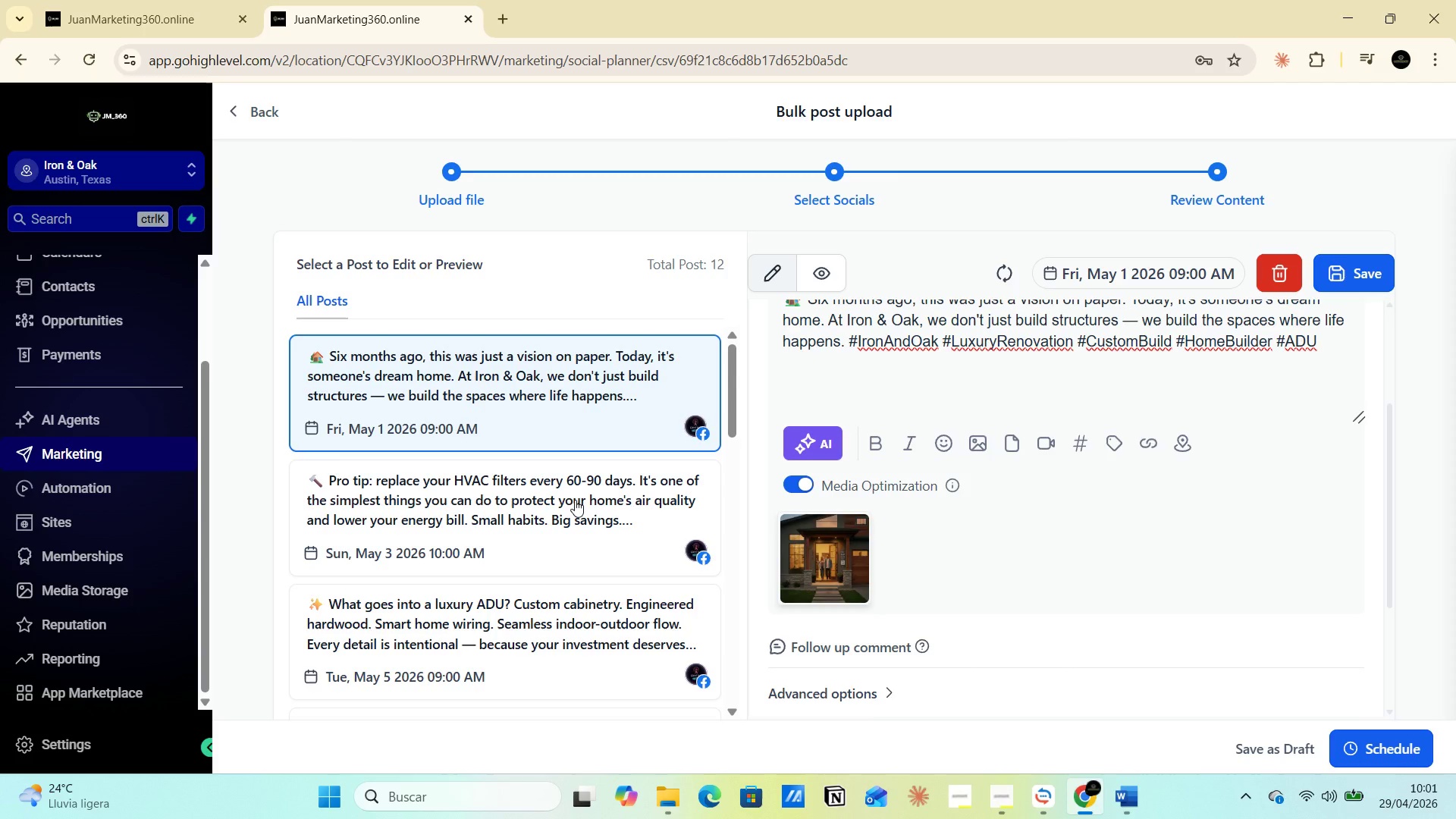 
left_click([575, 500])
 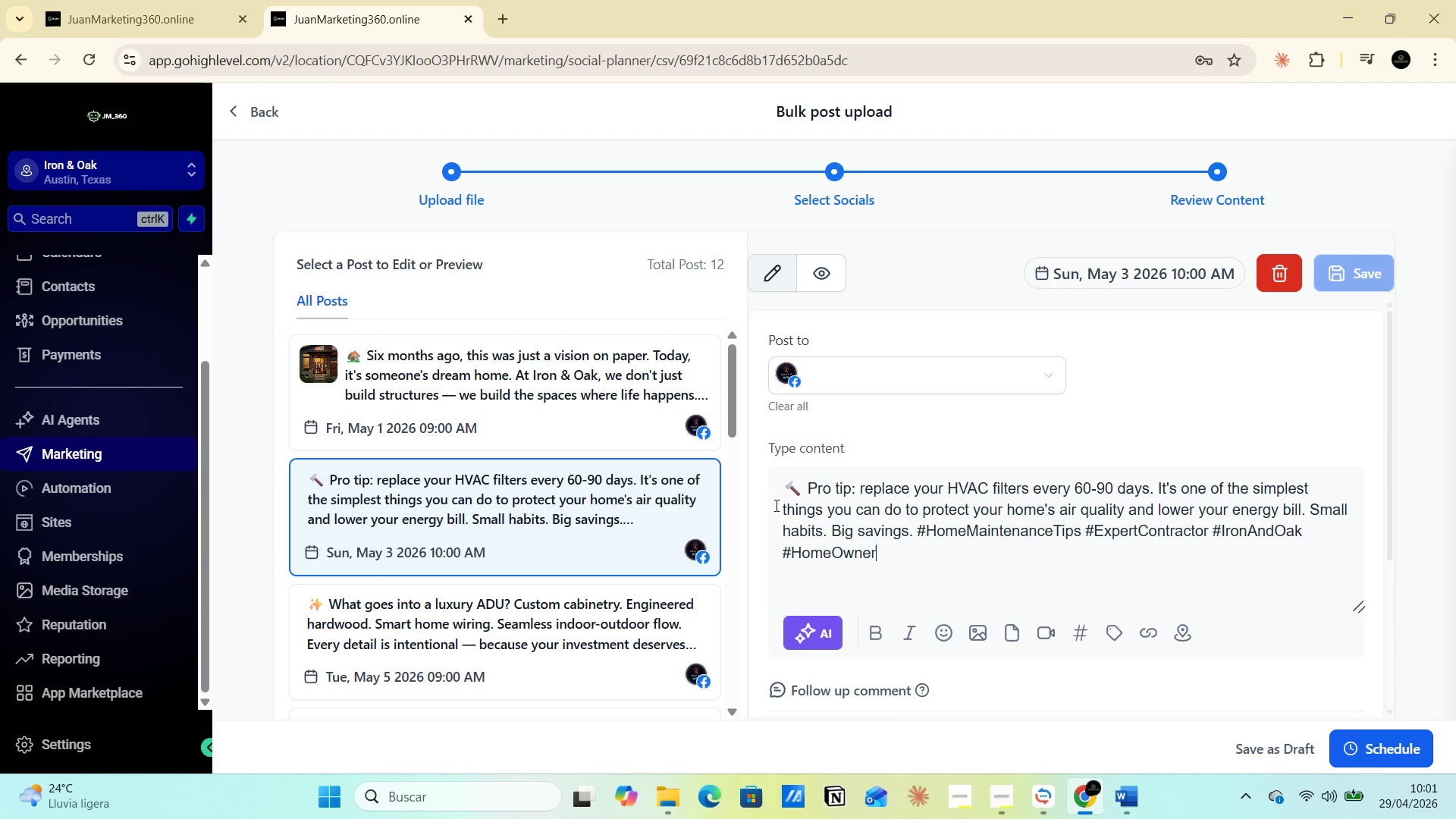 
wait(7.81)
 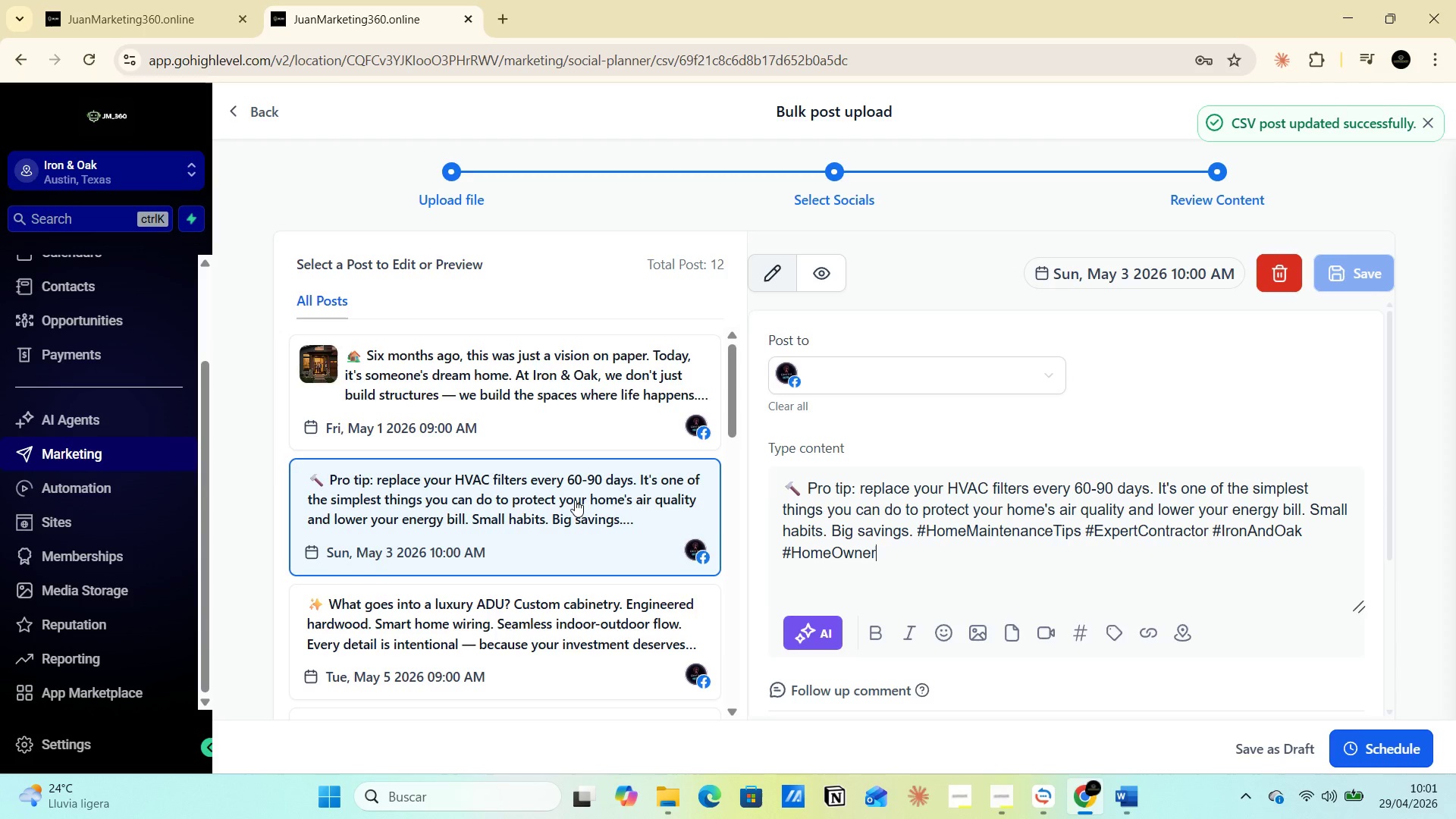 
left_click_drag(start_coordinate=[861, 491], to_coordinate=[1149, 491])
 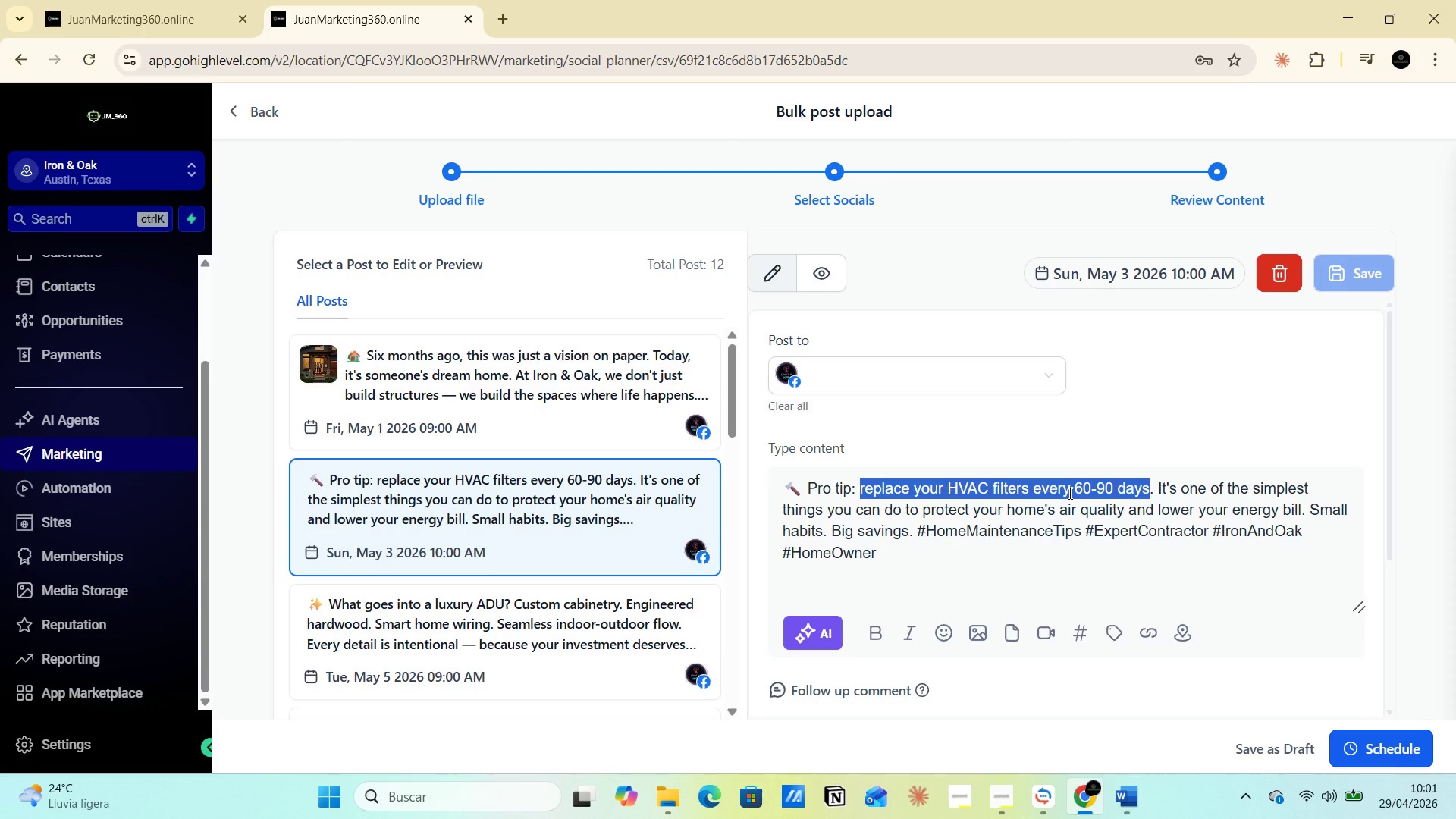 
right_click([1068, 493])
 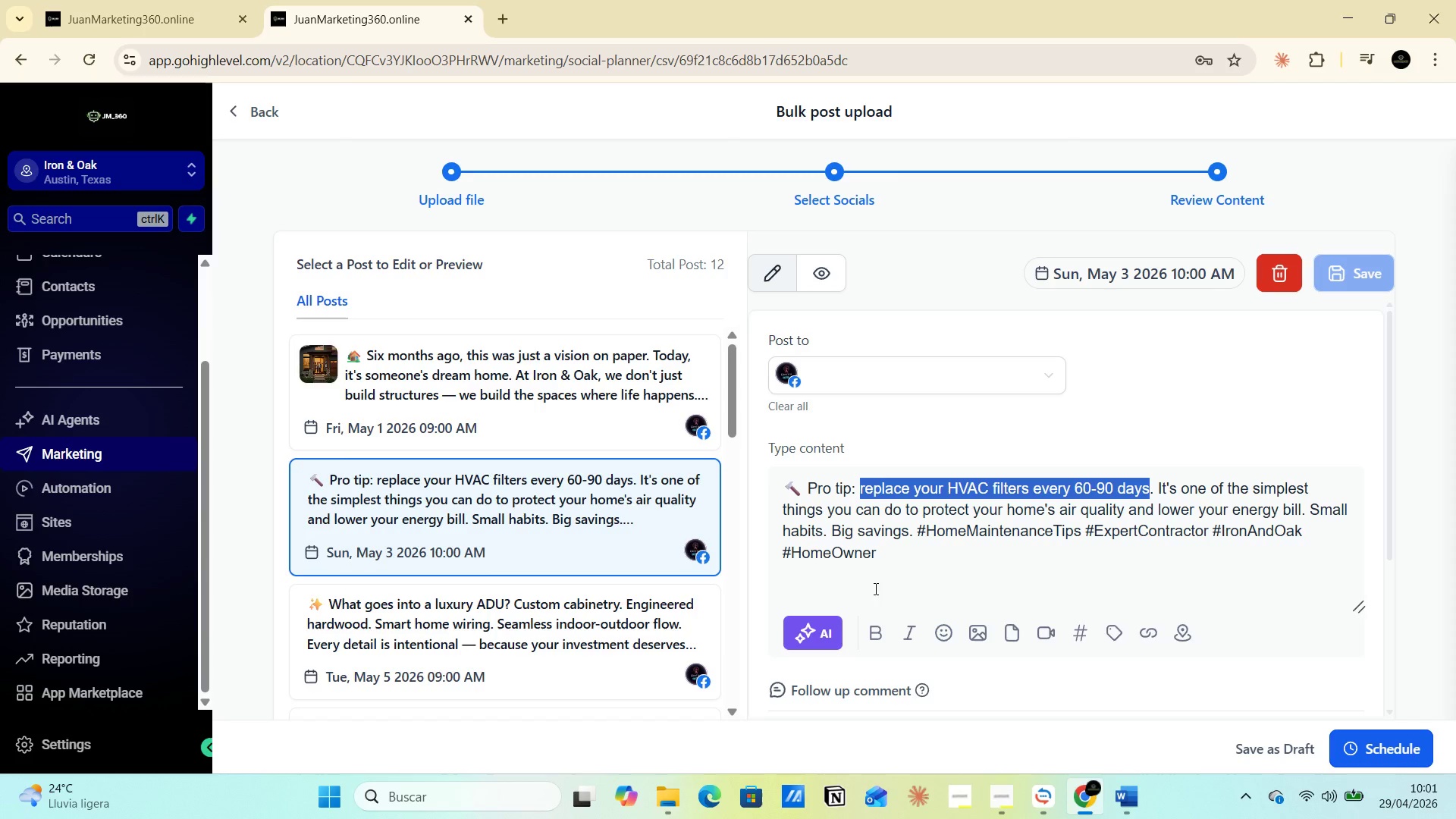 
left_click([984, 640])
 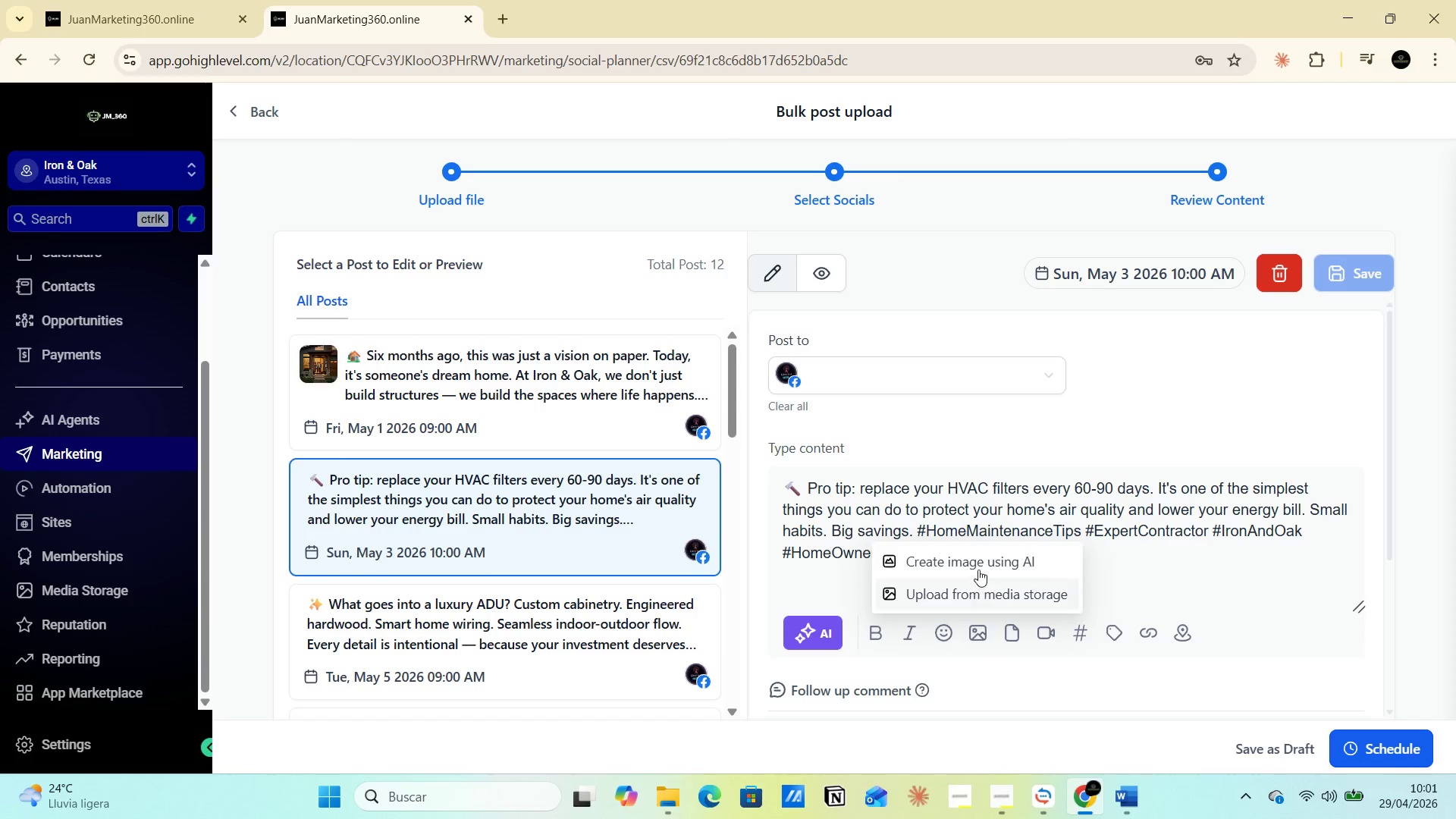 
left_click([978, 570])
 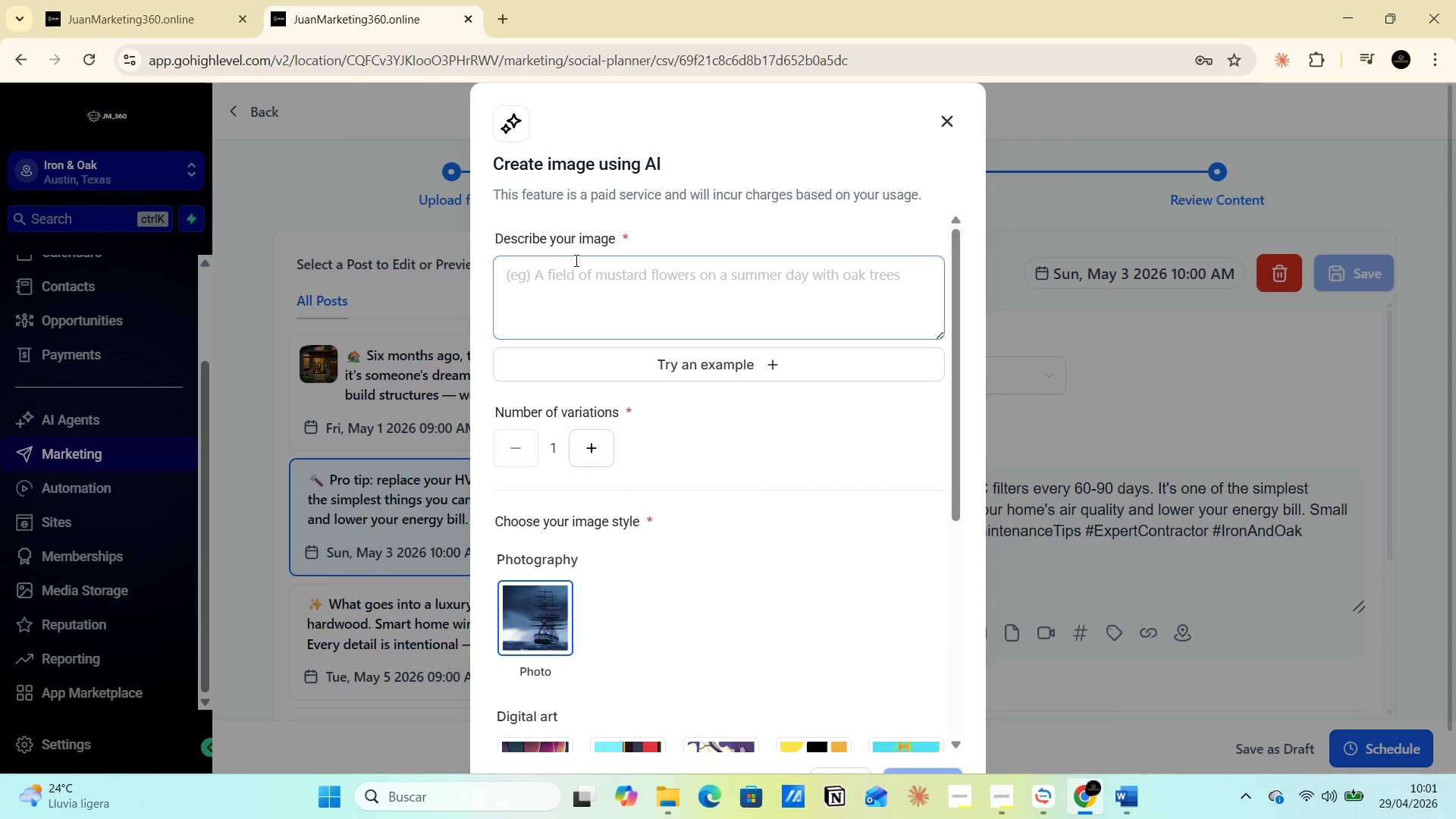 
left_click([551, 287])
 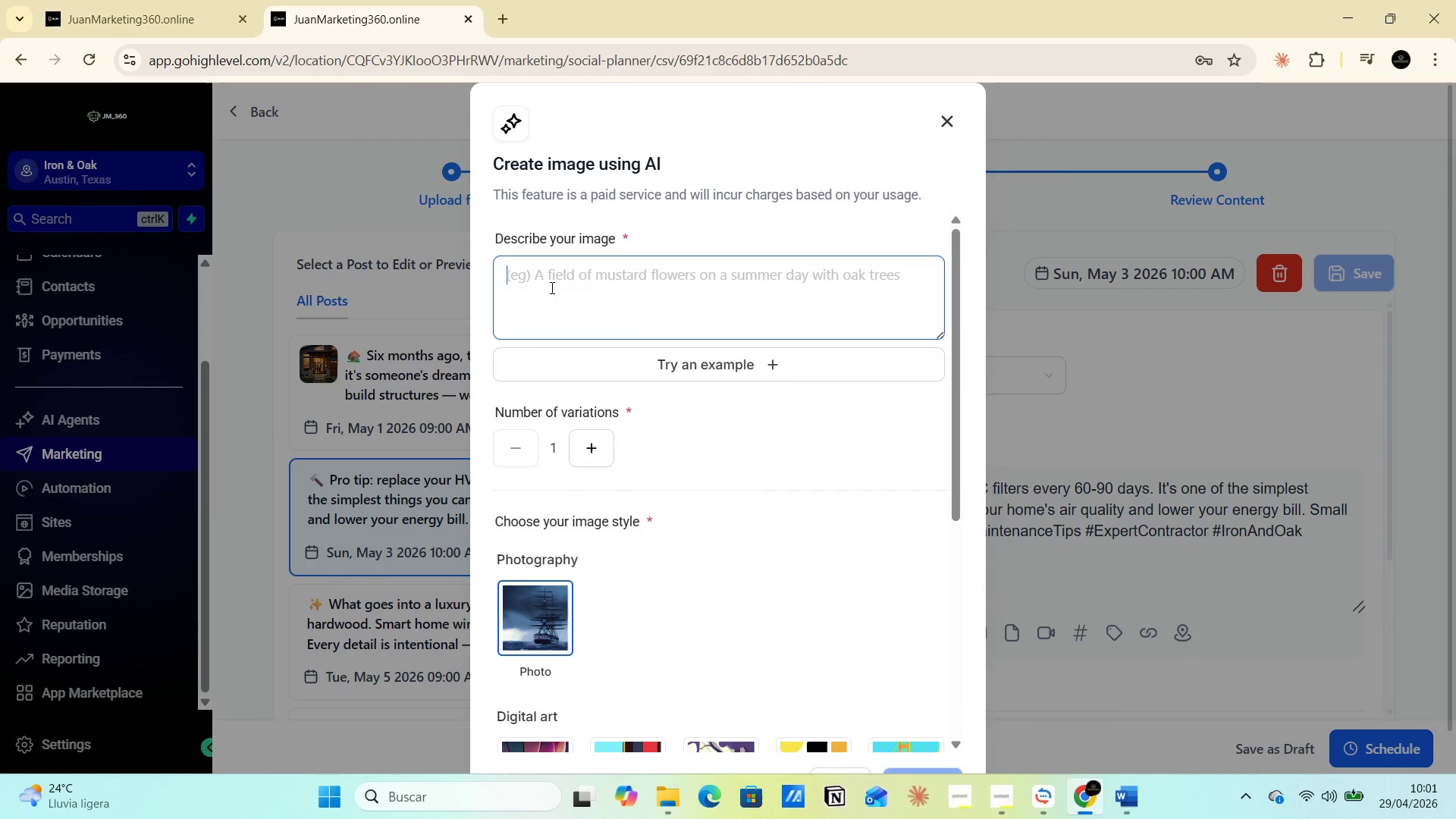 
type(acuerdate son casa lujosas renovasciones  )
 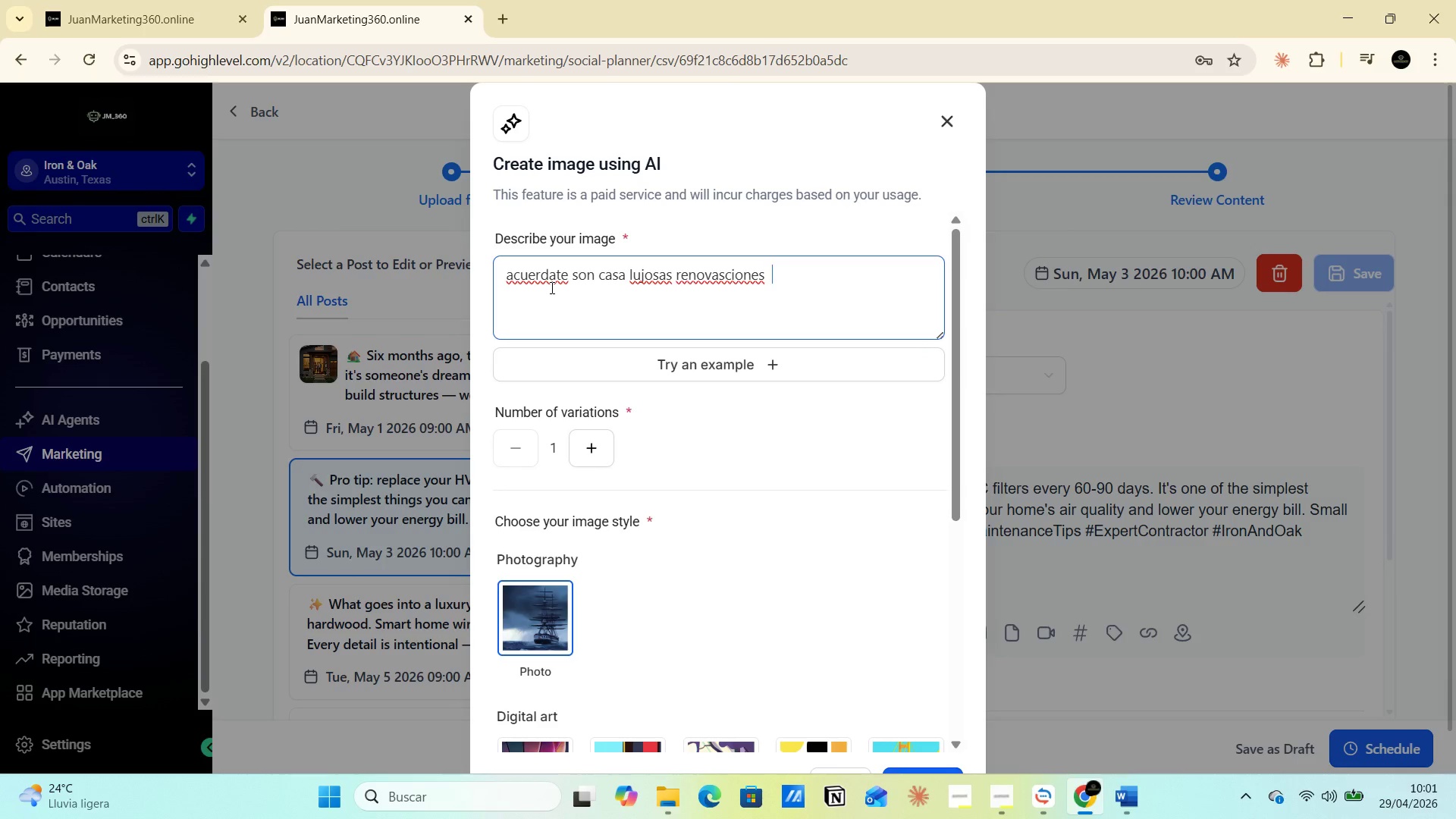 
key(Control+V)
 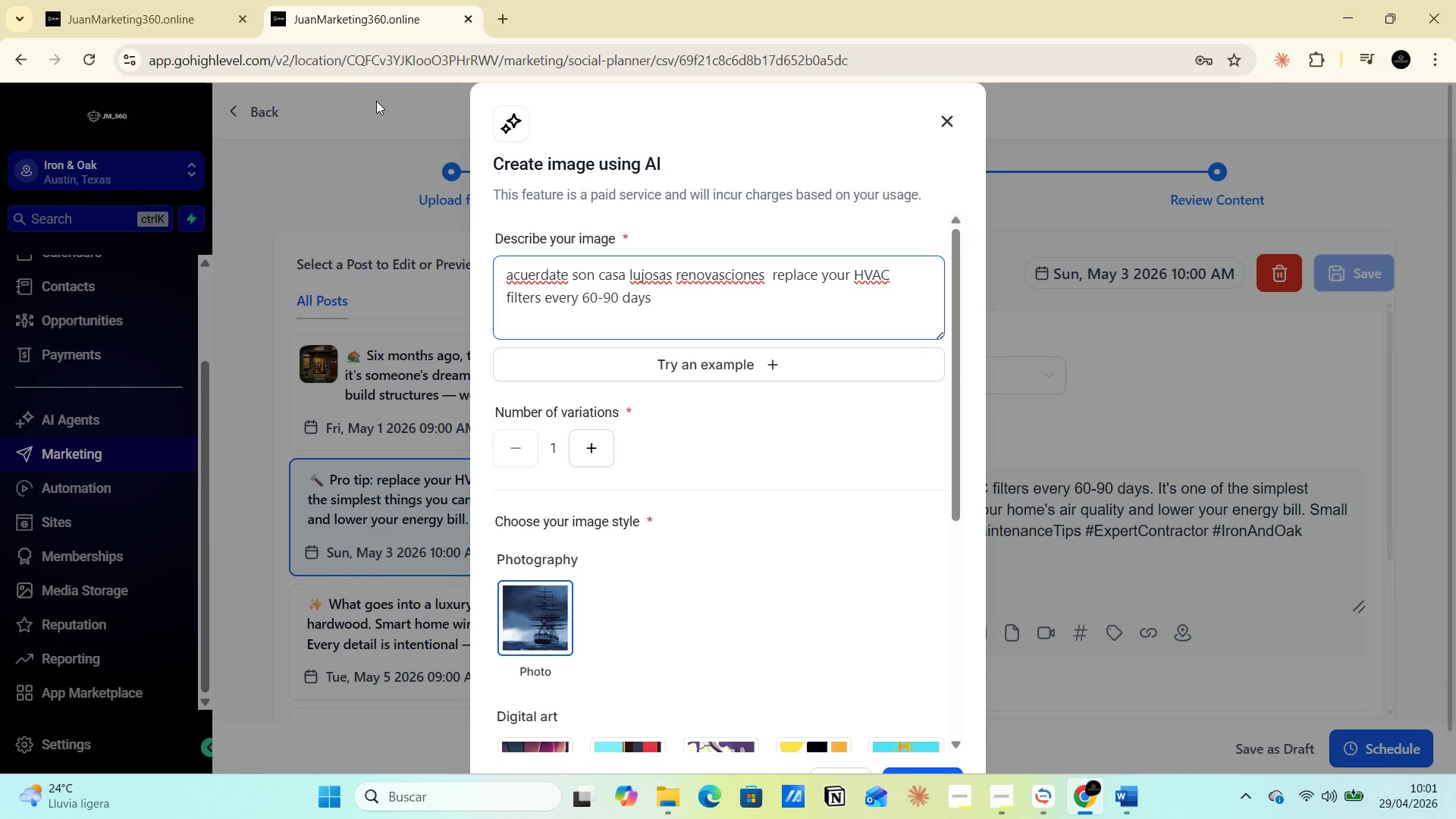 
scroll: coordinate [926, 733], scroll_direction: down, amount: 8.0
 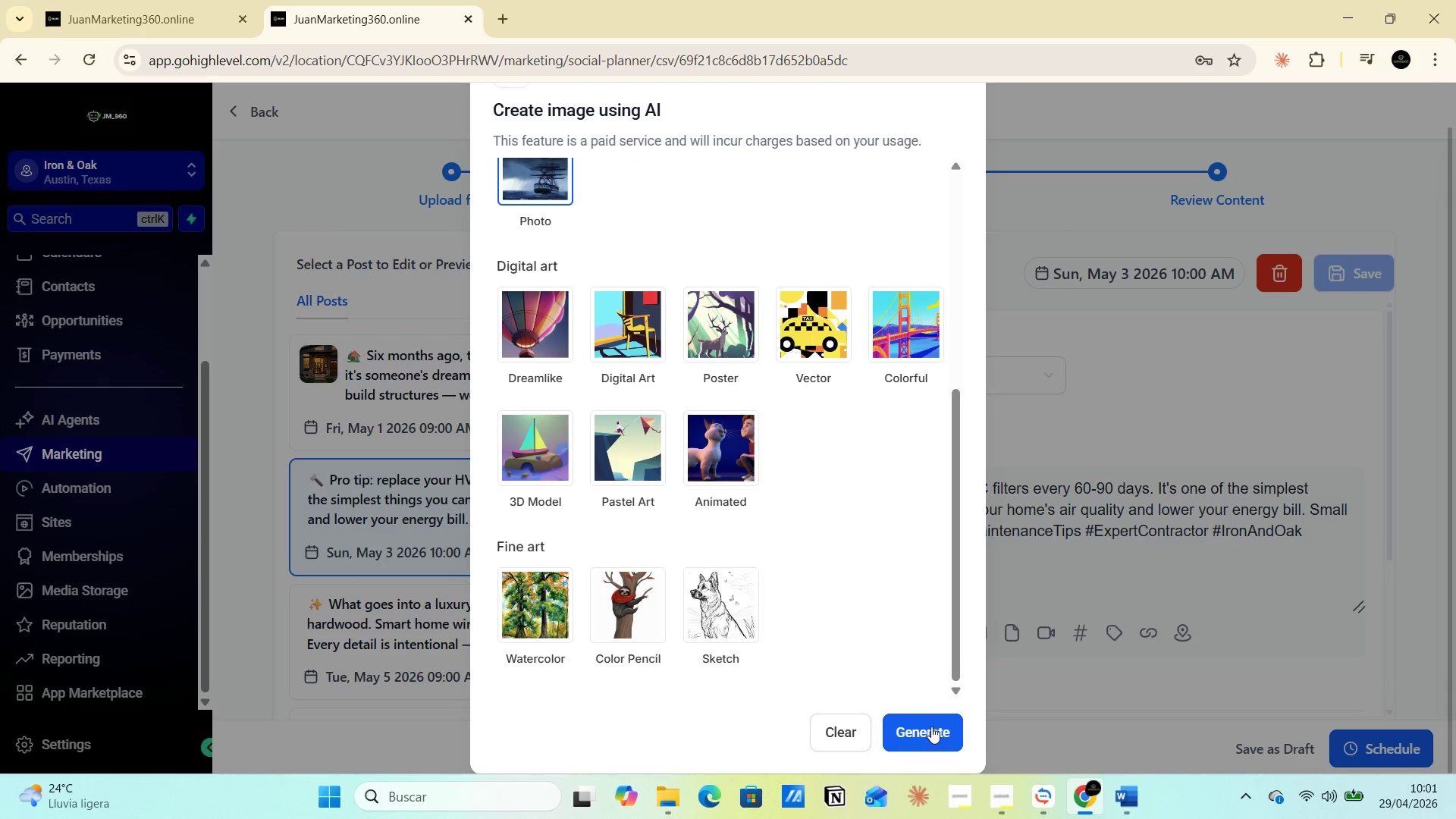 
left_click([931, 726])
 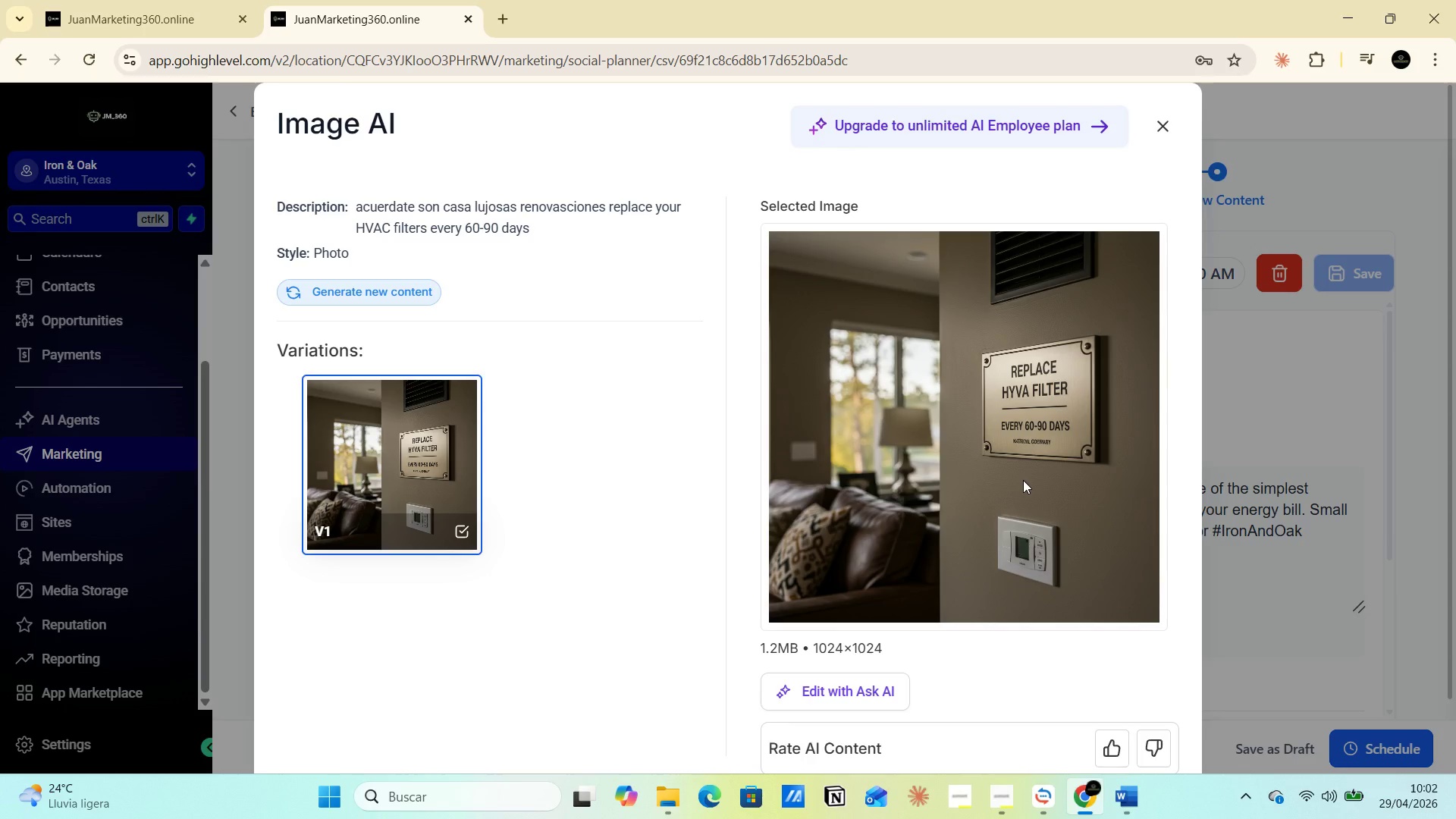 
wait(64.05)
 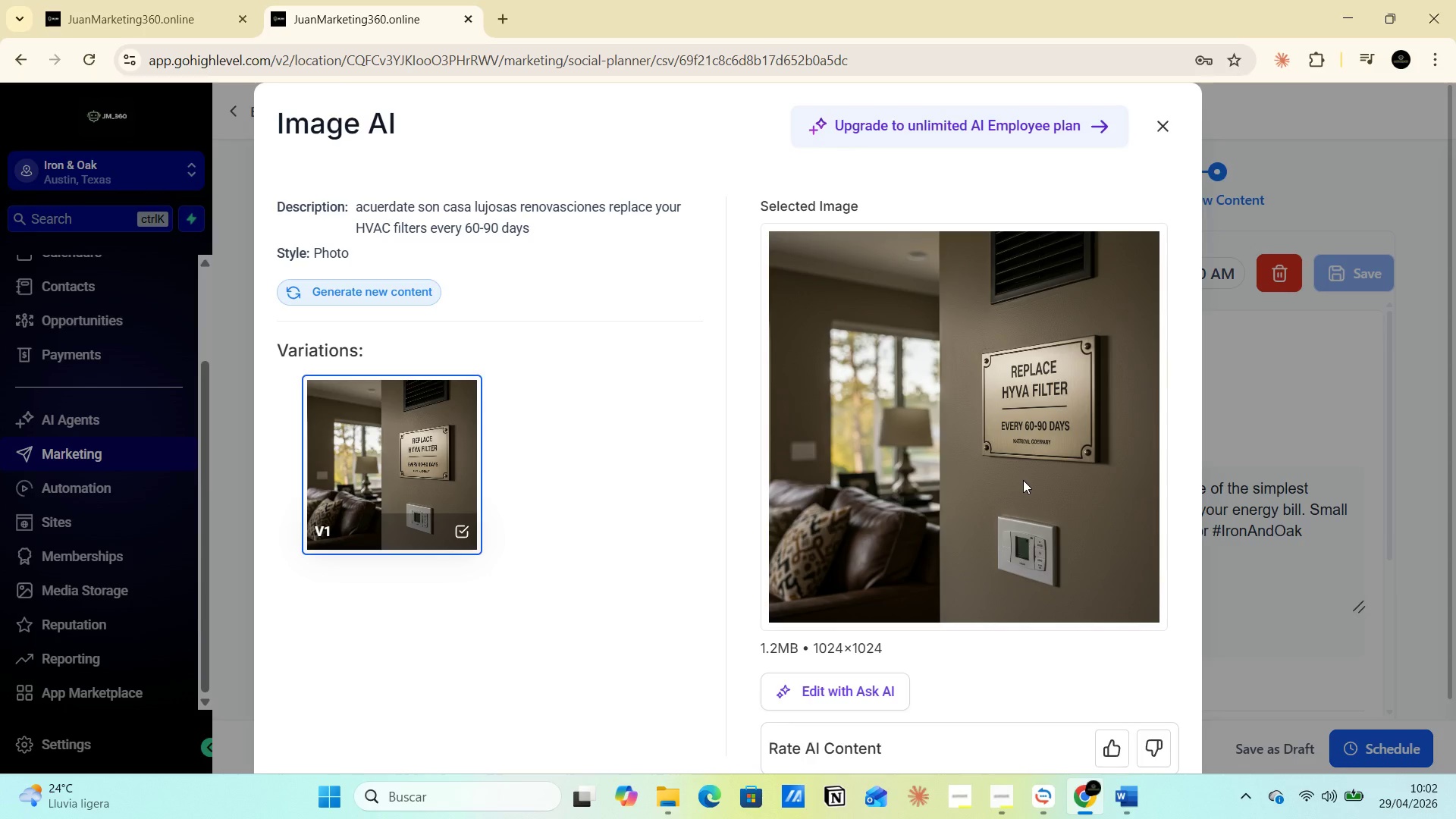 
scroll: coordinate [984, 598], scroll_direction: down, amount: 2.0
 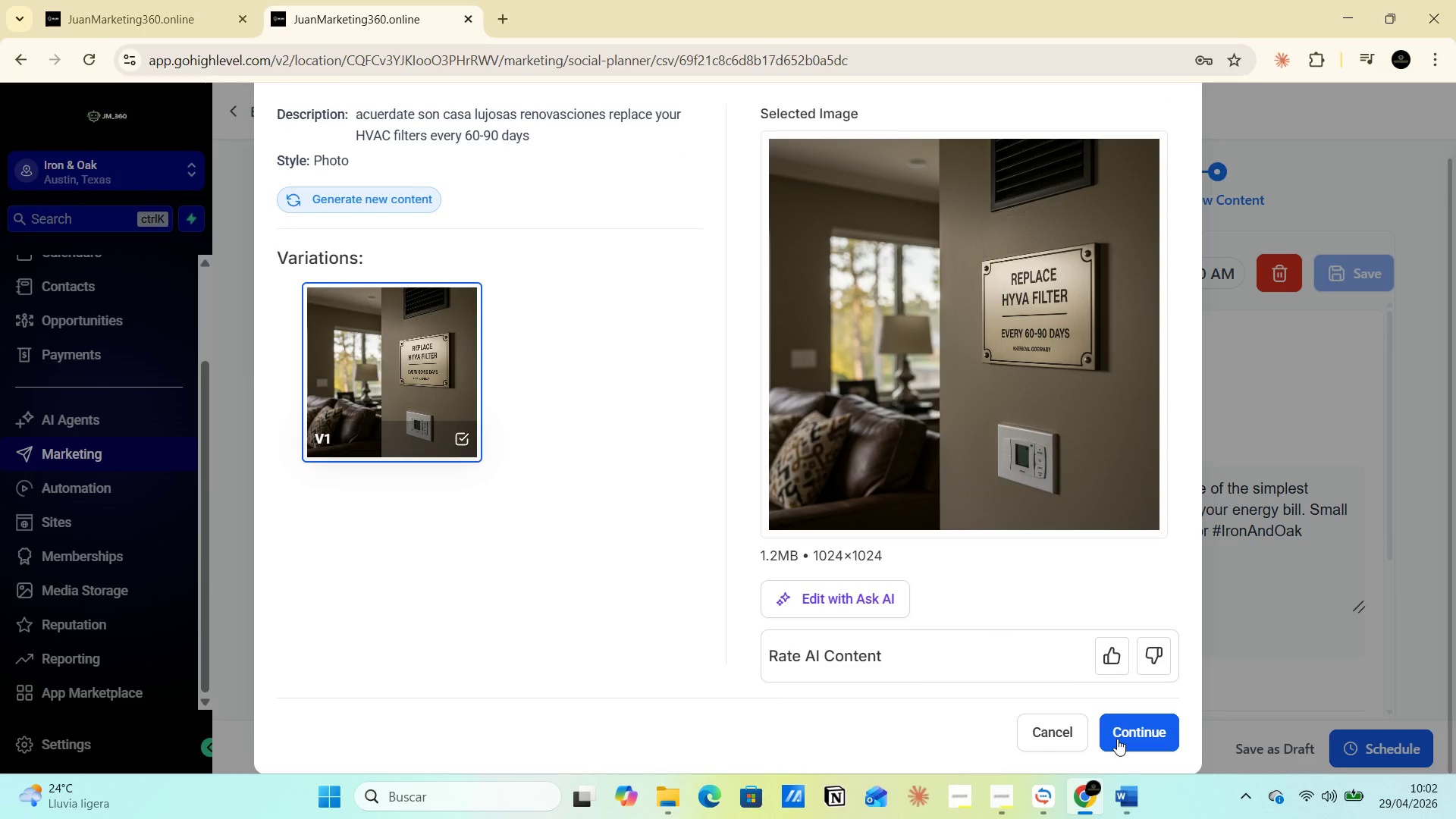 
wait(5.03)
 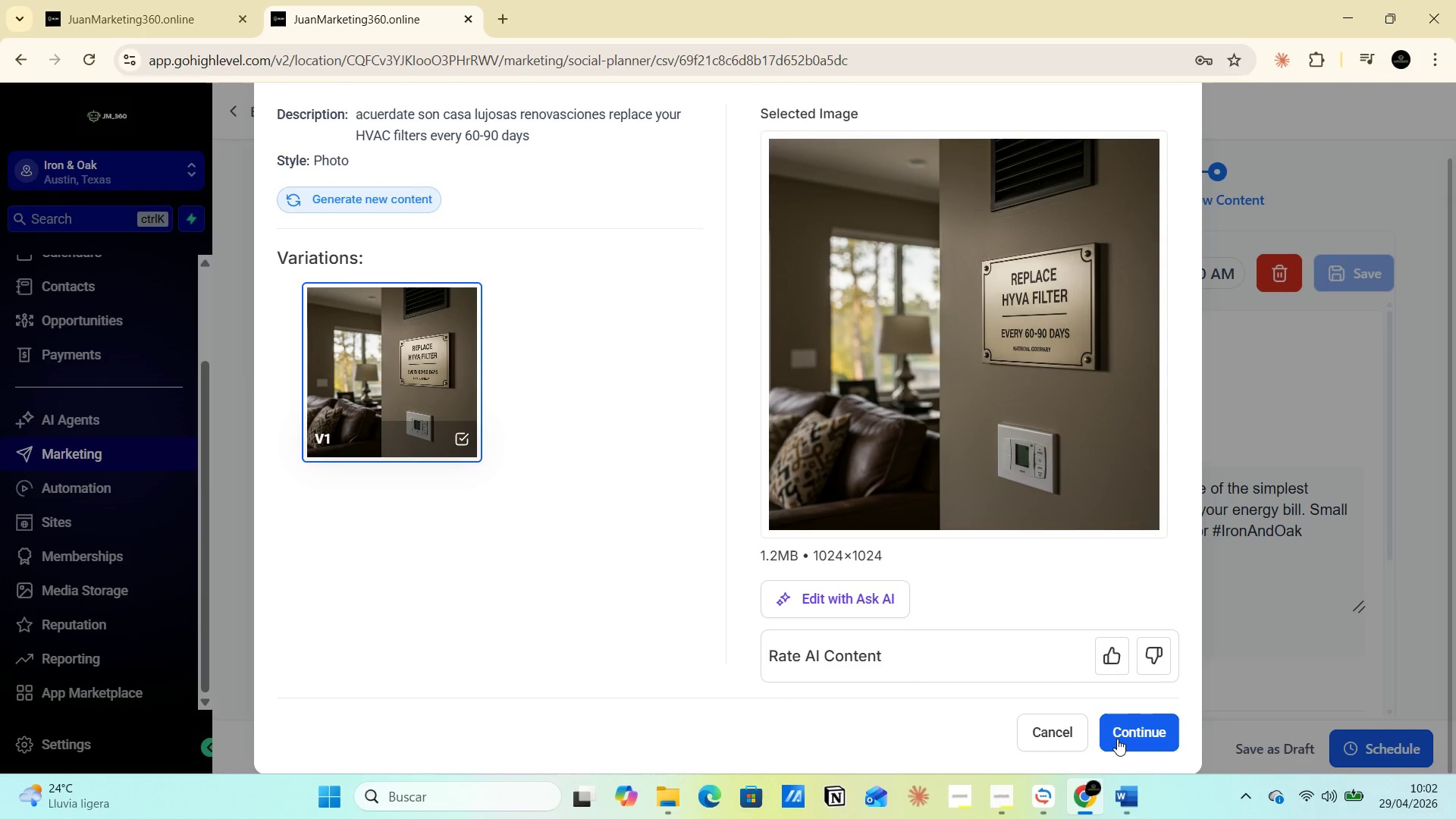 
left_click([1117, 739])
 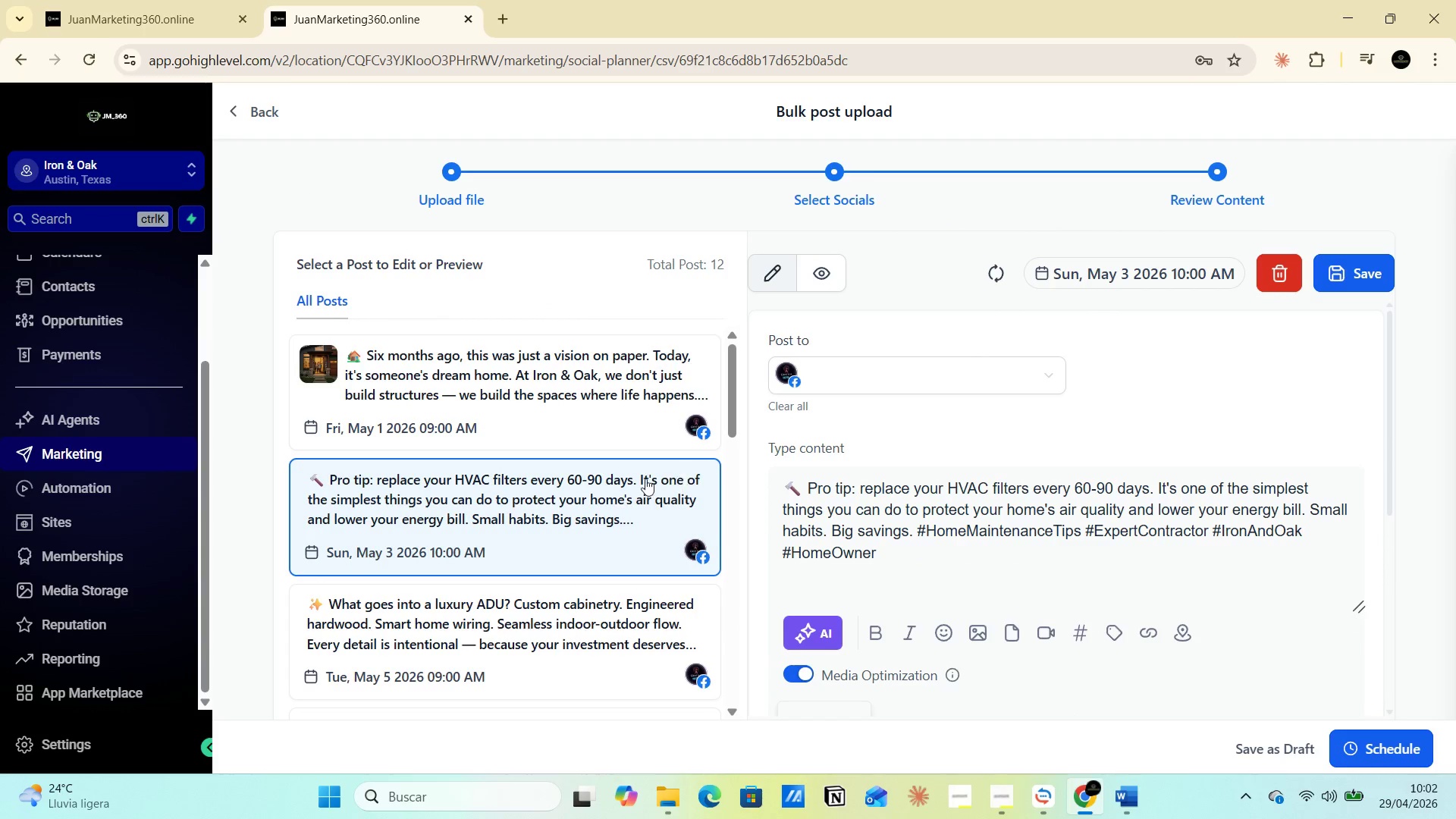 
left_click([516, 620])
 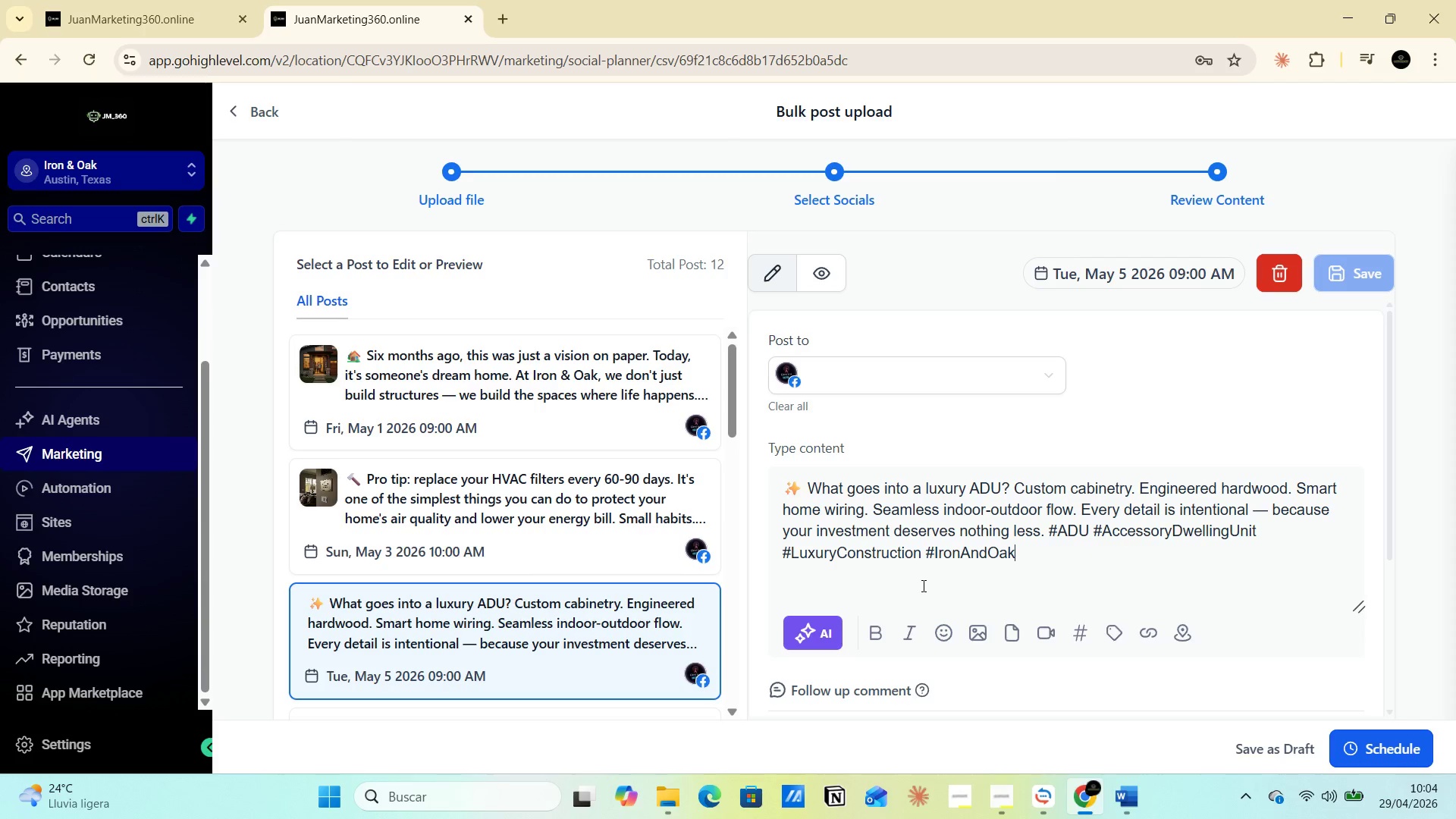 
wait(119.69)
 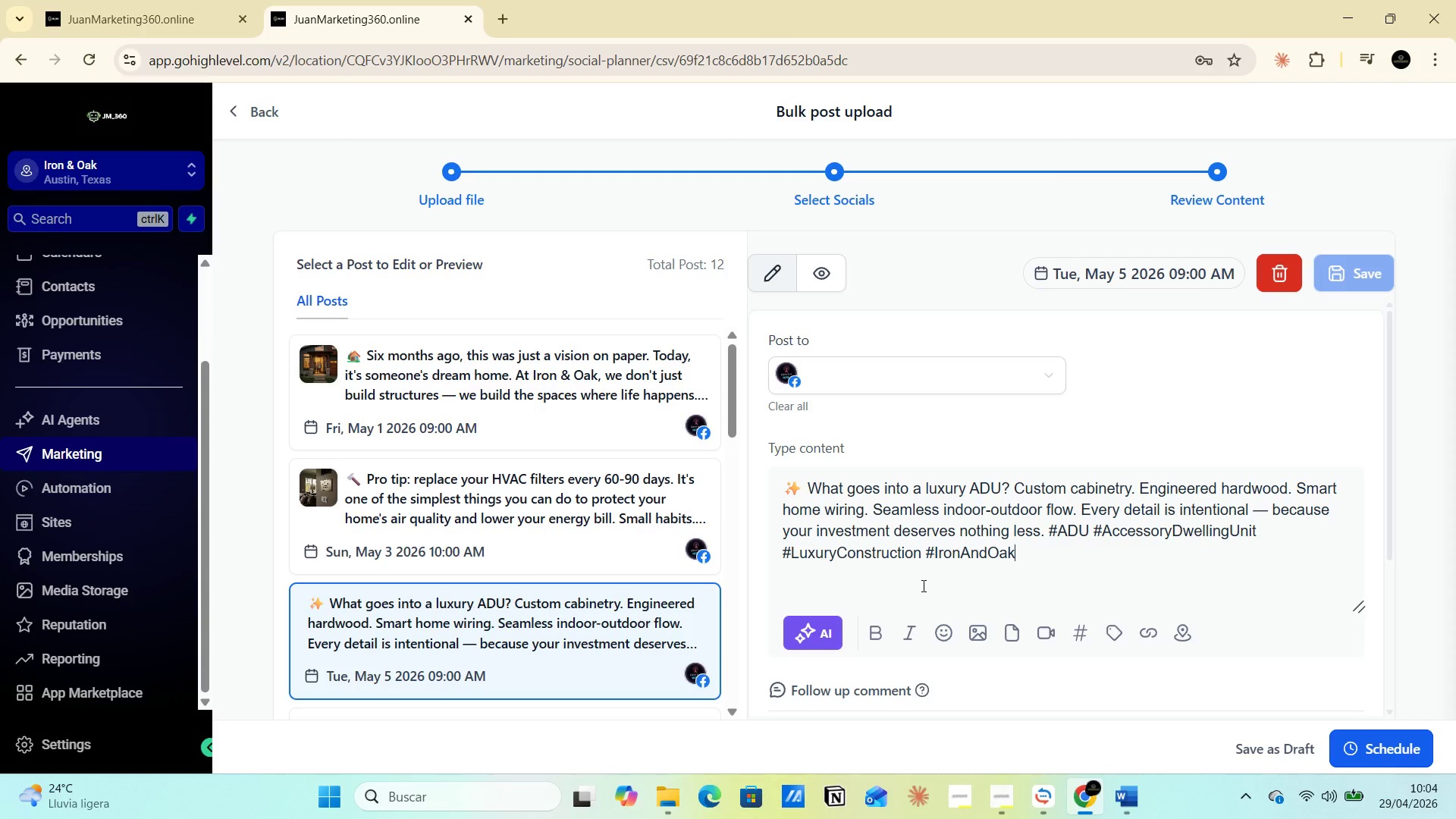 
left_click_drag(start_coordinate=[809, 487], to_coordinate=[1010, 480])
 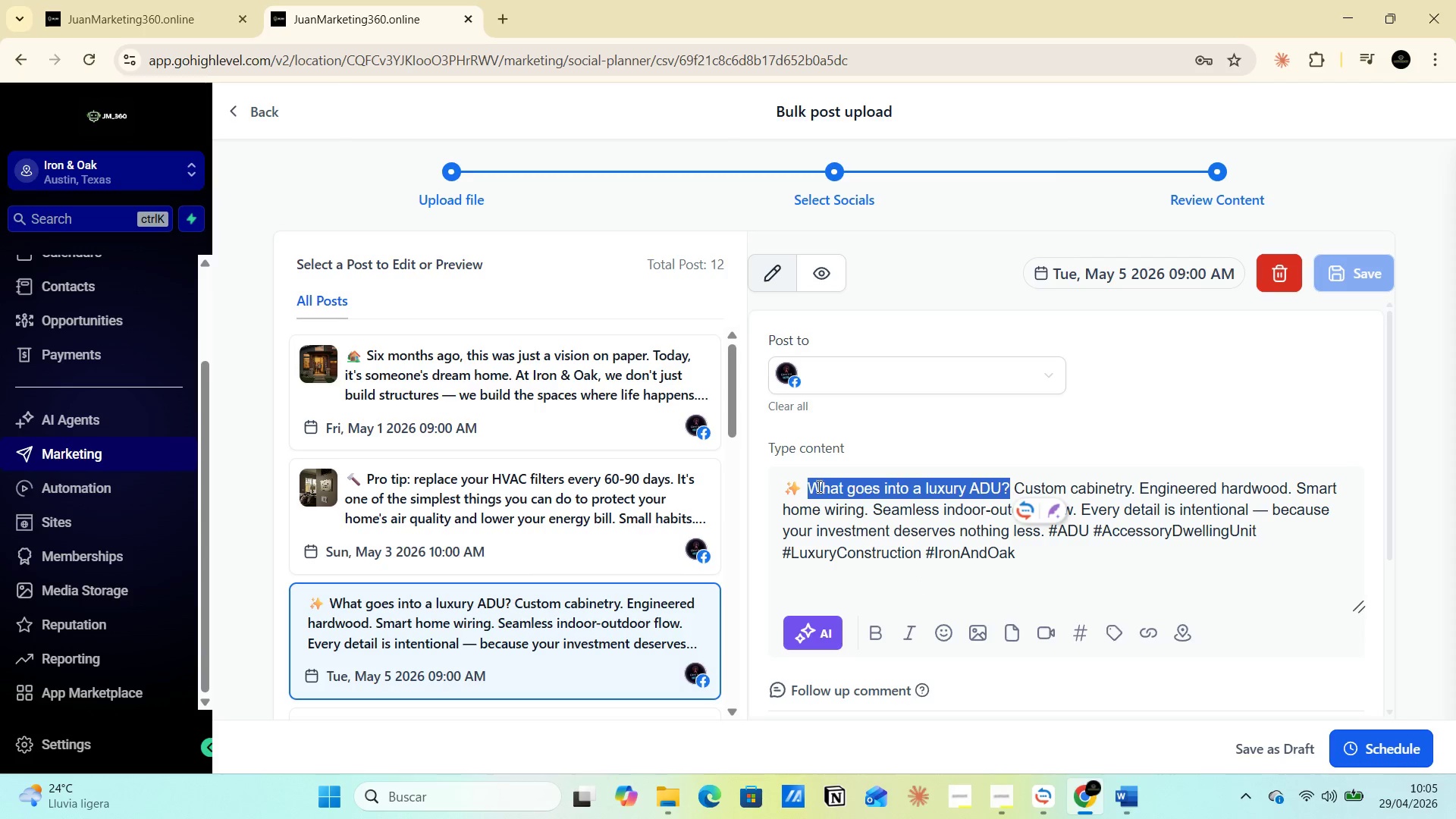 
left_click([816, 486])
 